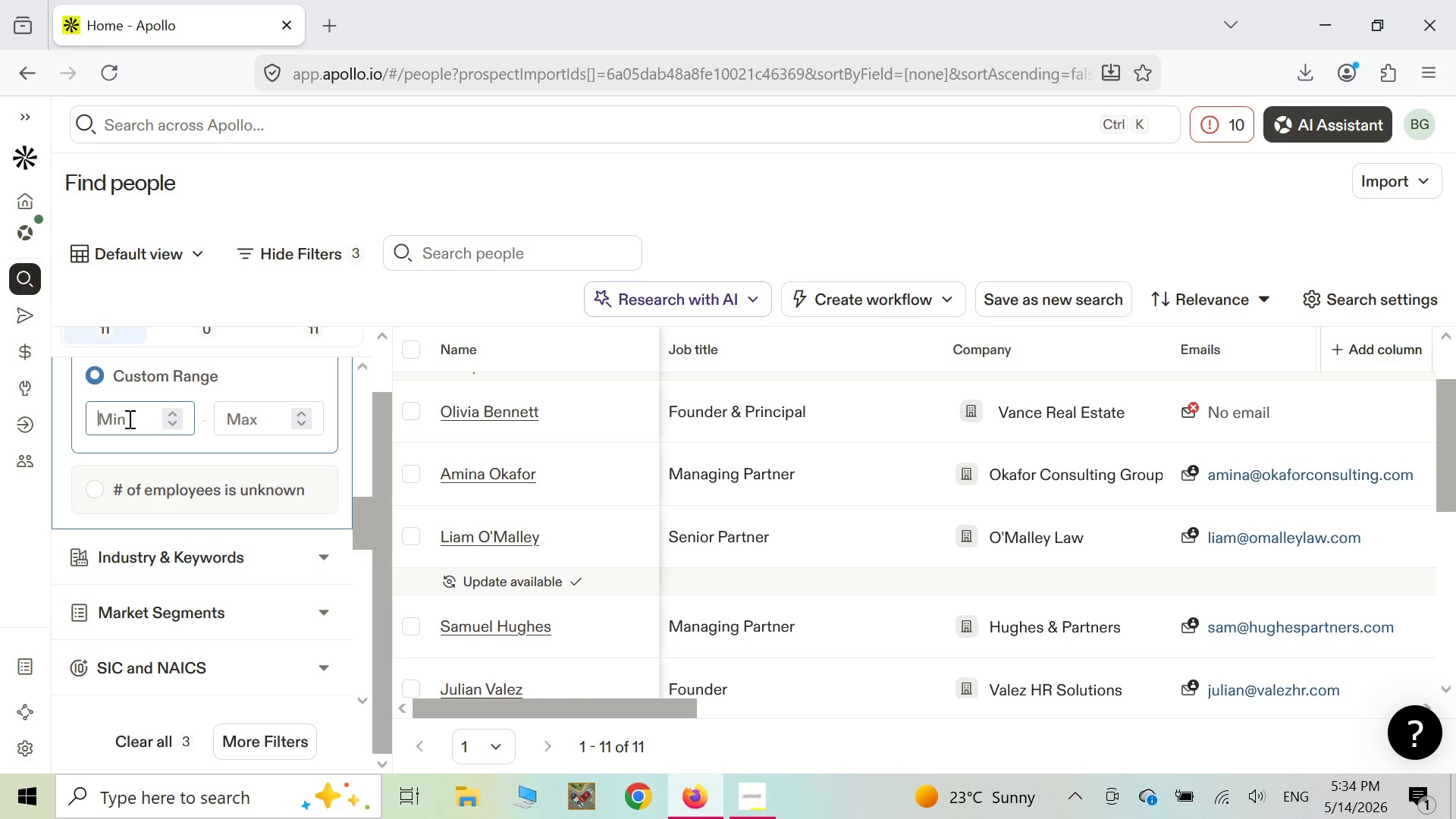 
key(1)
 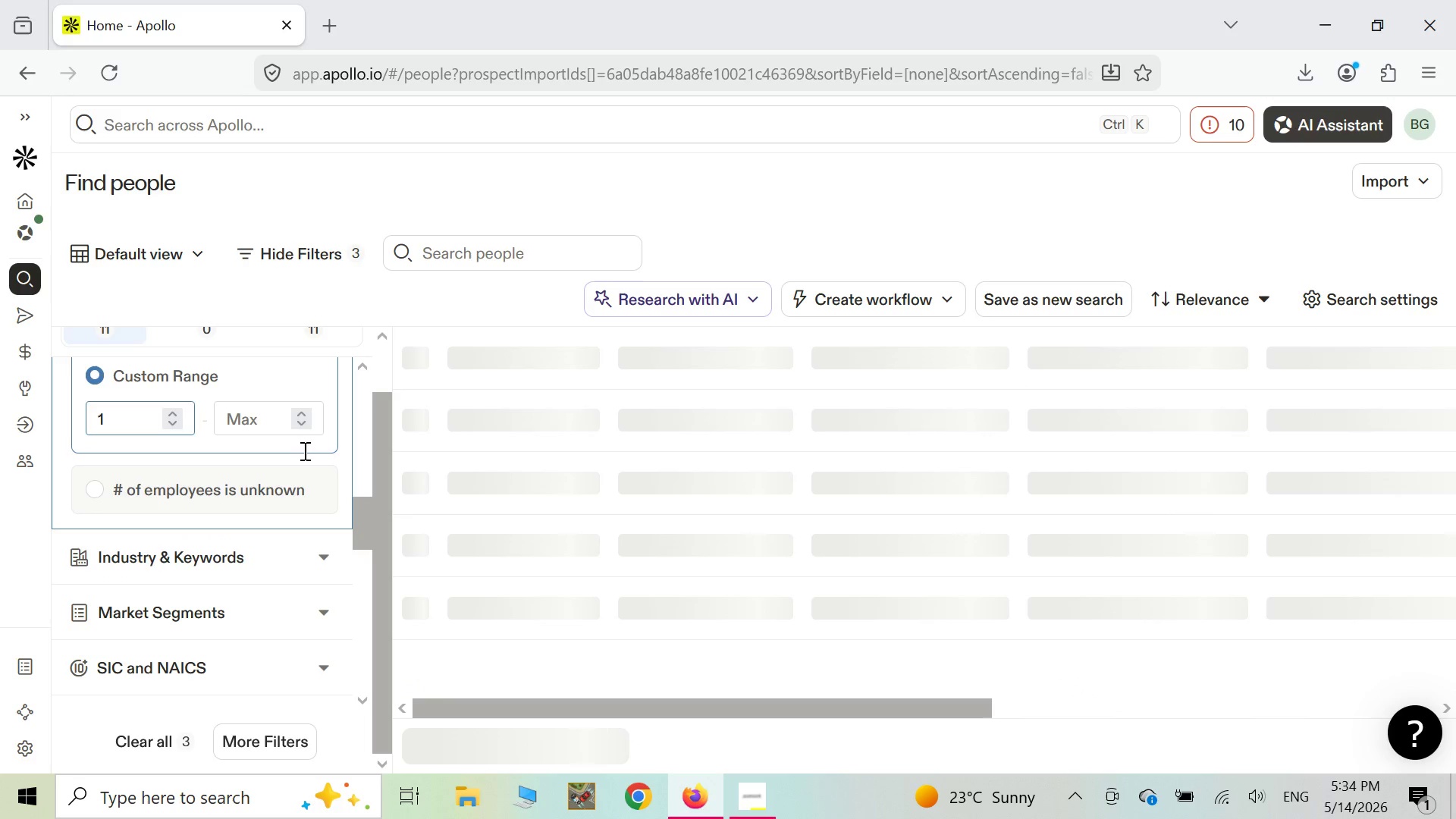 
left_click([284, 425])
 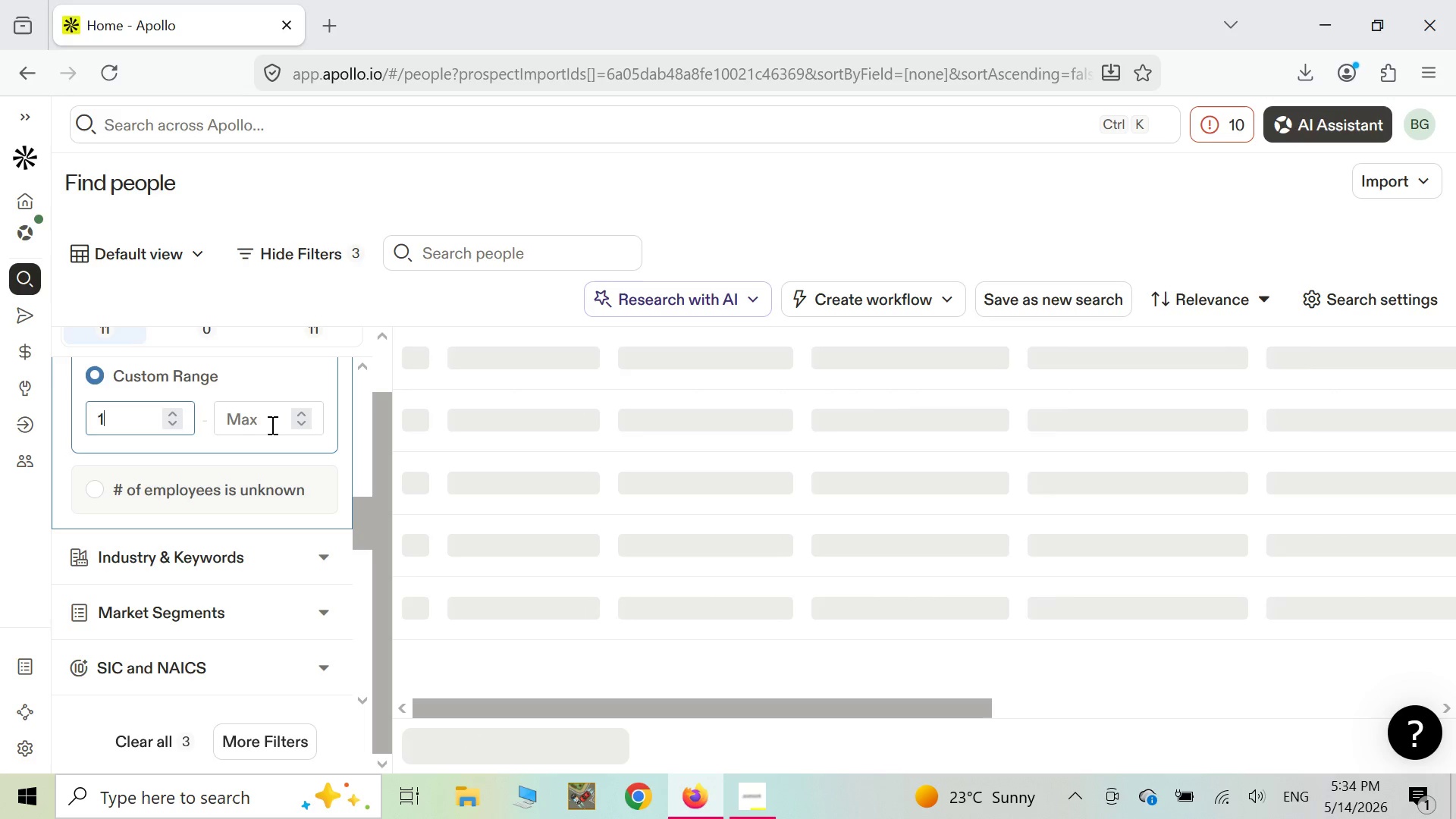 
left_click([271, 423])
 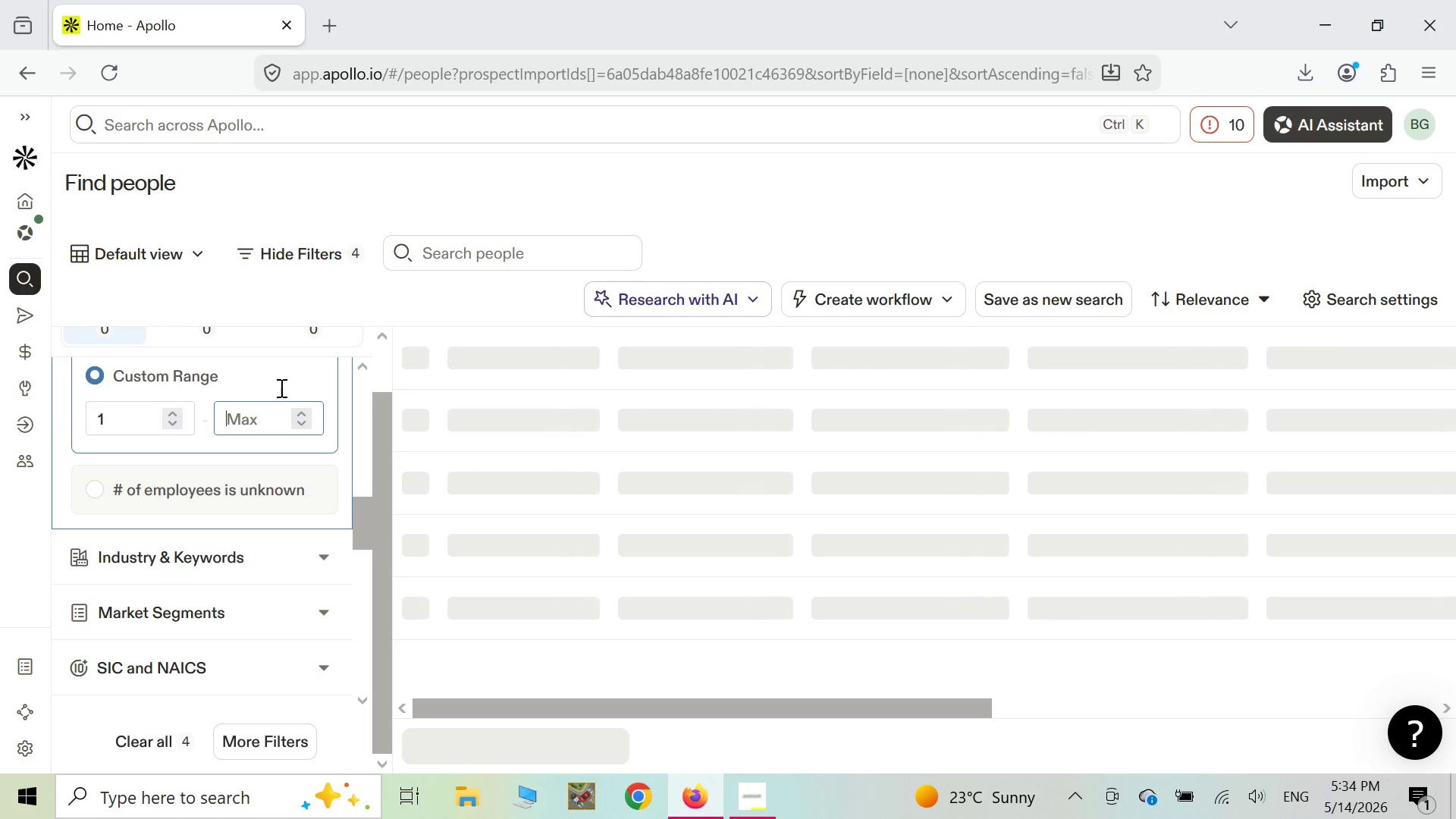 
type(50)
 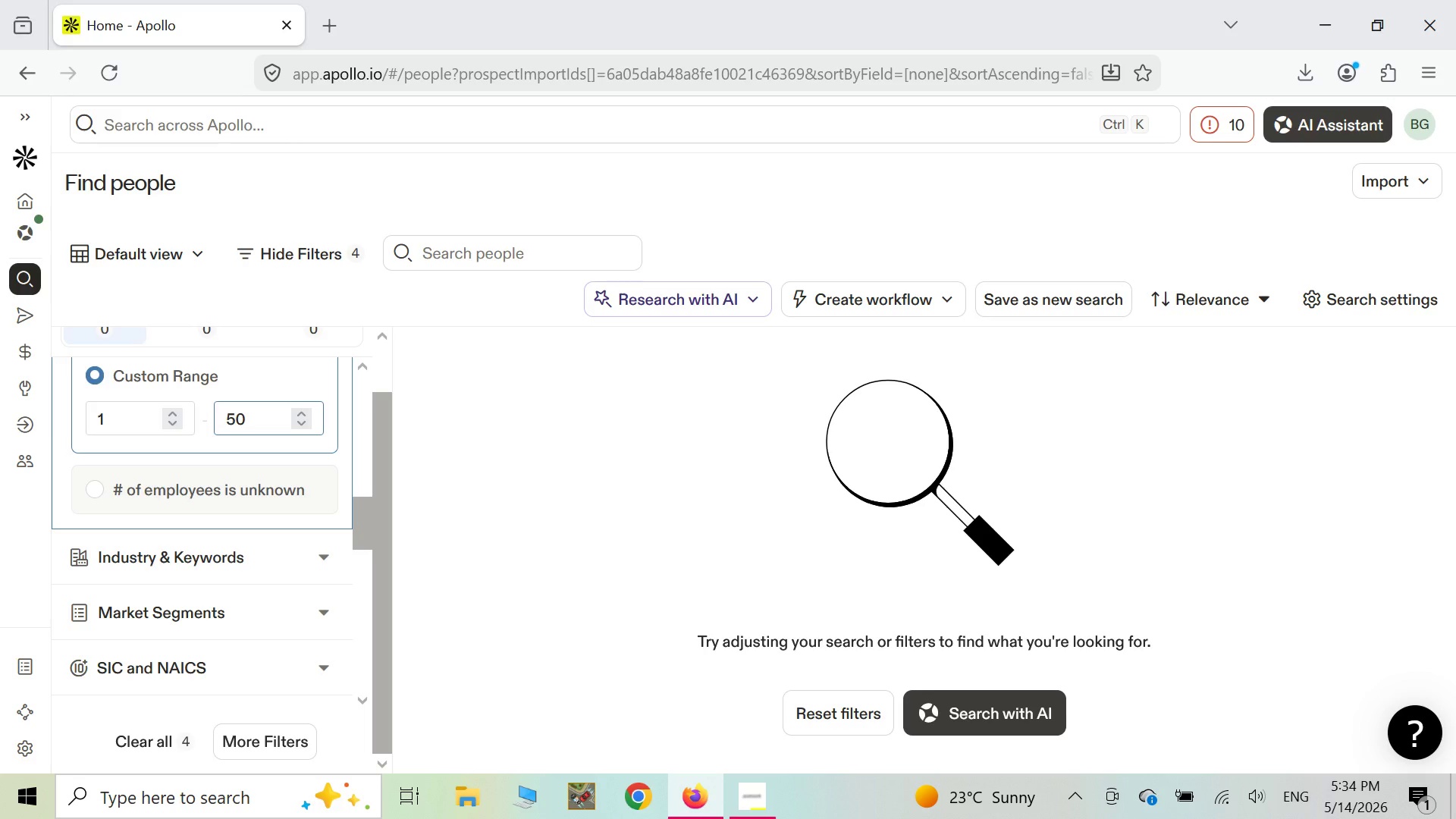 
wait(6.08)
 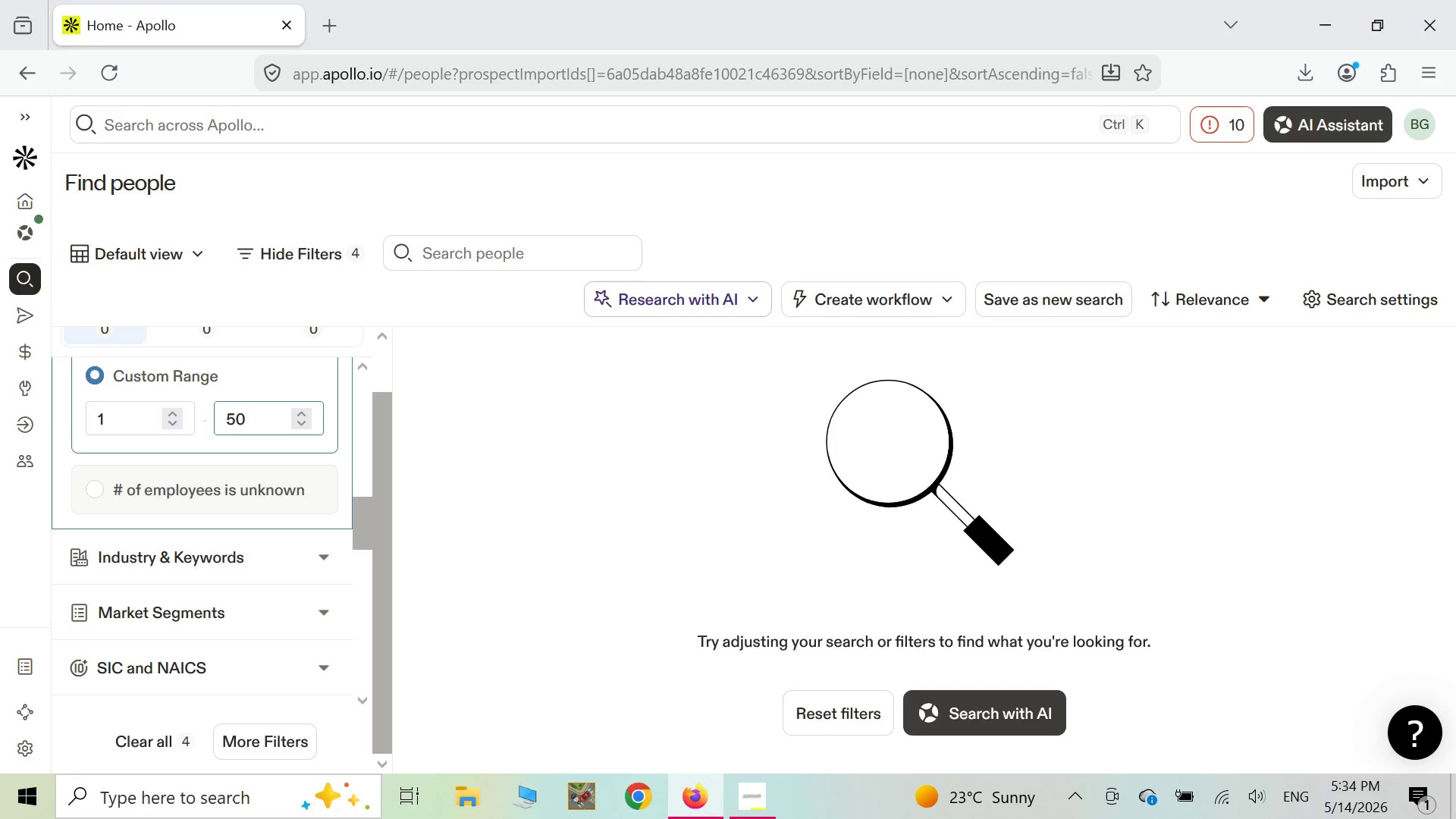 
scroll: coordinate [297, 448], scroll_direction: up, amount: 4.0
 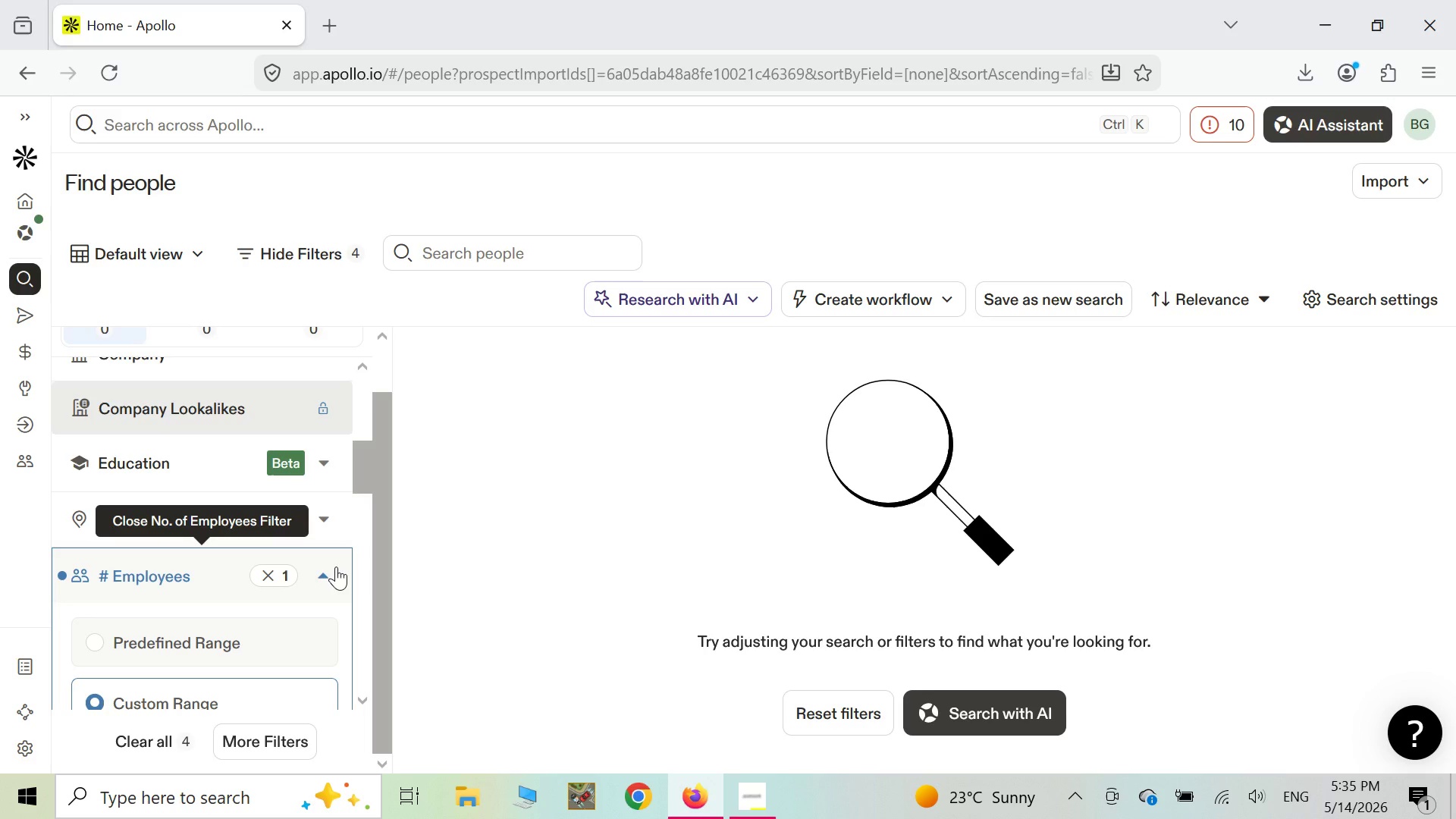 
wait(78.45)
 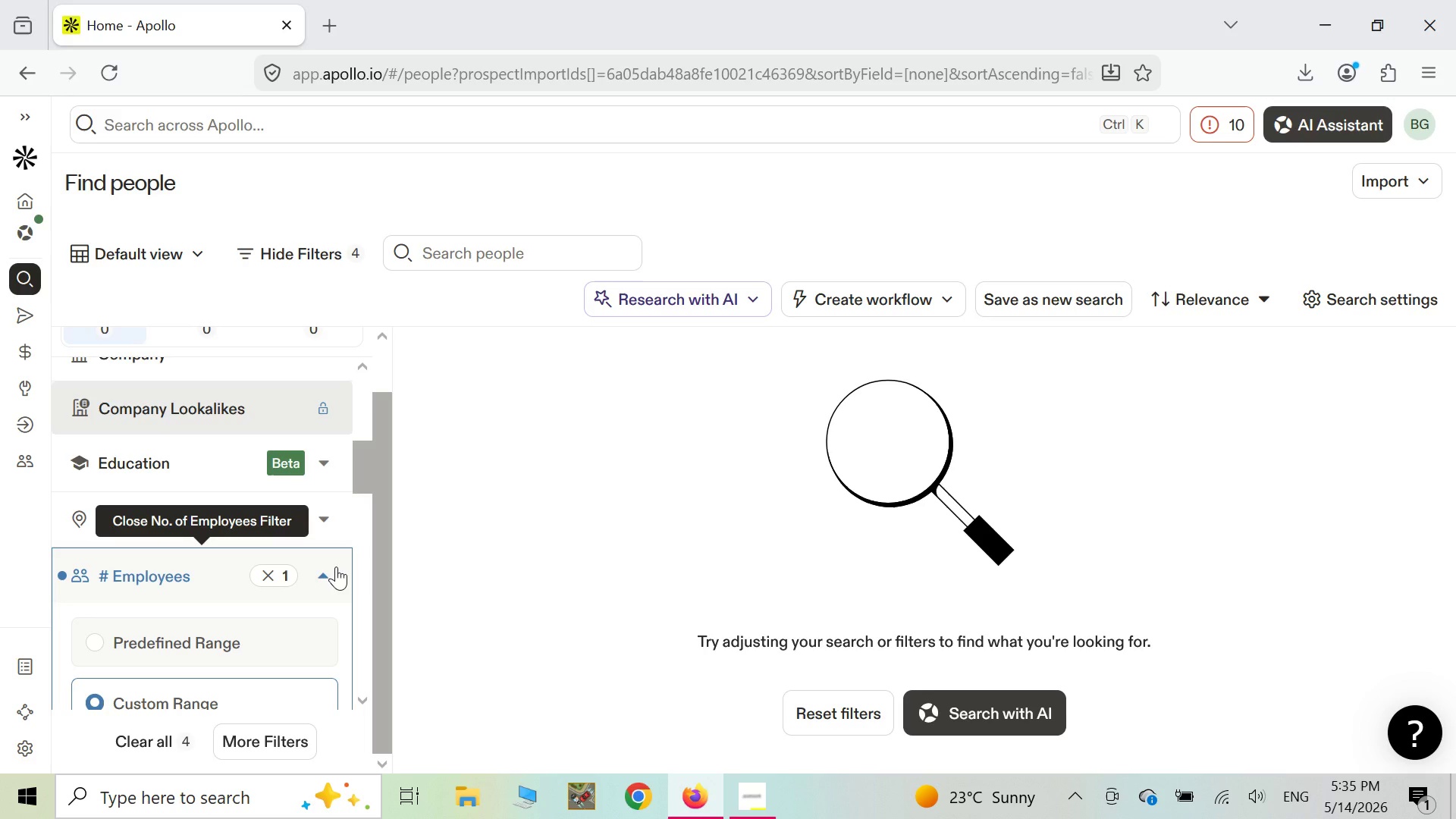 
scroll: coordinate [391, 535], scroll_direction: up, amount: 5.0
 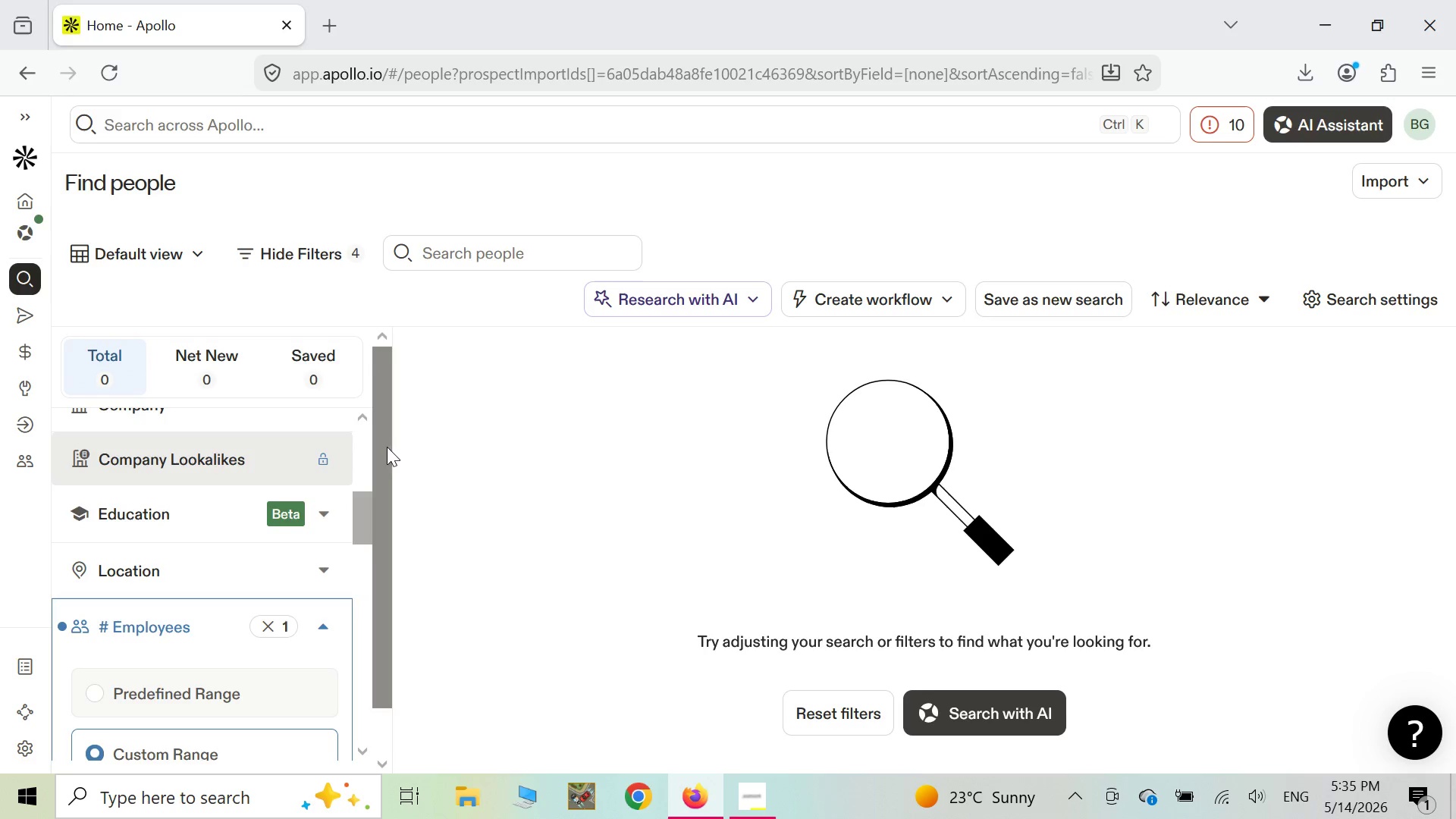 
scroll: coordinate [234, 586], scroll_direction: down, amount: 7.0
 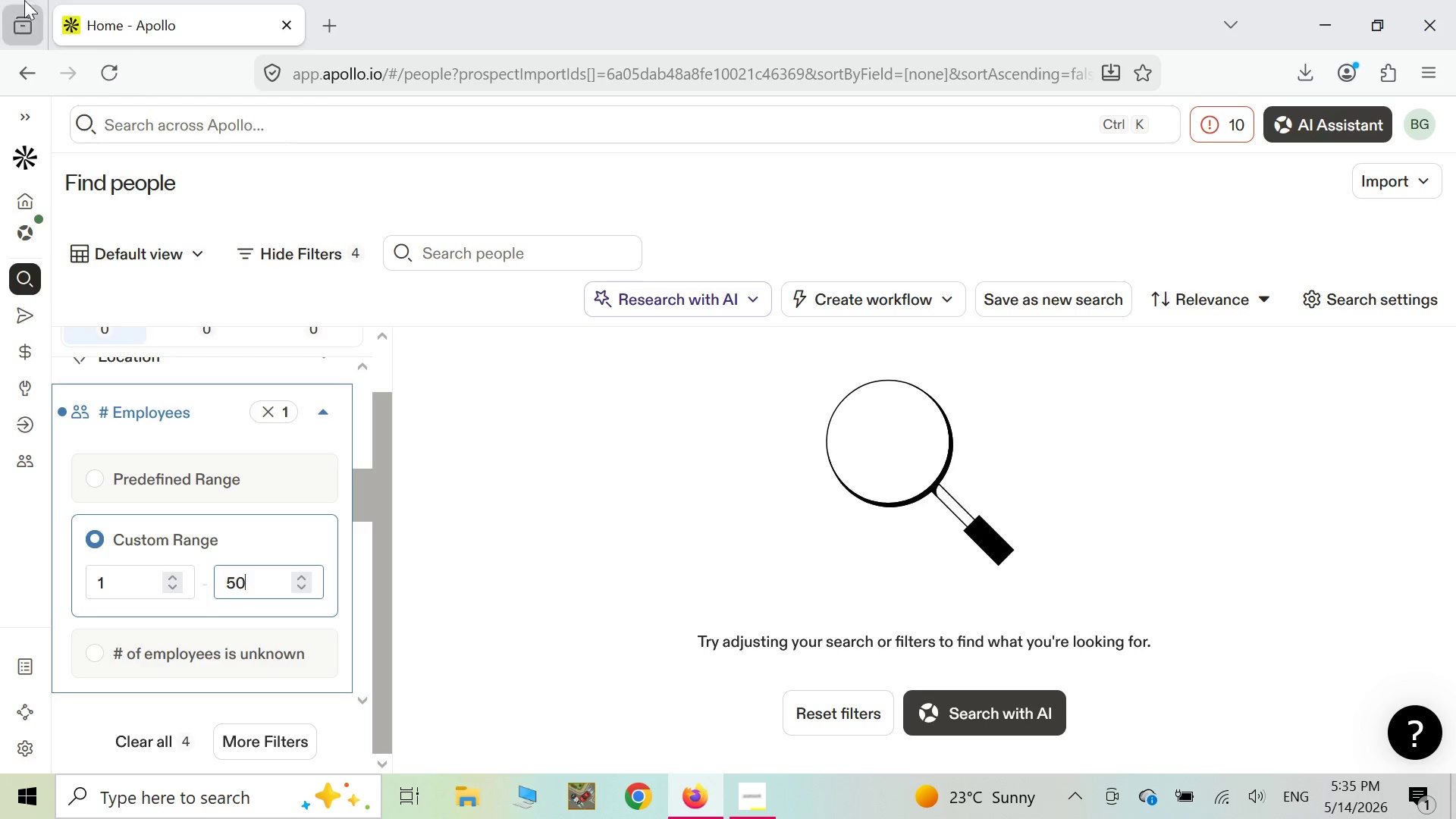 
wait(6.05)
 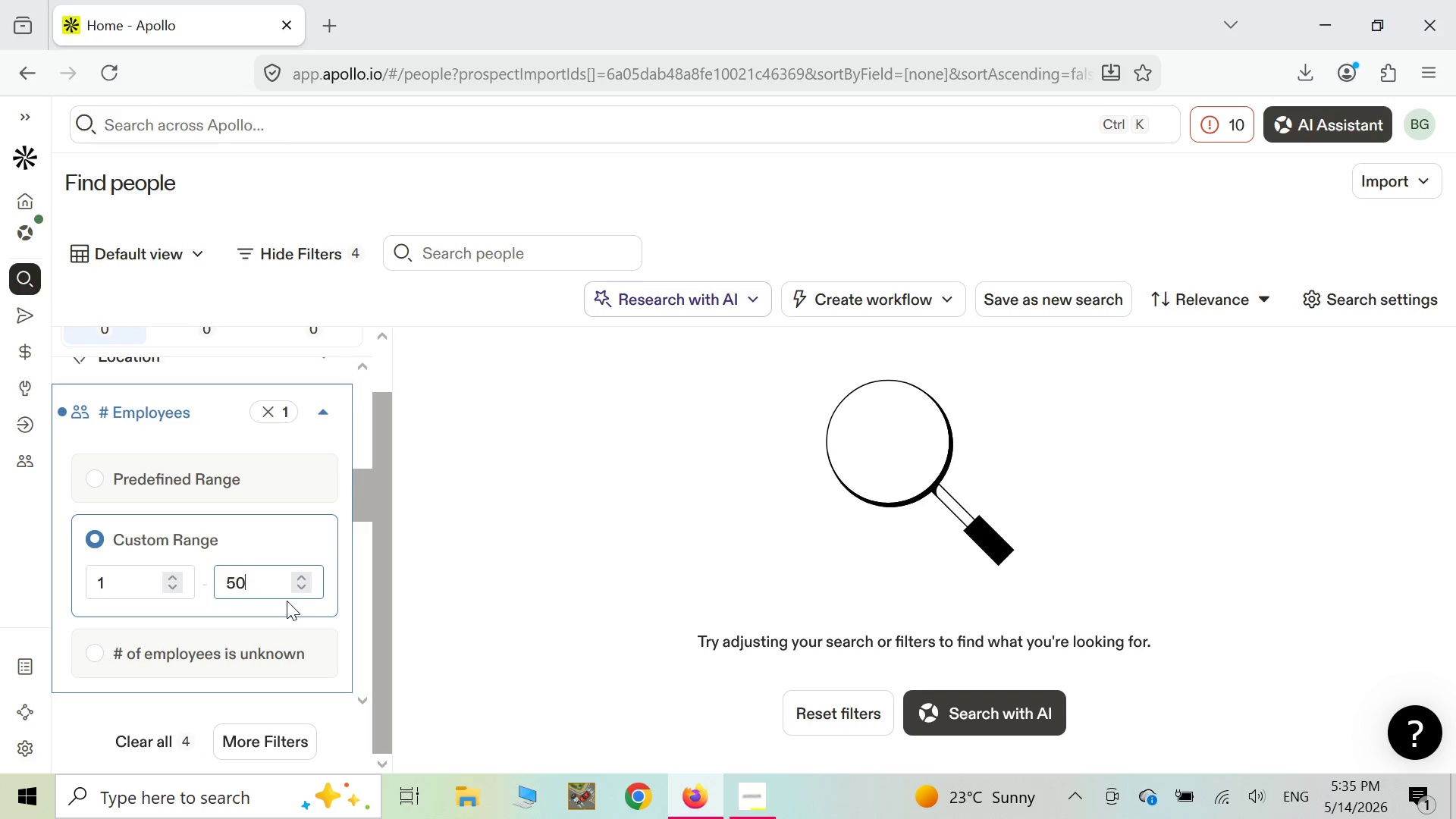 
left_click([25, 71])
 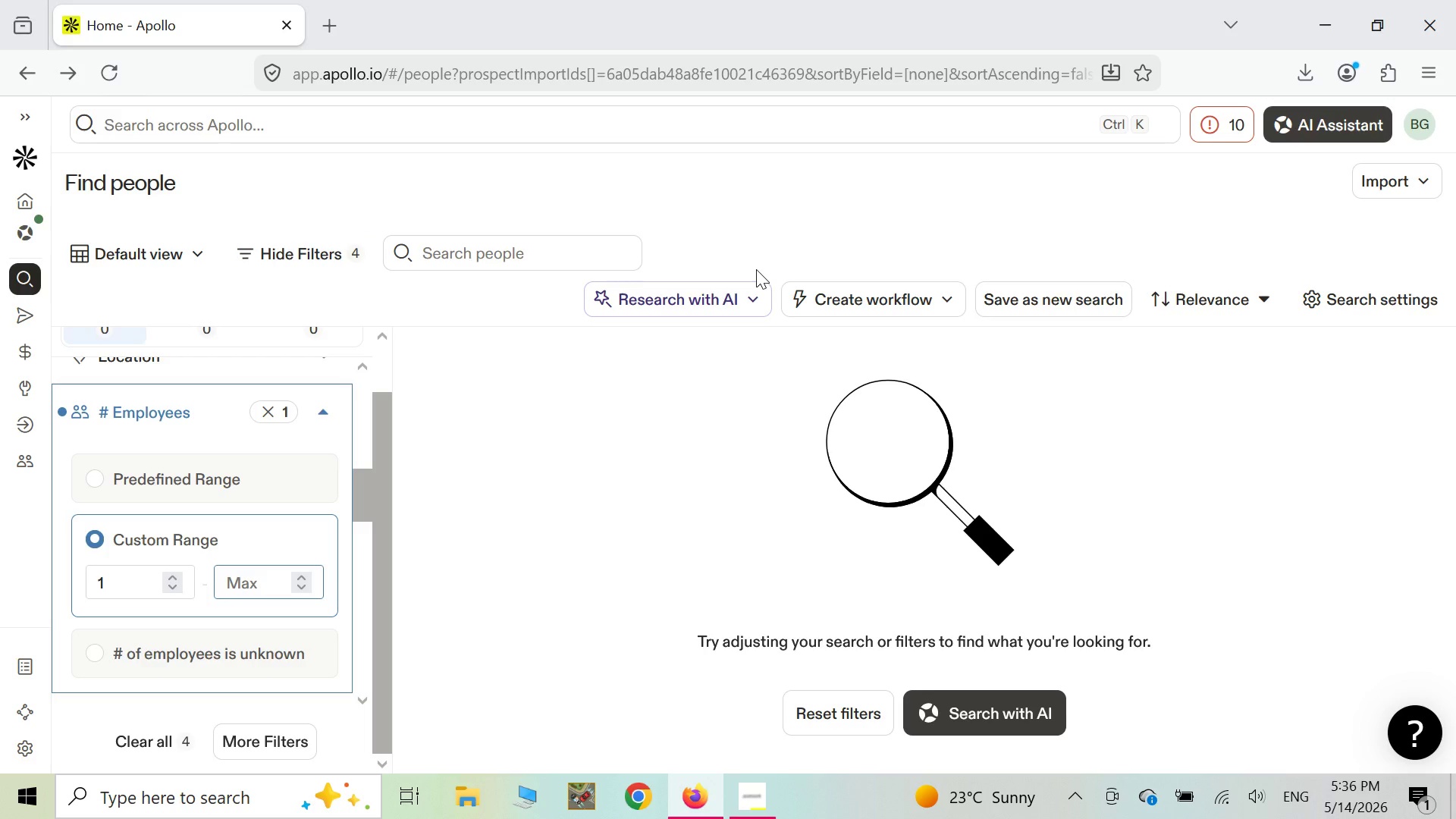 
wait(15.36)
 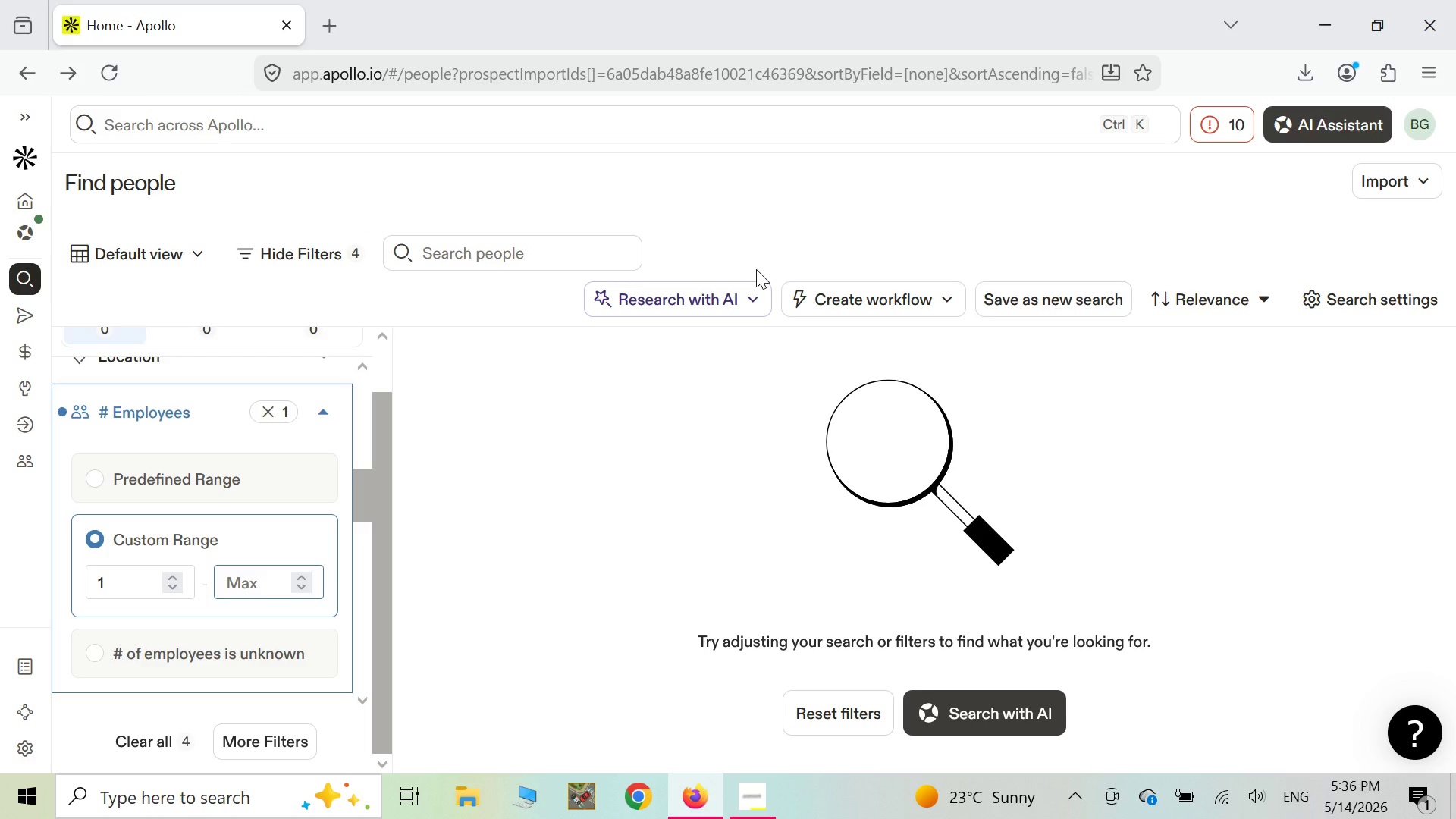 
left_click([276, 413])
 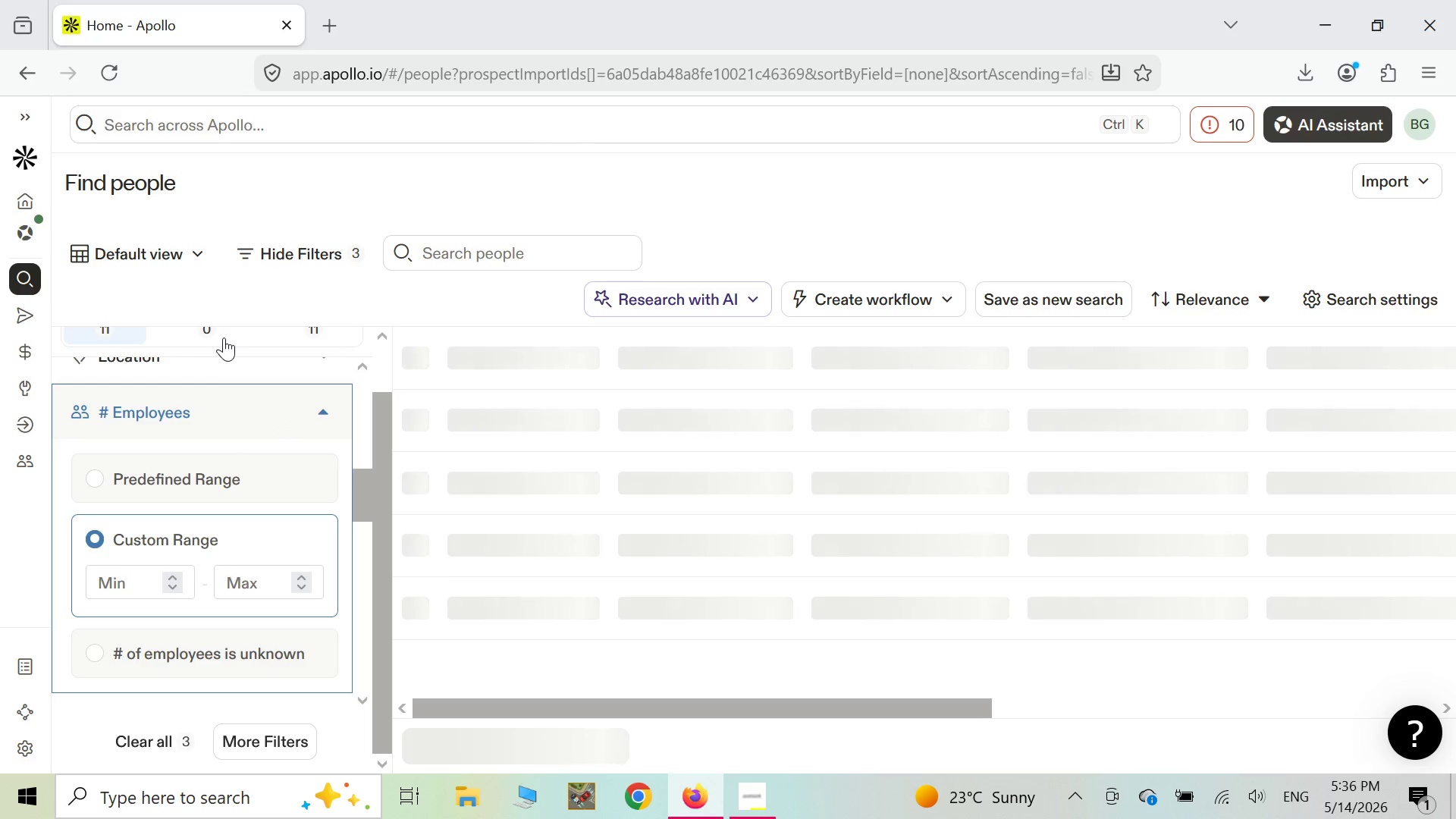 
wait(6.42)
 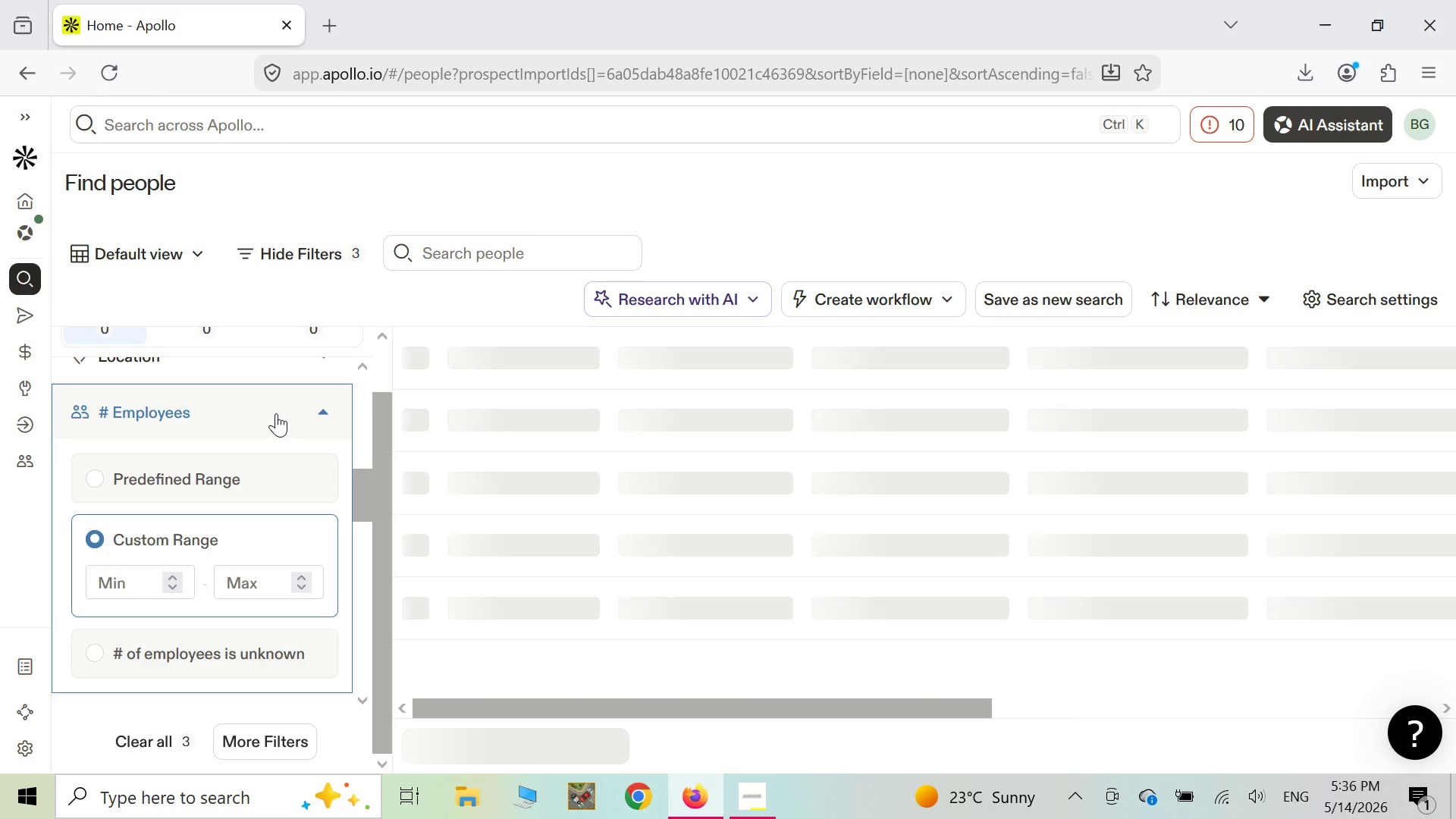 
scroll: coordinate [235, 372], scroll_direction: up, amount: 2.0
 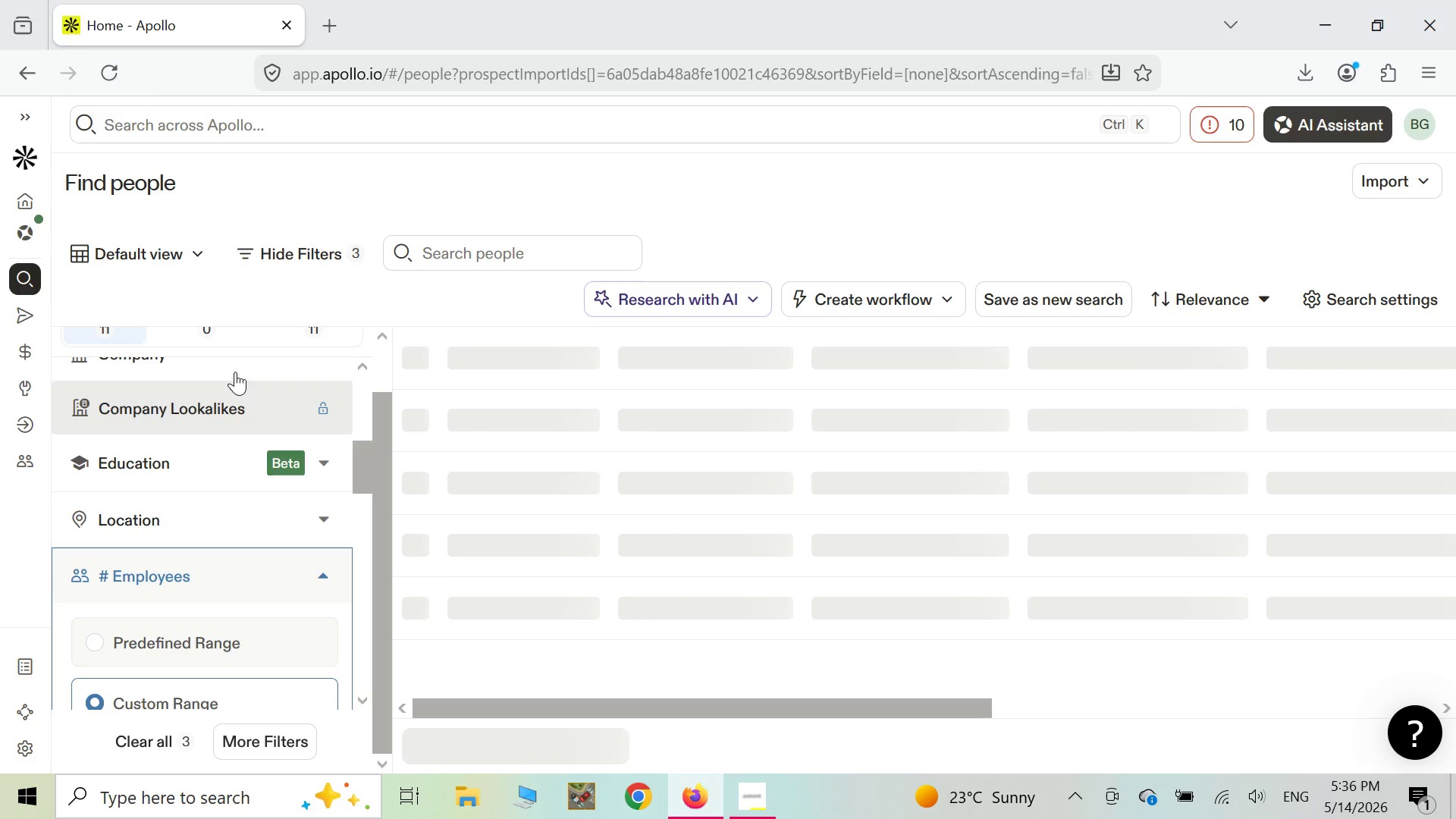 
scroll: coordinate [235, 372], scroll_direction: down, amount: 1.0
 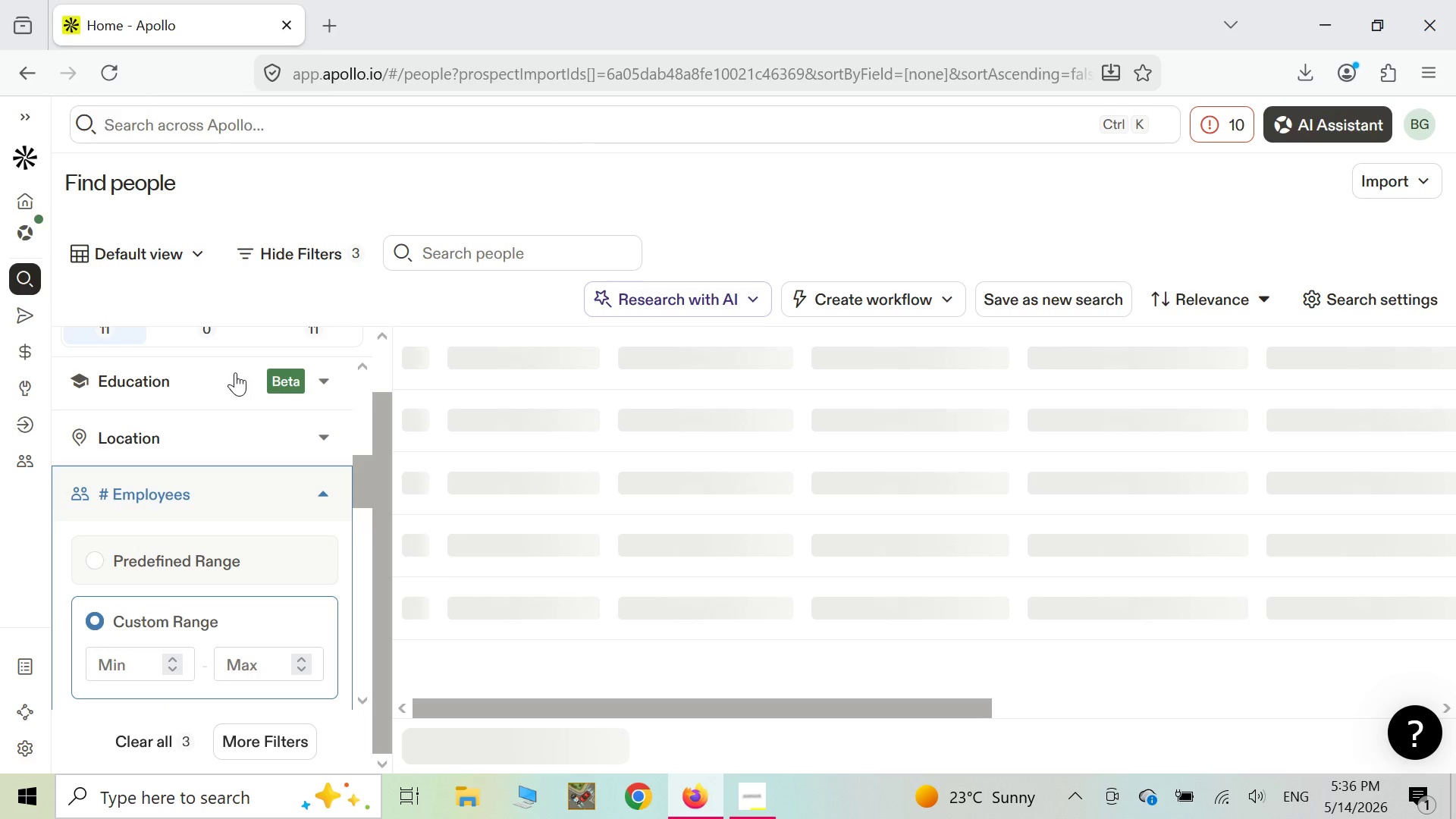 
scroll: coordinate [235, 372], scroll_direction: up, amount: 4.0
 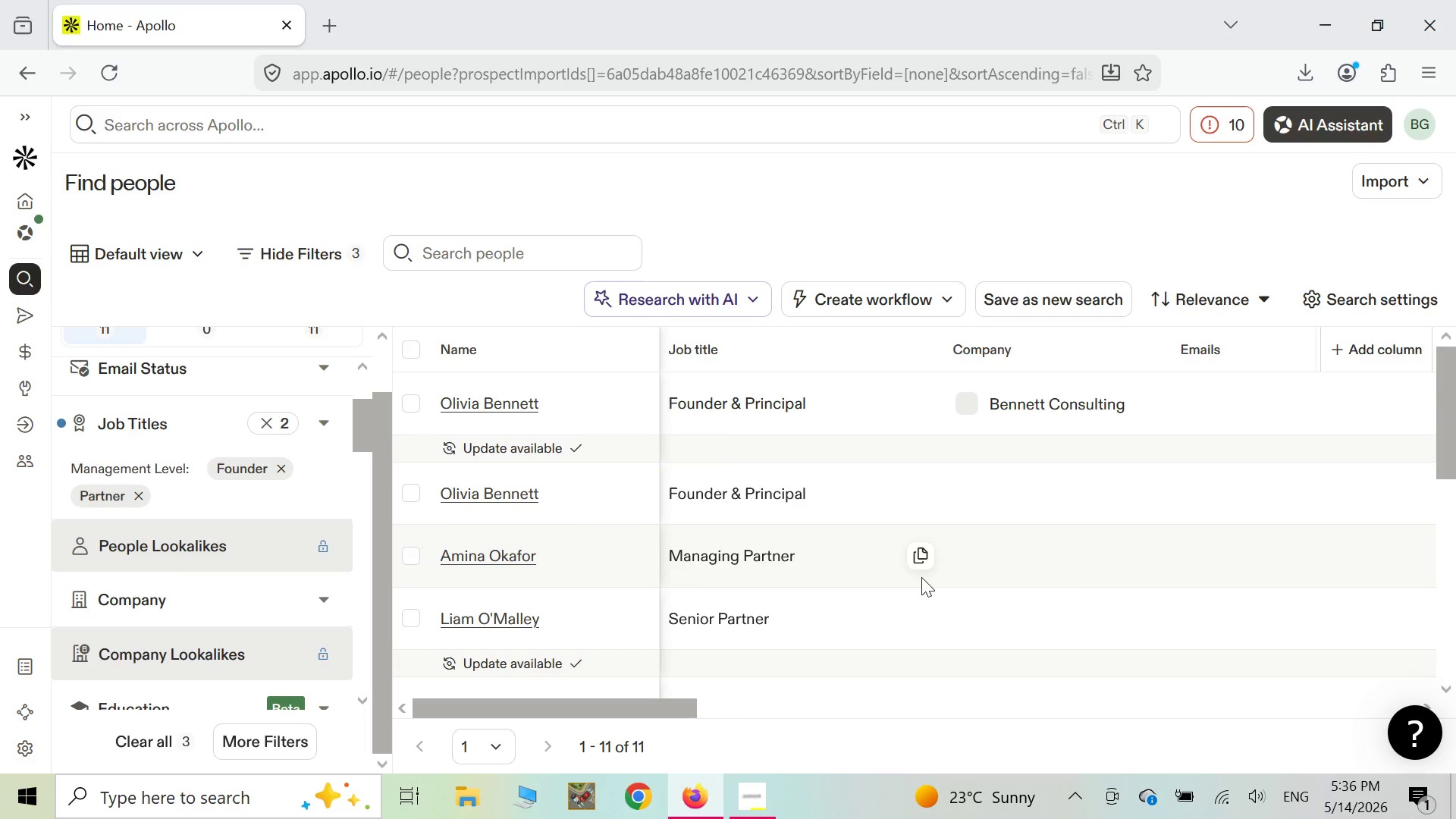 
wait(9.64)
 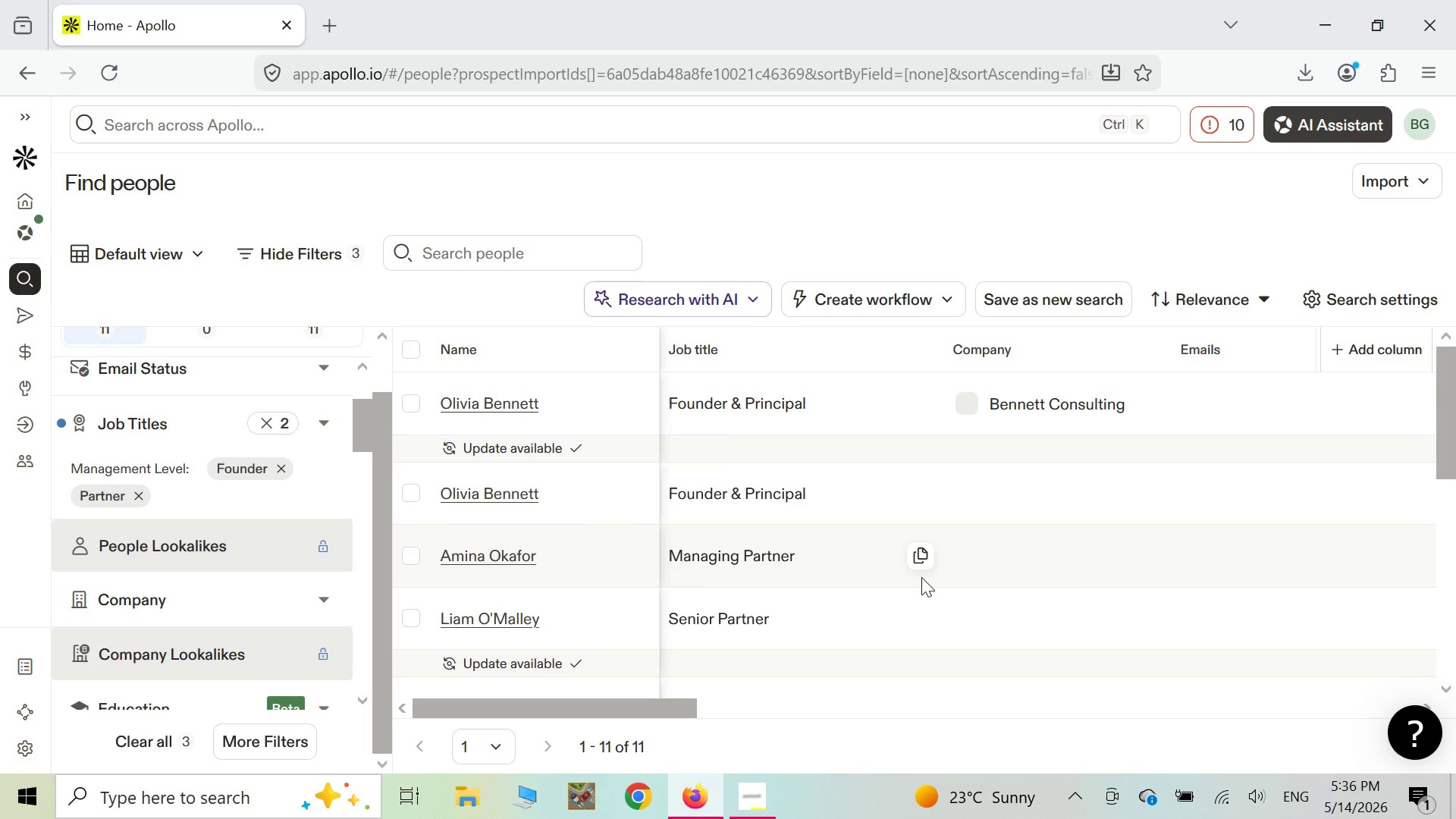 
scroll: coordinate [695, 469], scroll_direction: up, amount: 5.0
 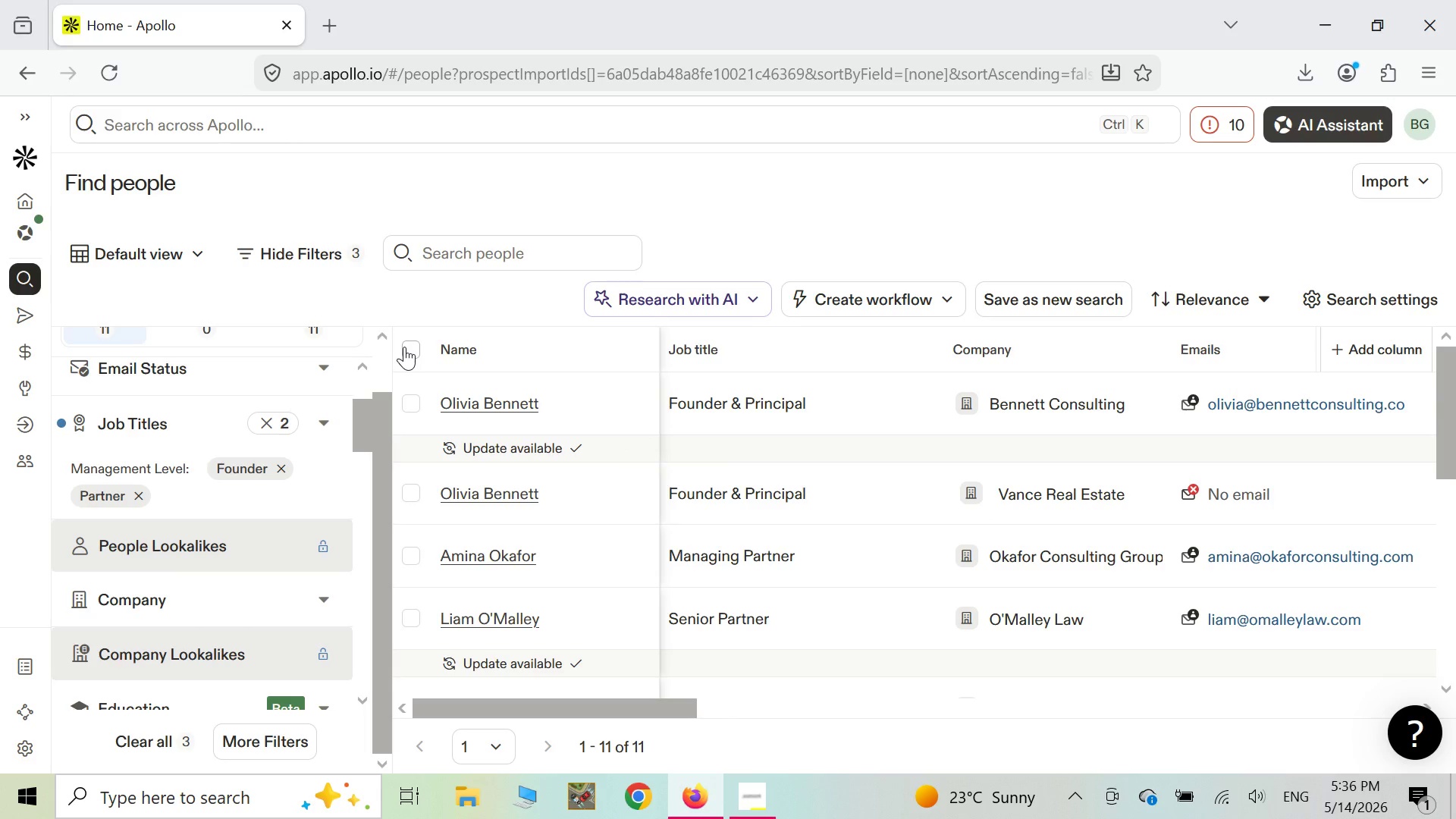 
left_click([410, 353])
 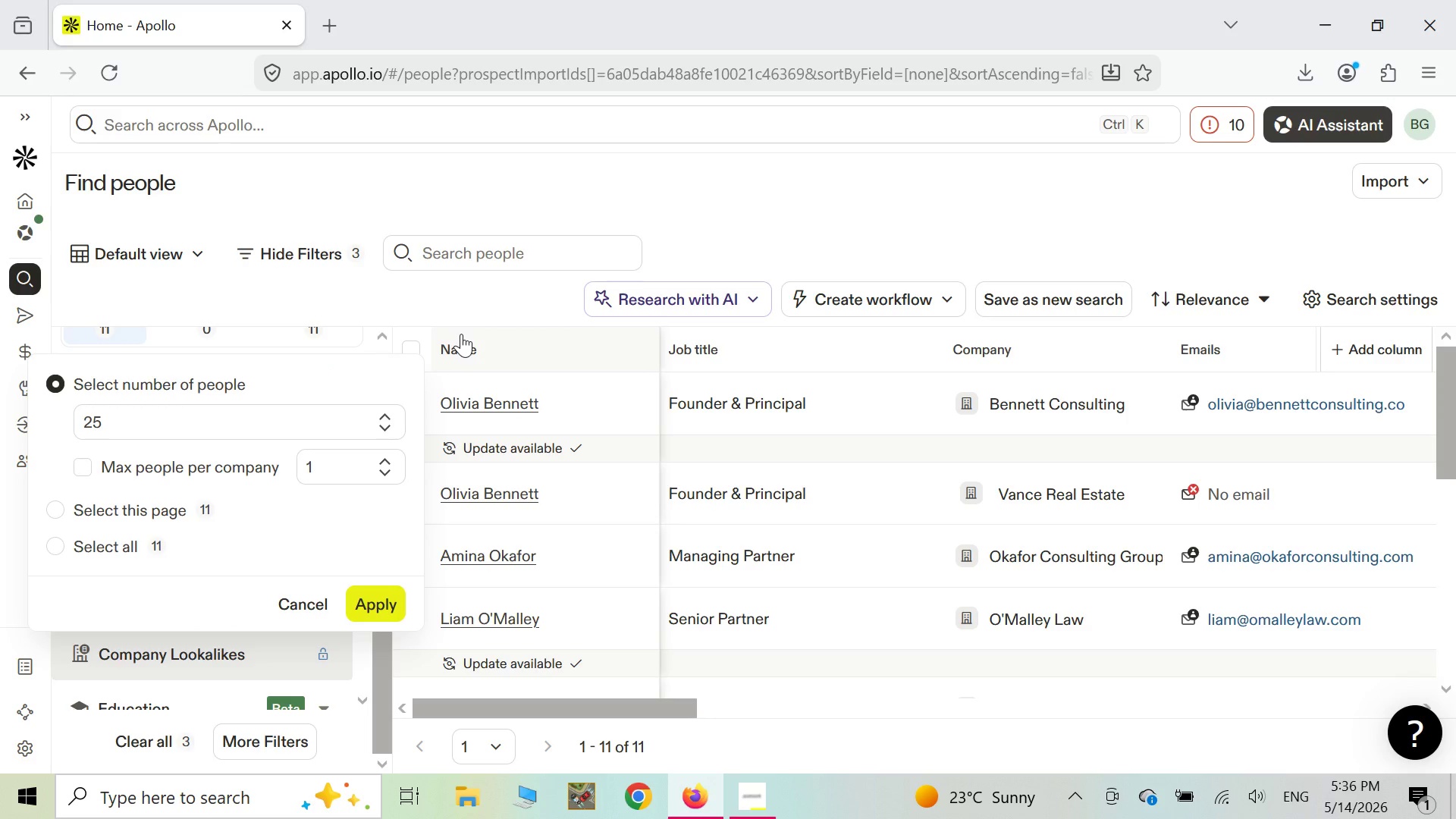 
wait(15.34)
 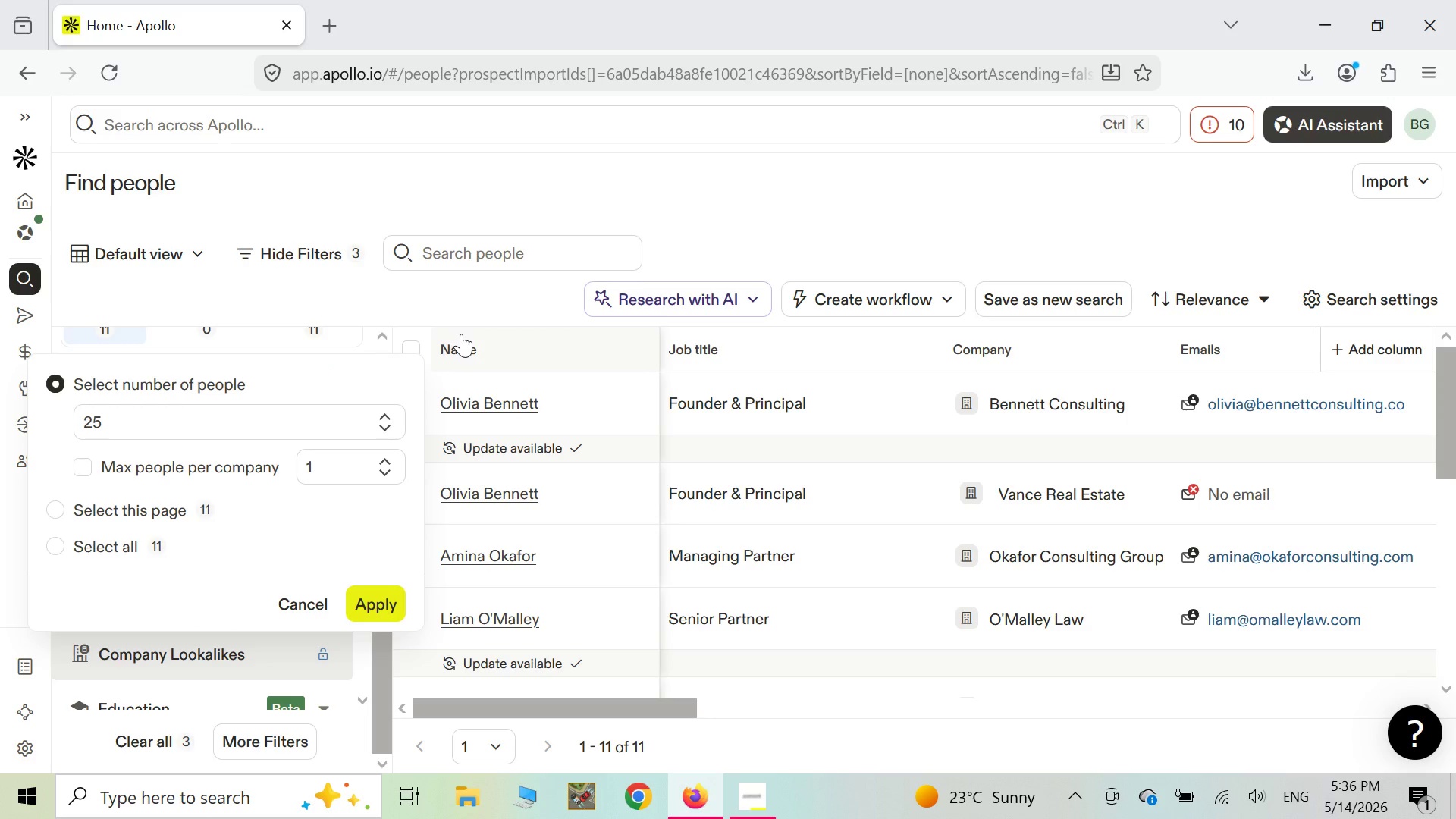 
left_click([475, 286])
 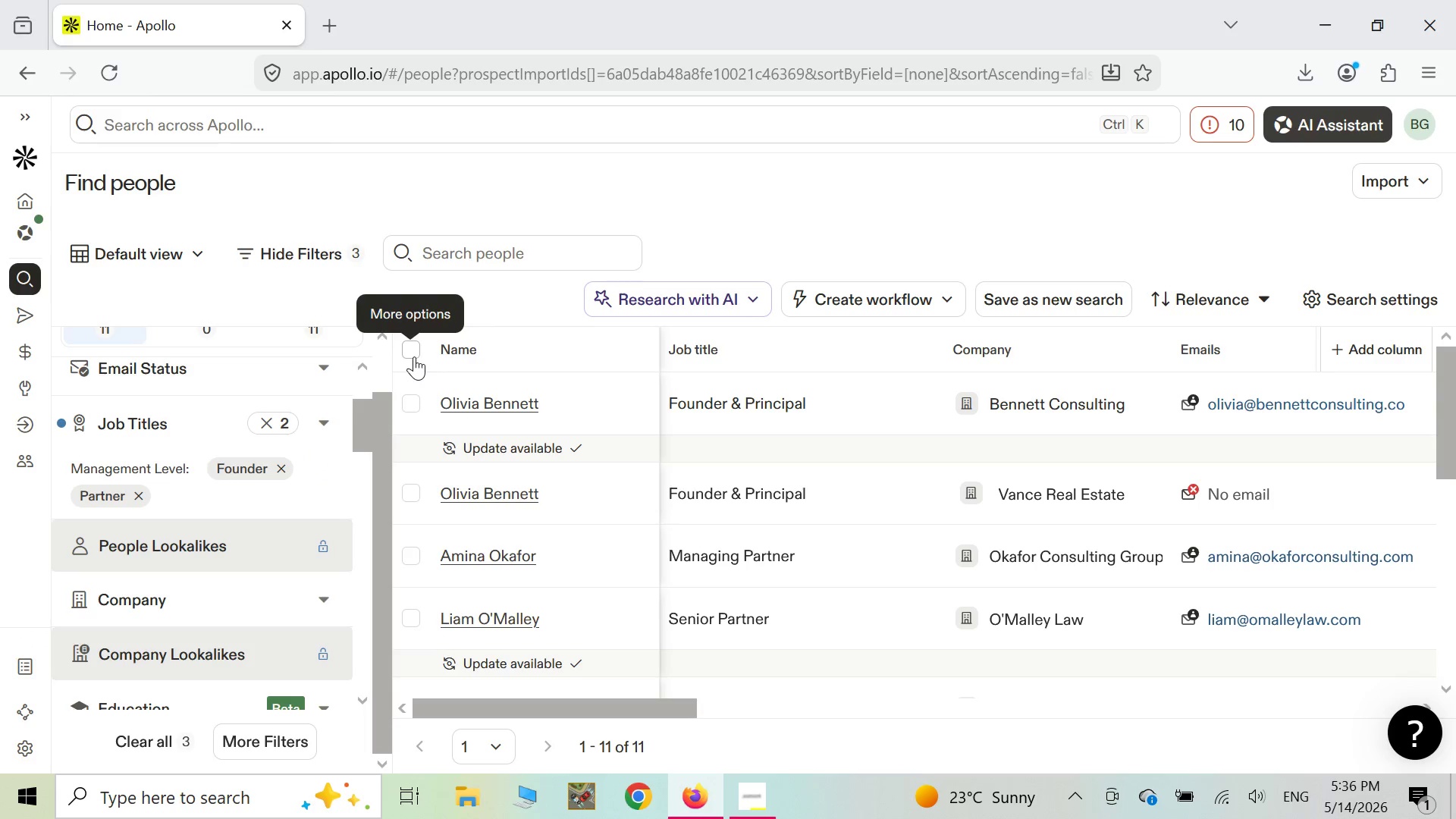 
left_click([414, 356])
 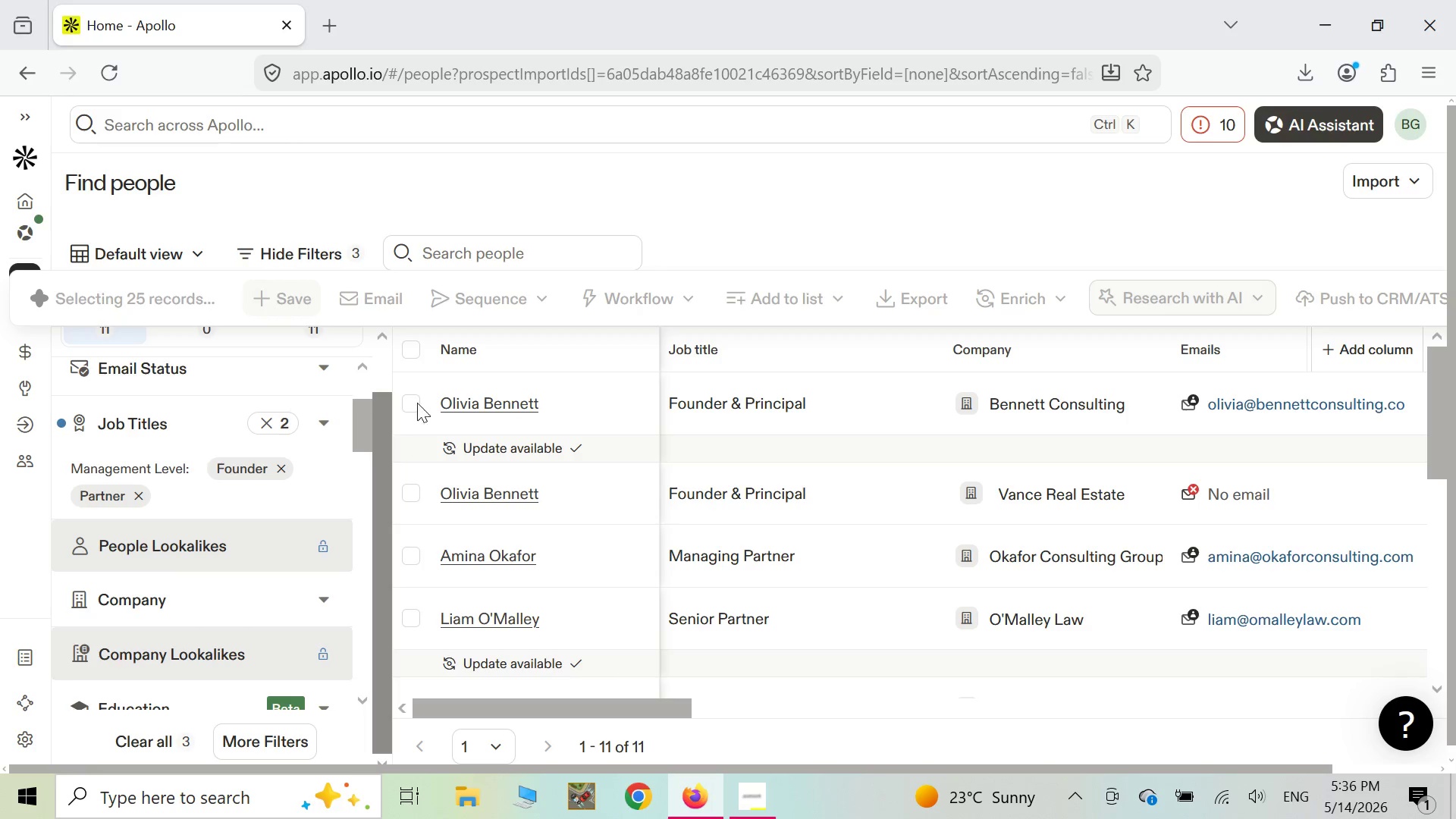 
wait(9.9)
 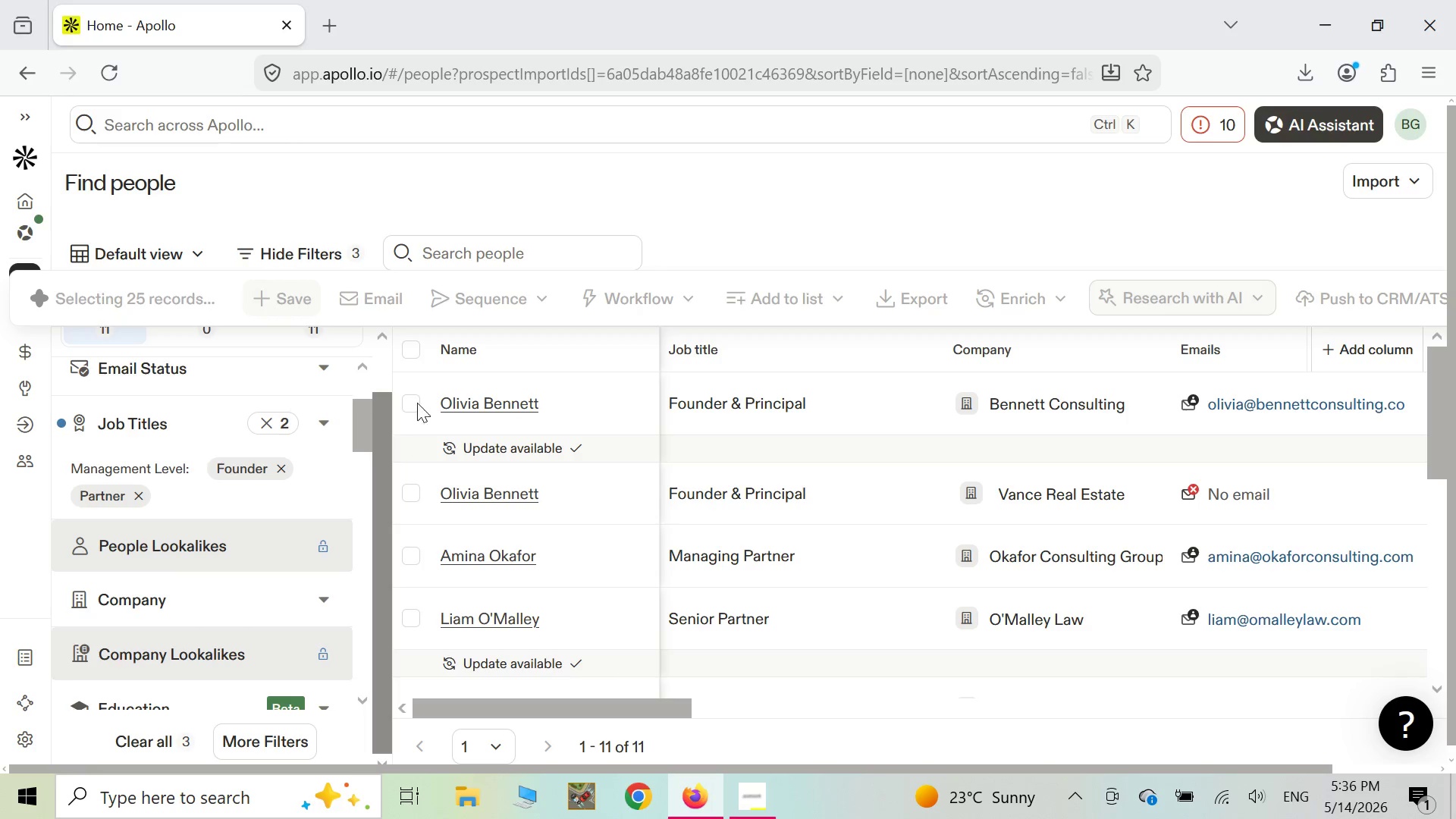 
mouse_move([247, 446])
 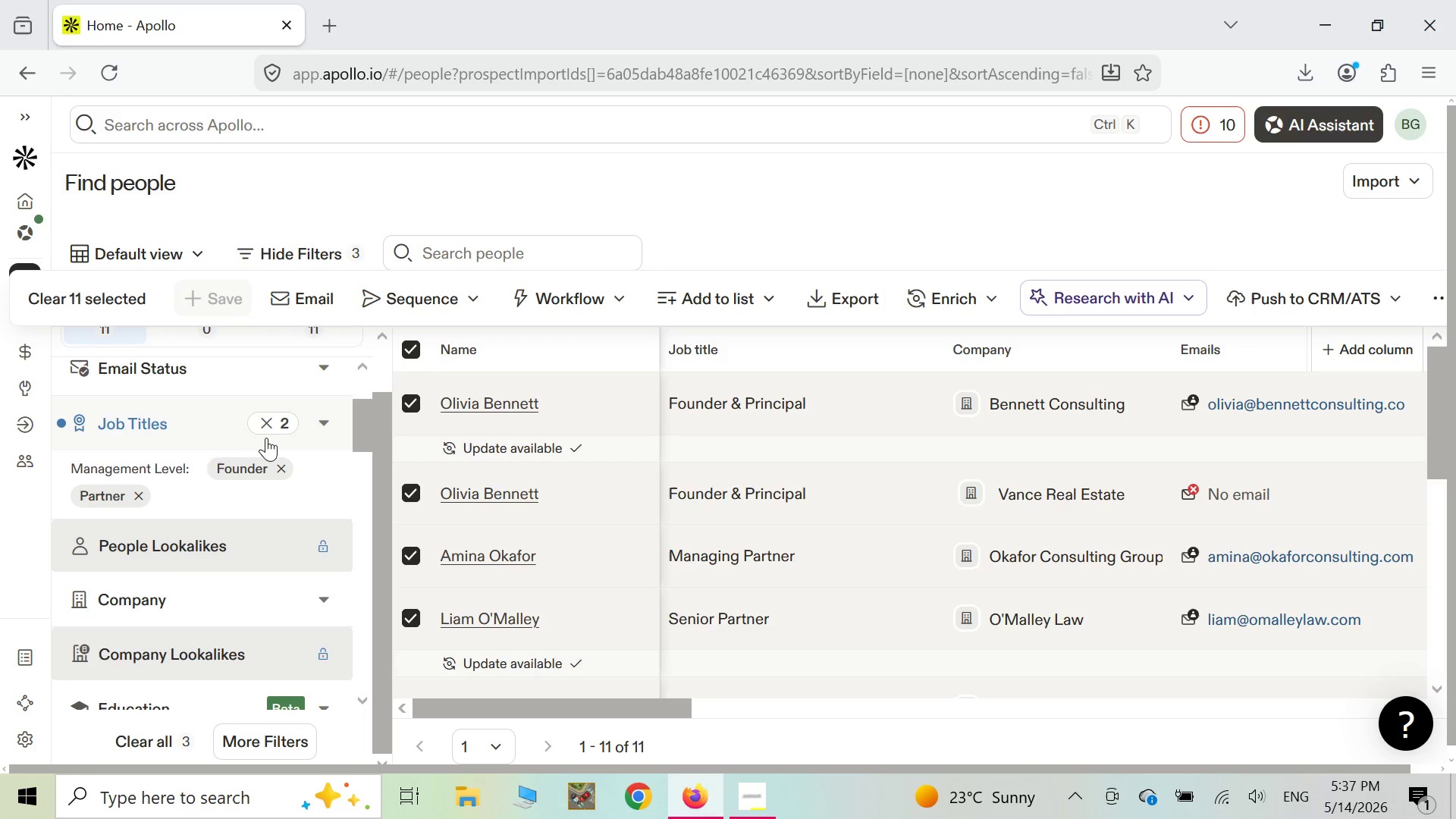 
left_click([266, 420])
 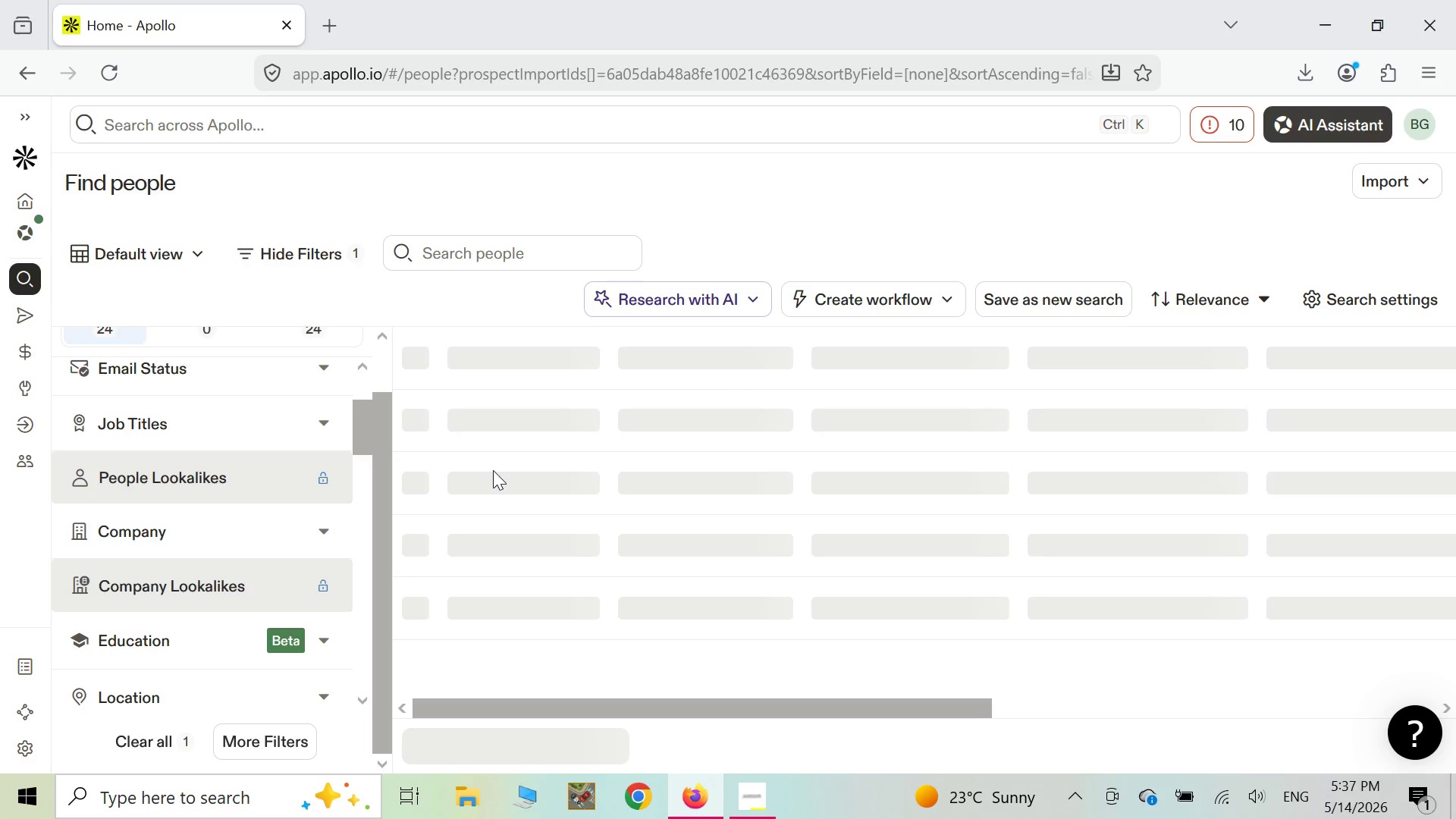 
wait(16.56)
 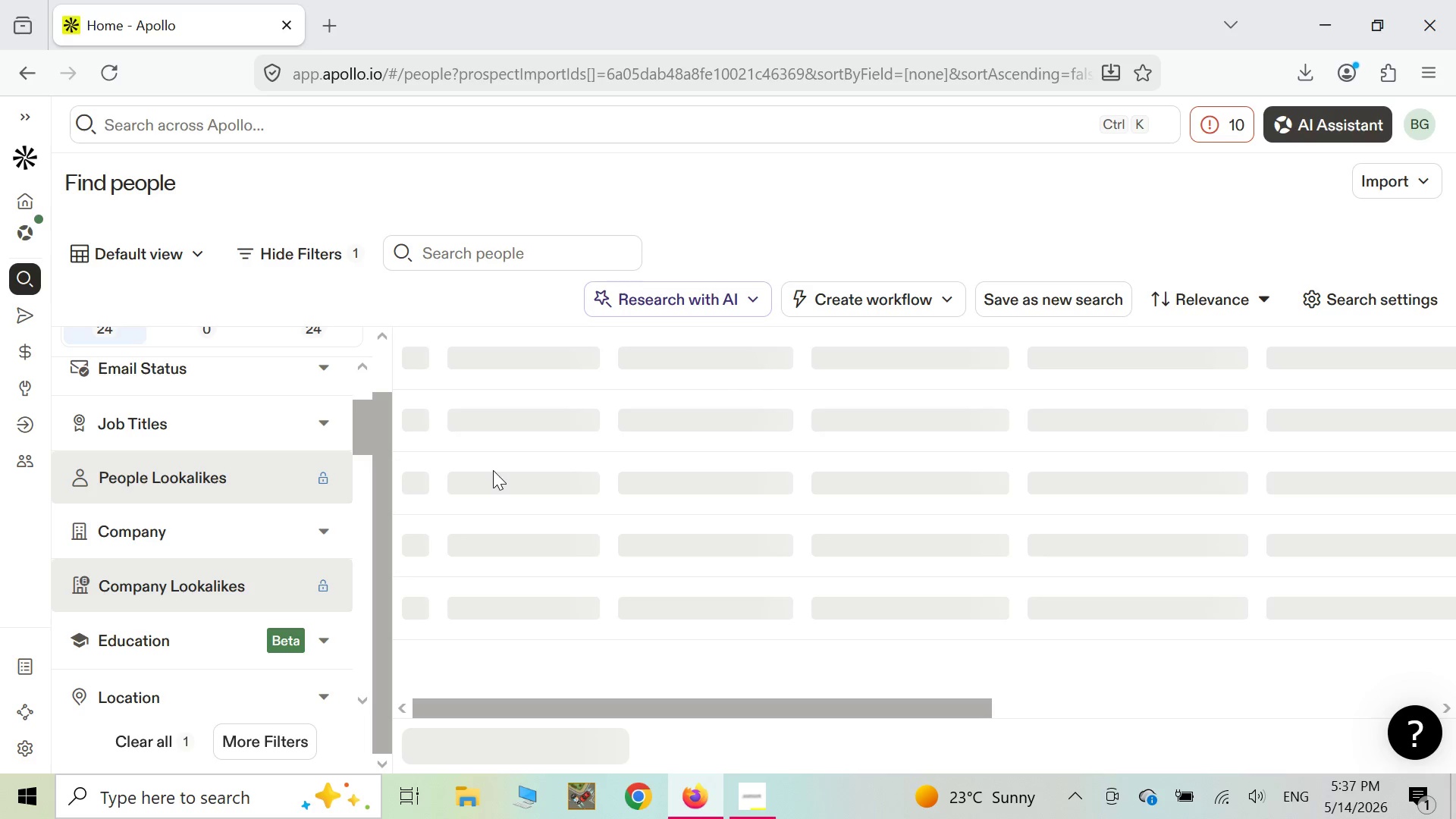 
left_click([413, 353])
 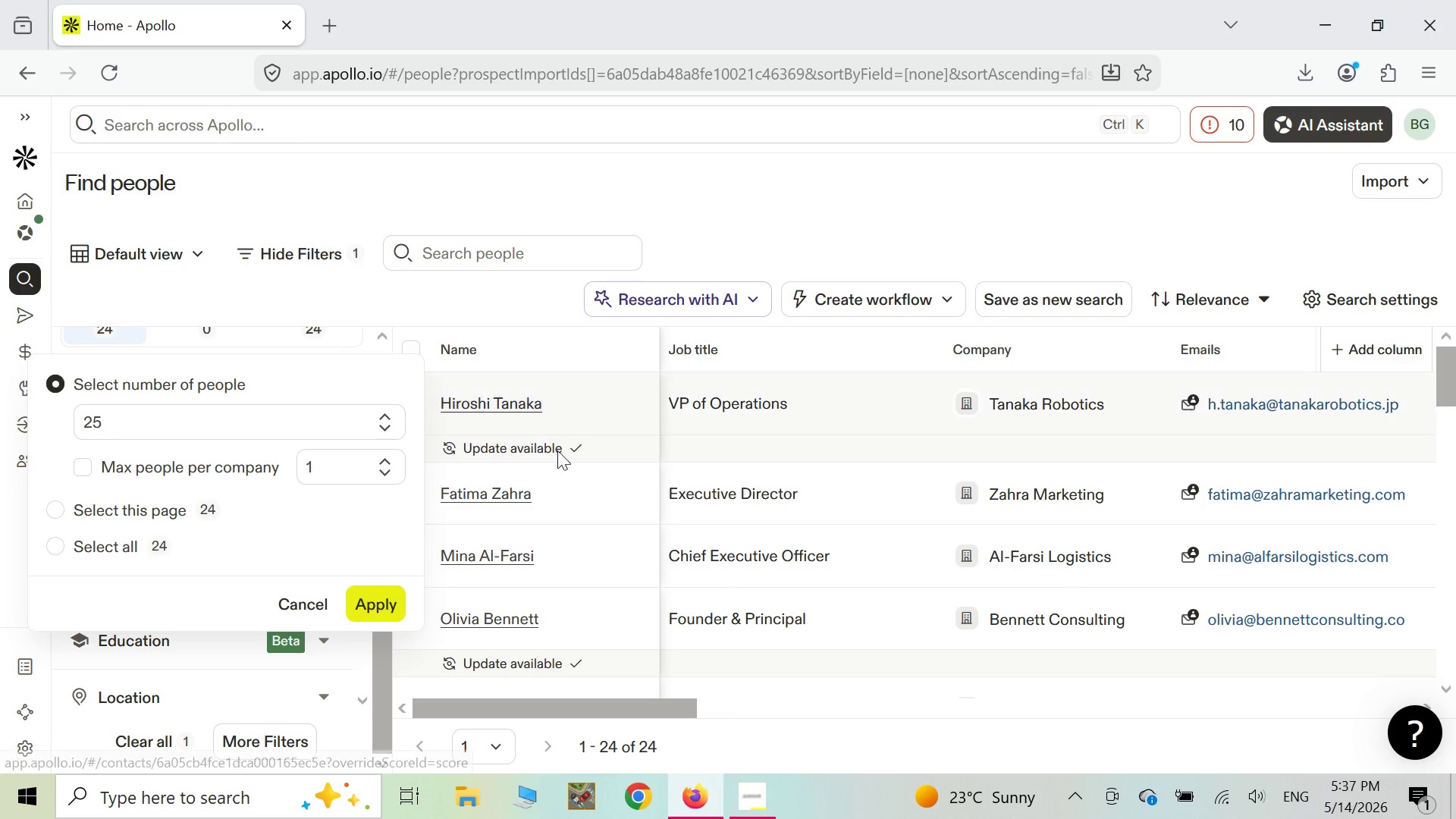 
scroll: coordinate [581, 477], scroll_direction: up, amount: 6.0
 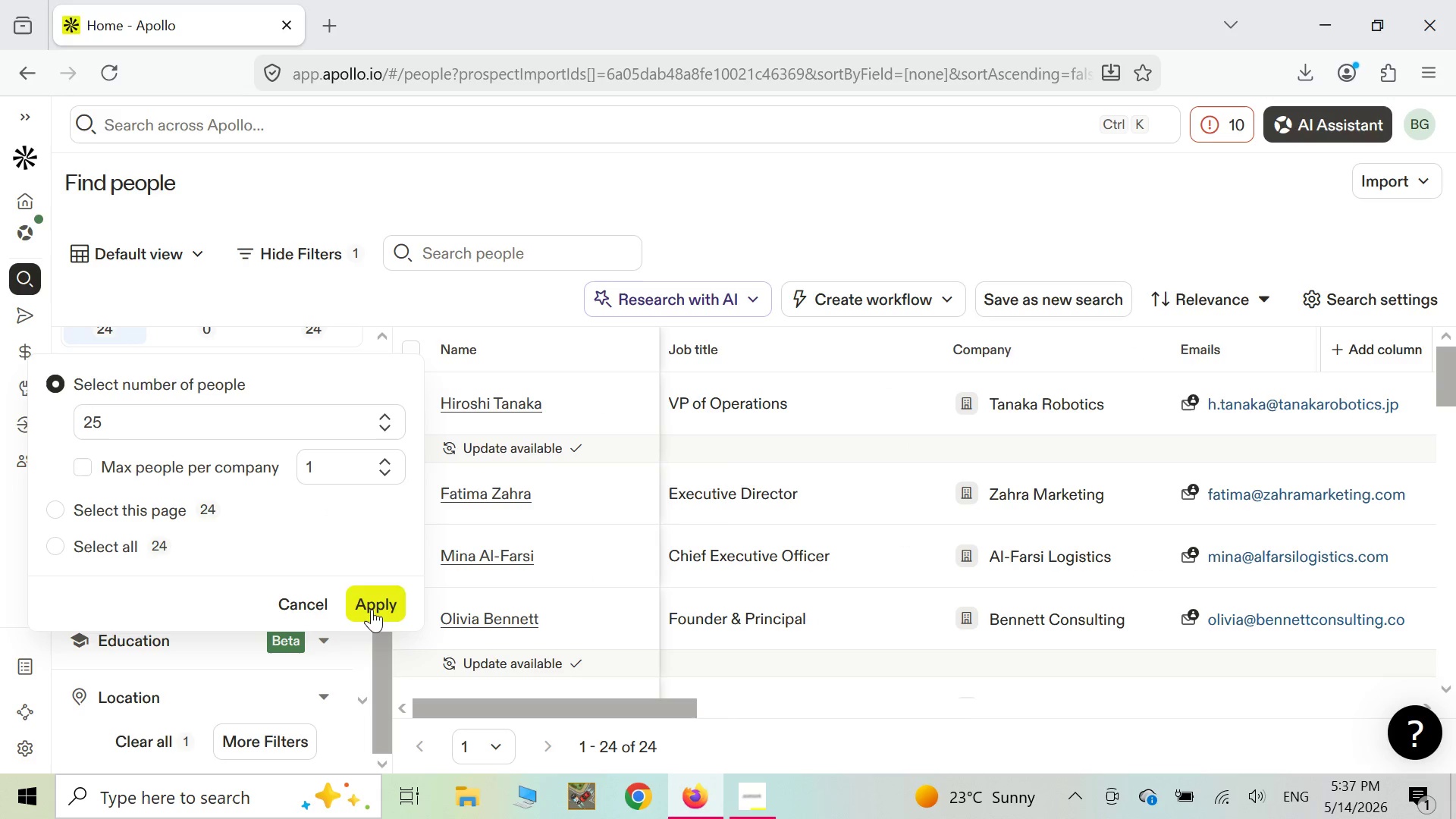 
left_click([375, 609])
 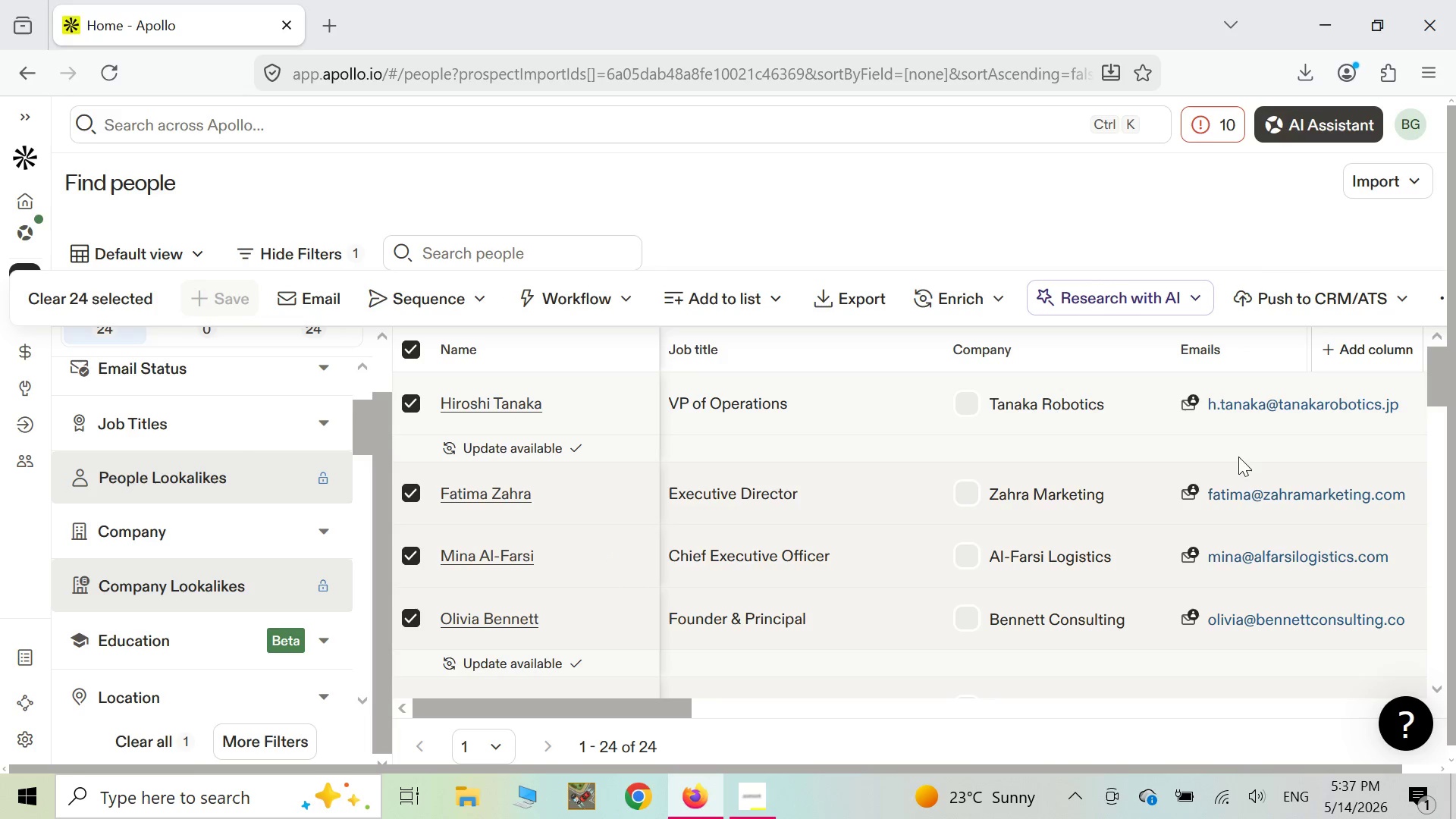 
wait(6.92)
 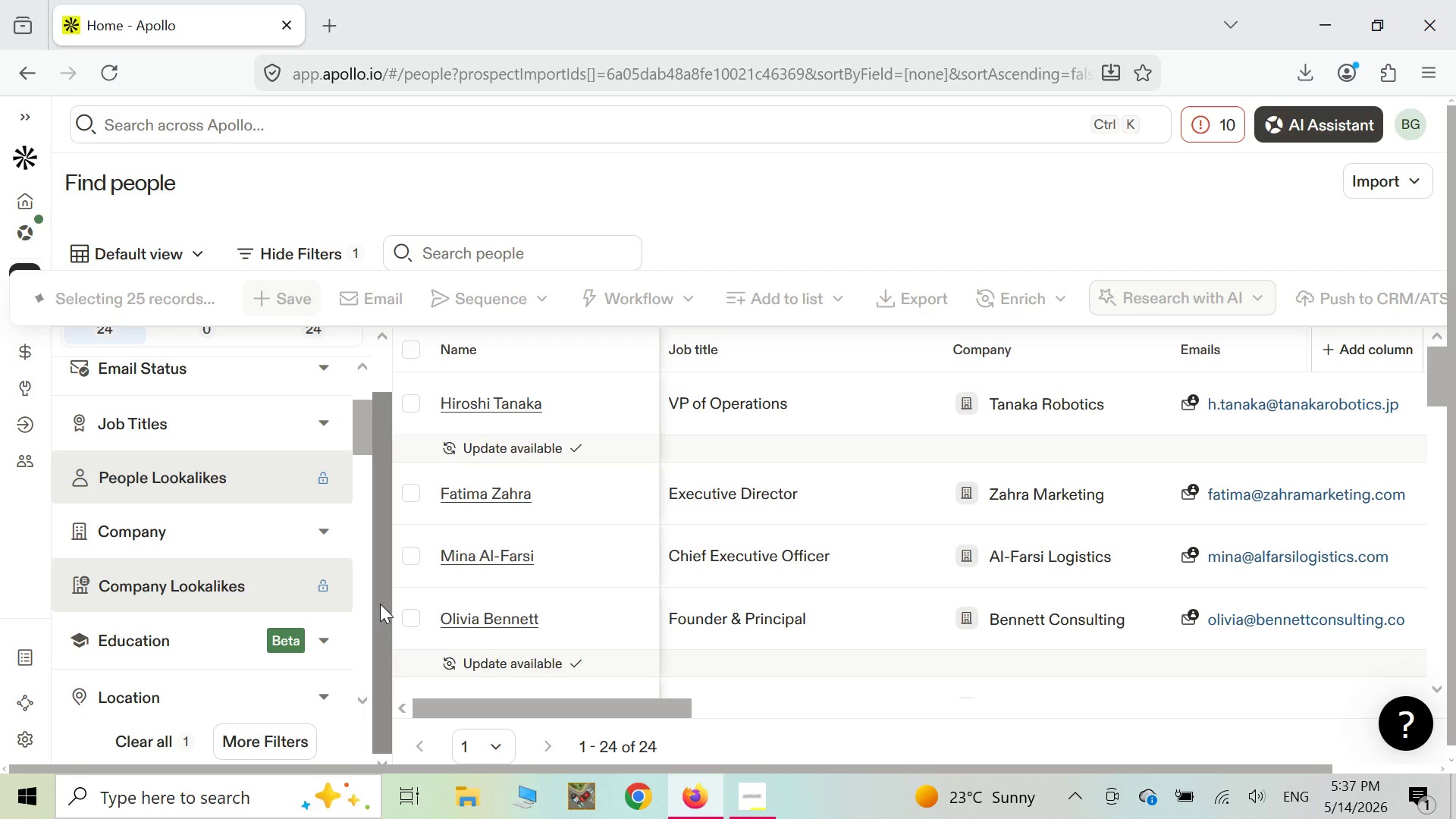 
left_click([1439, 300])
 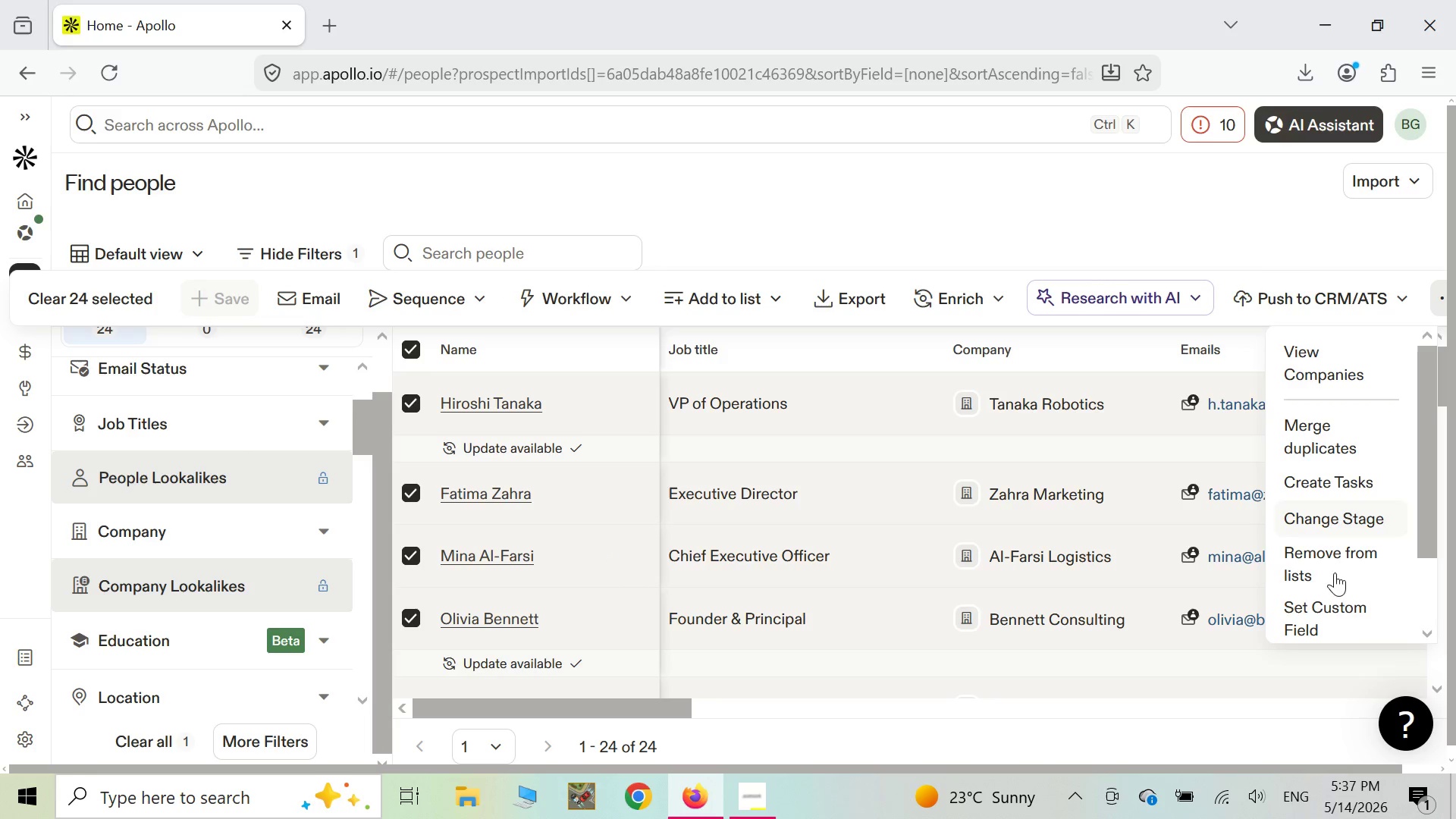 
left_click([1330, 608])
 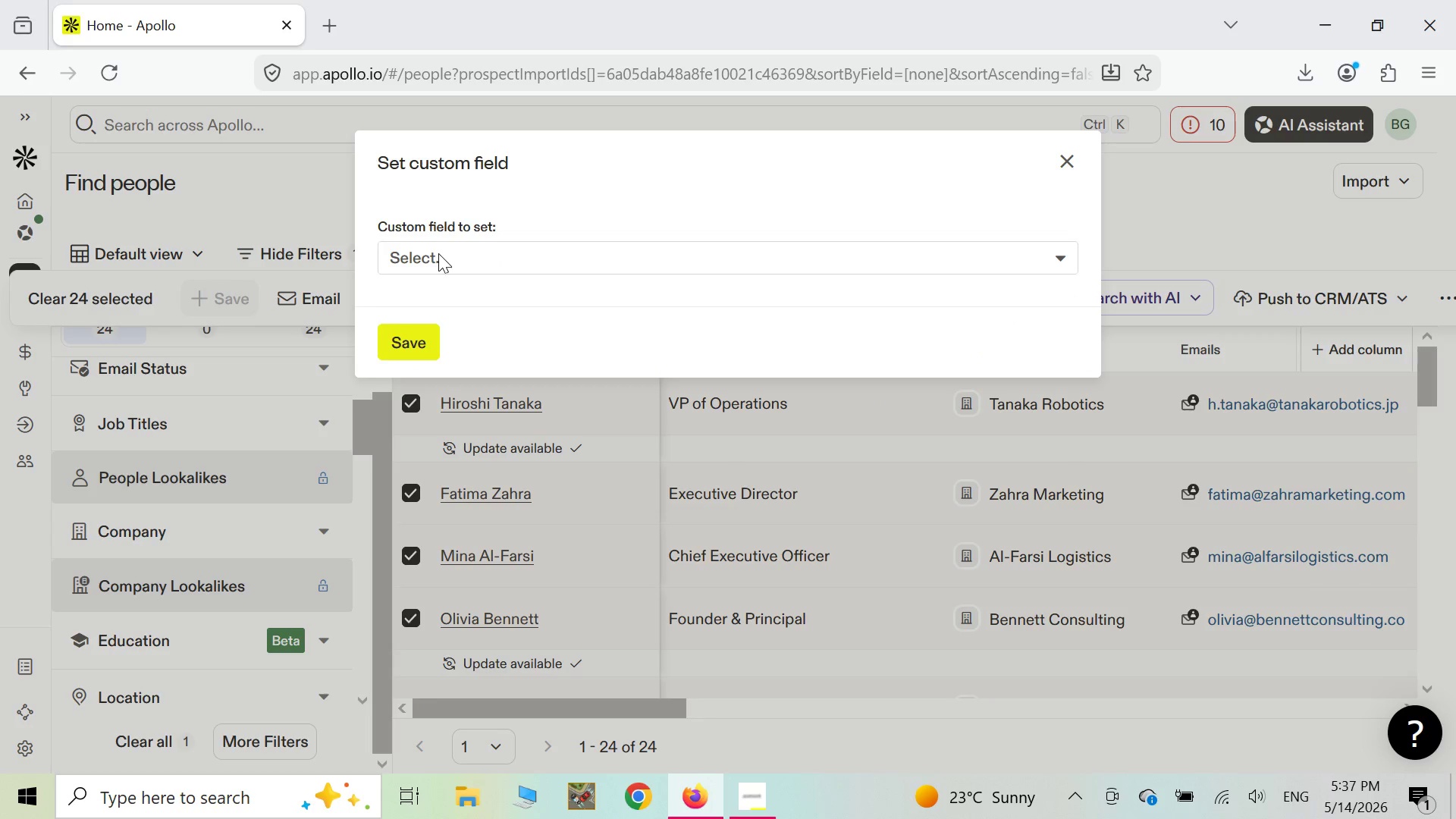 
left_click([437, 256])
 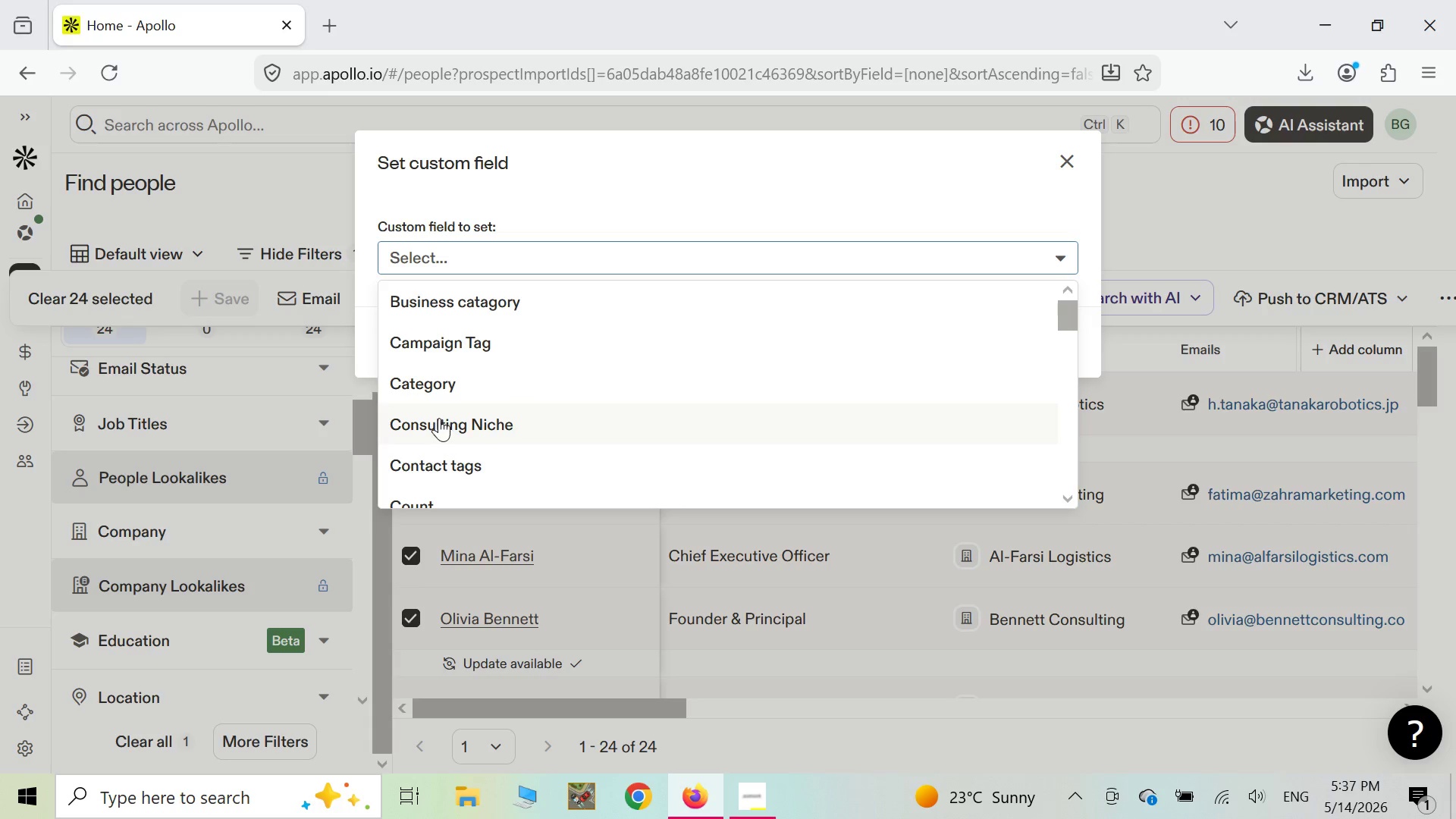 
left_click([441, 428])
 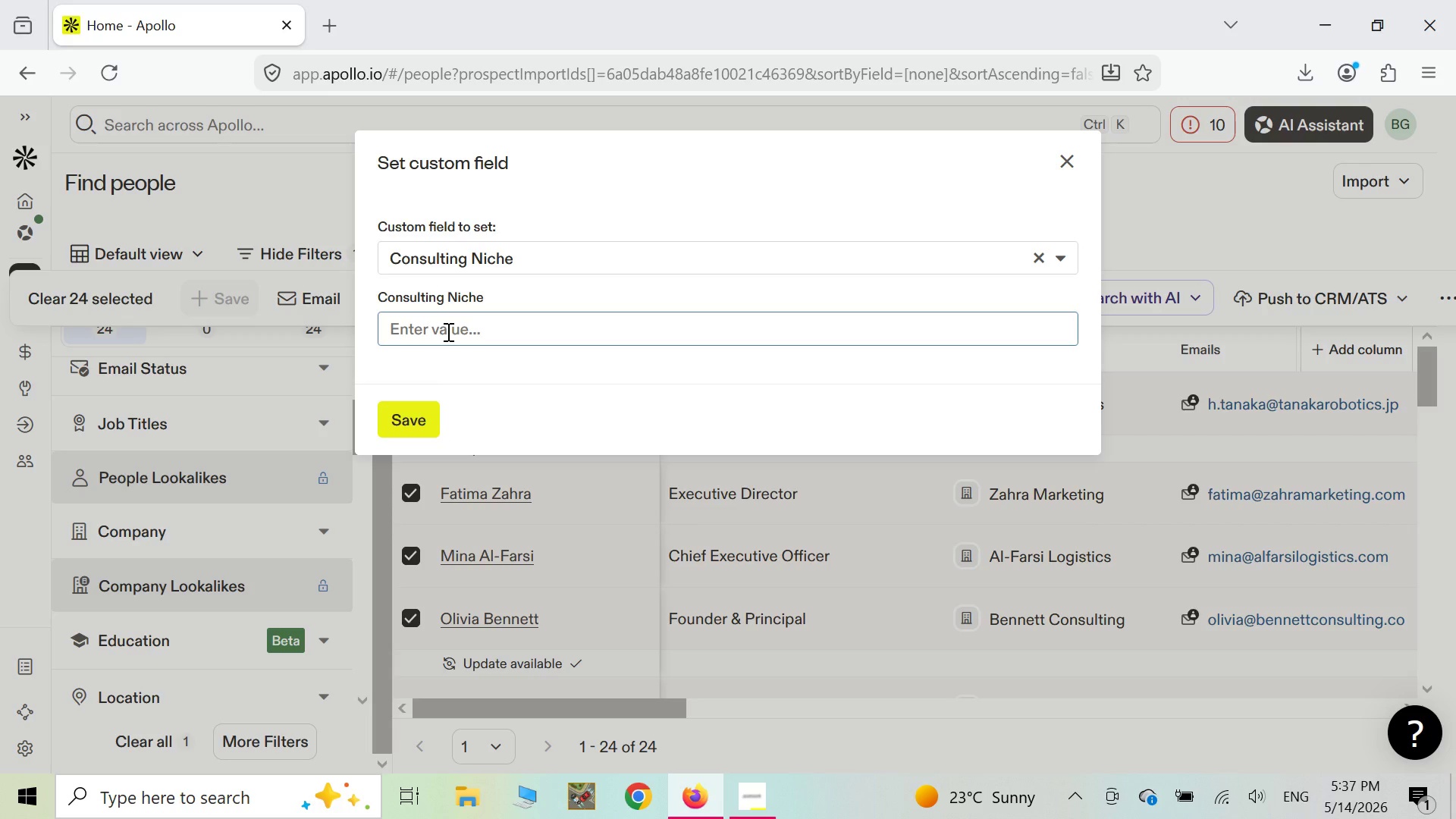 
left_click([447, 331])
 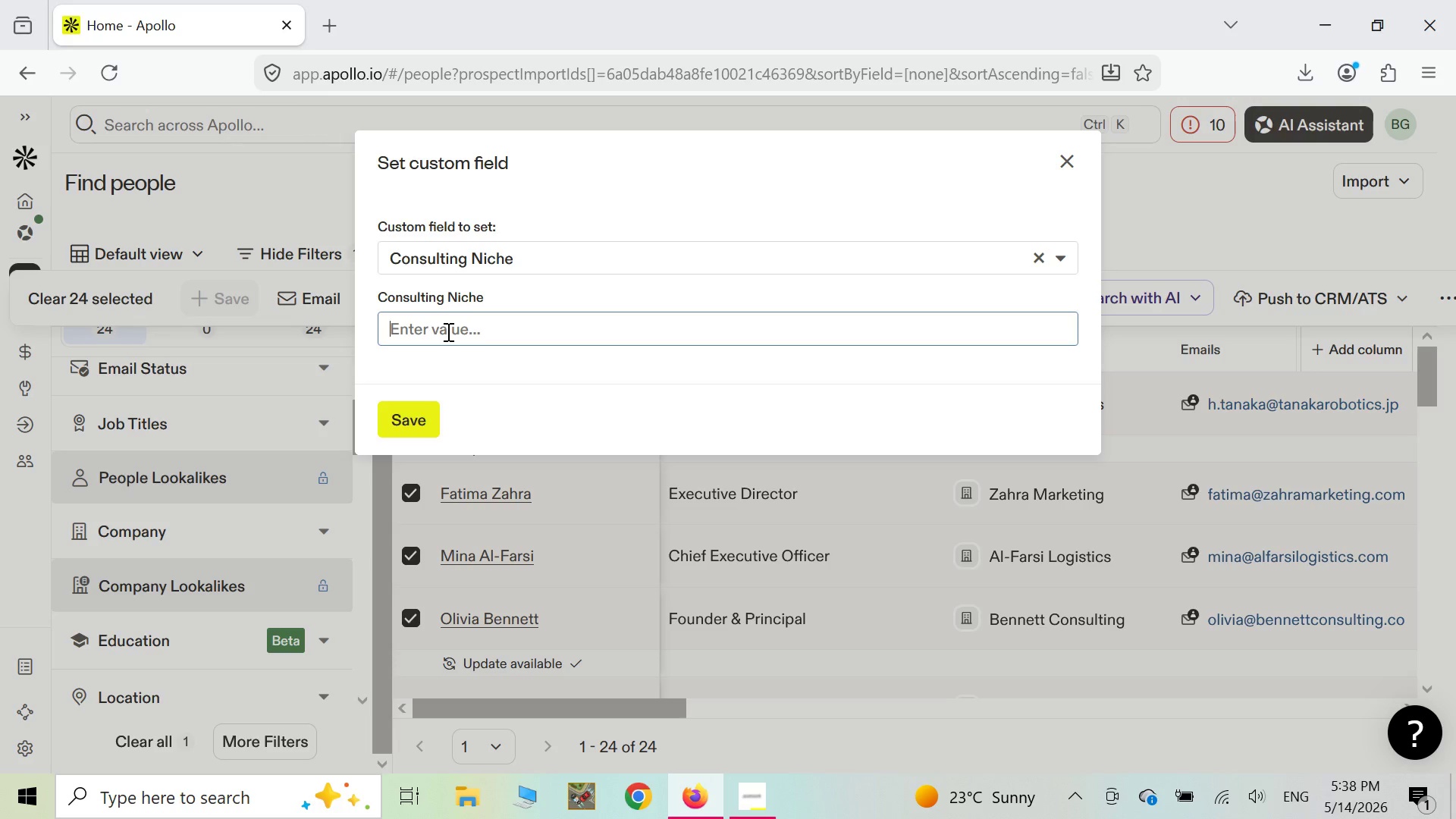 
wait(44.02)
 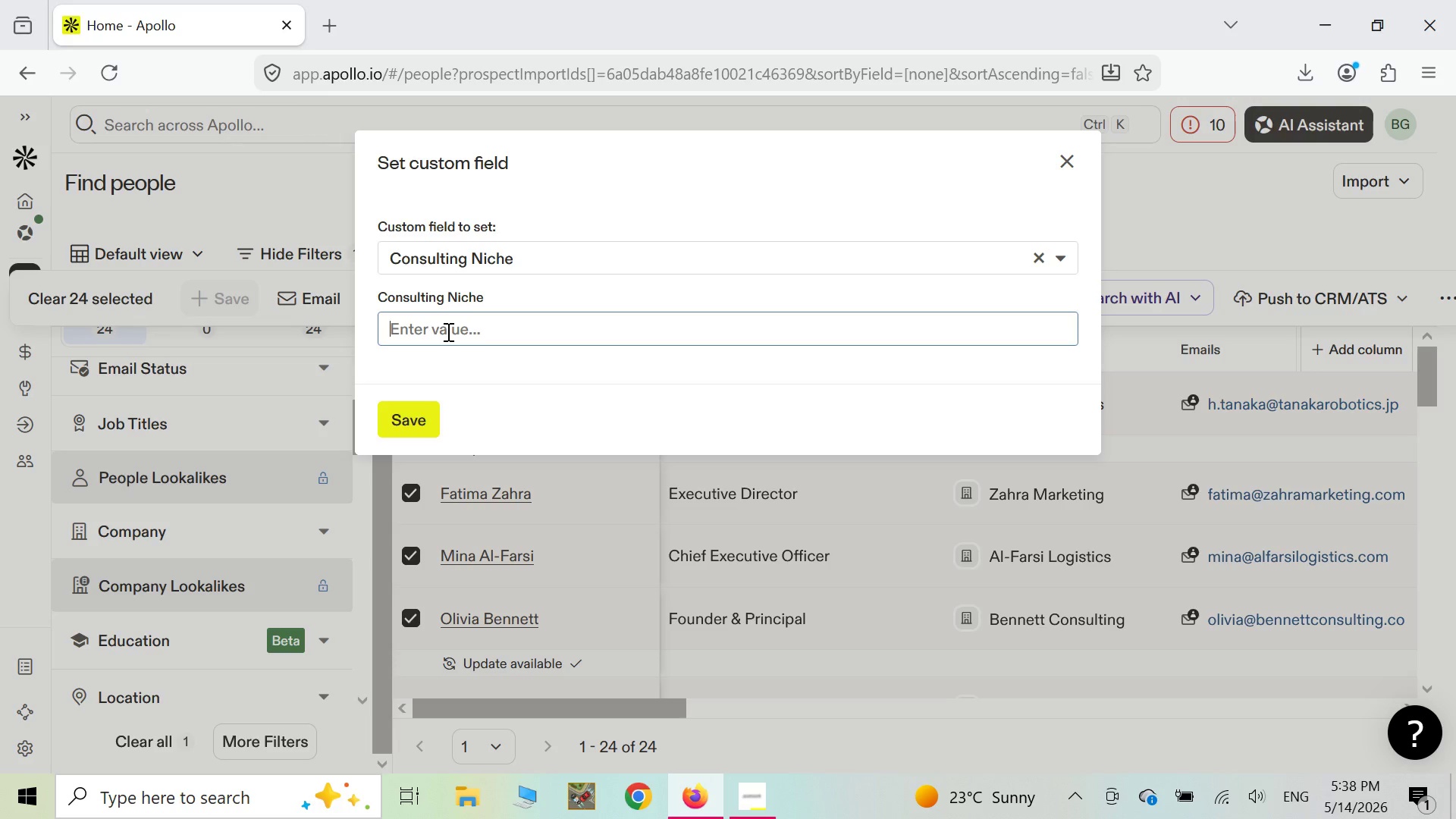 
key(H)
 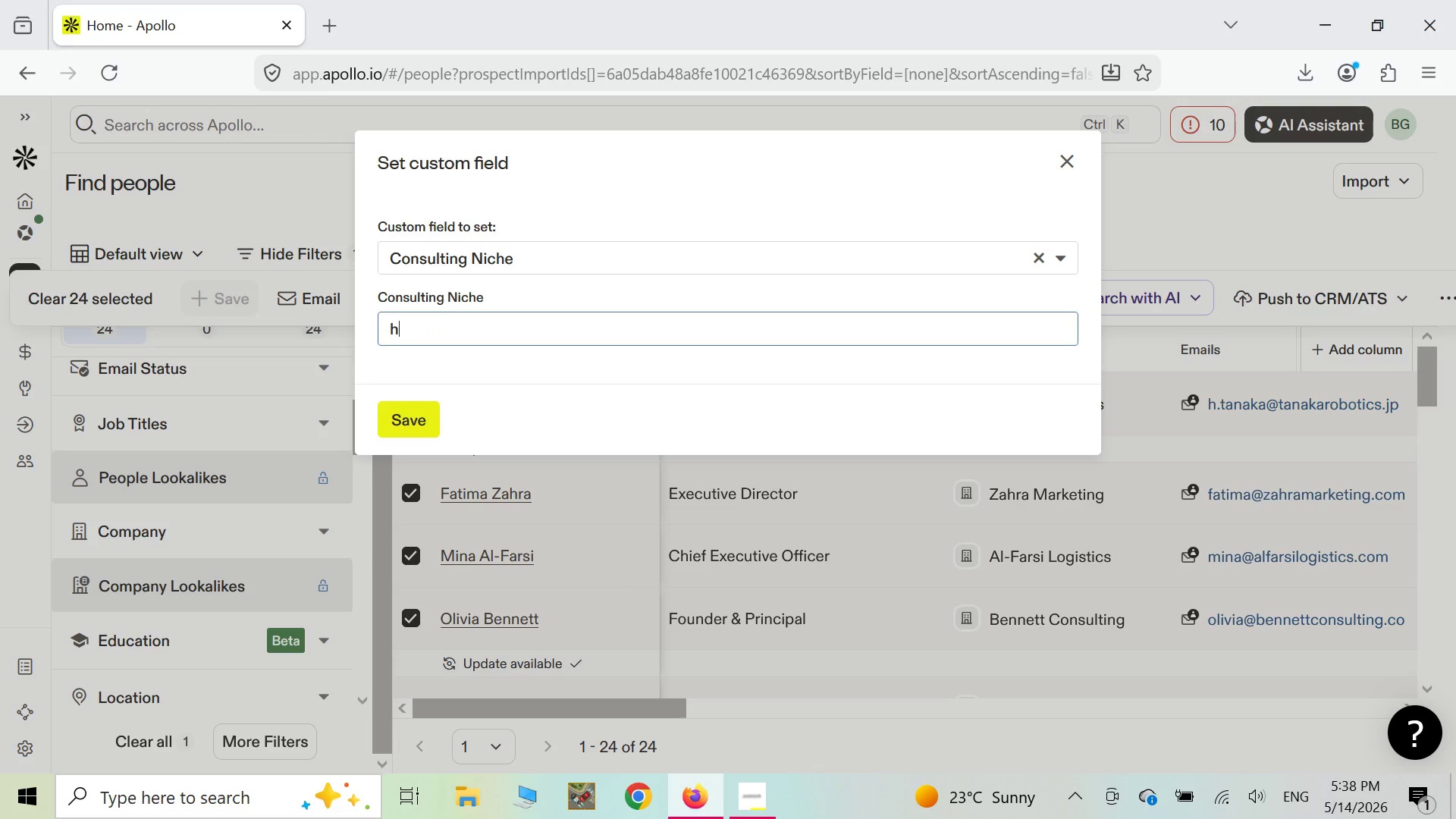 
key(Backspace)
 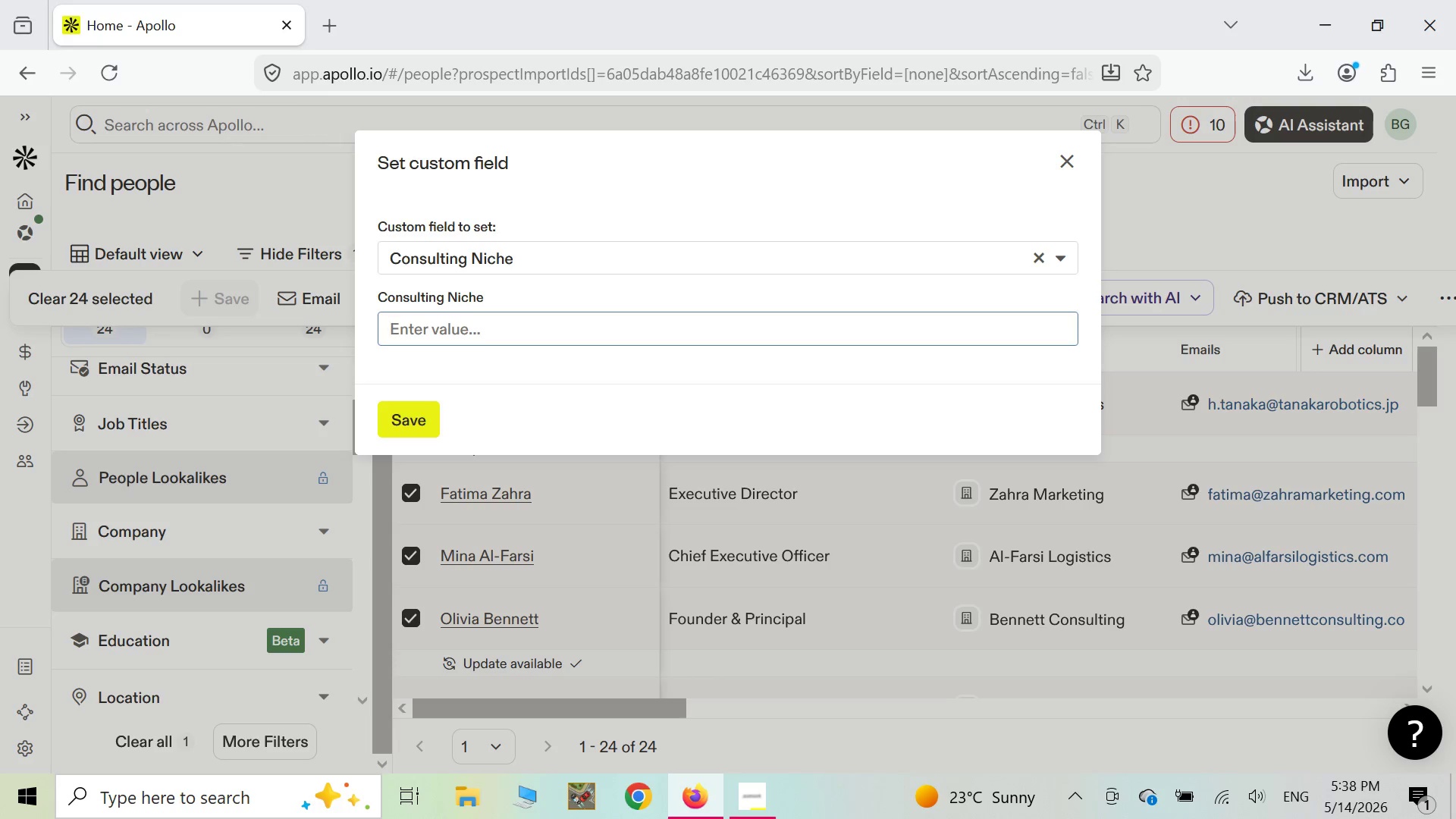 
key(CapsLock)
 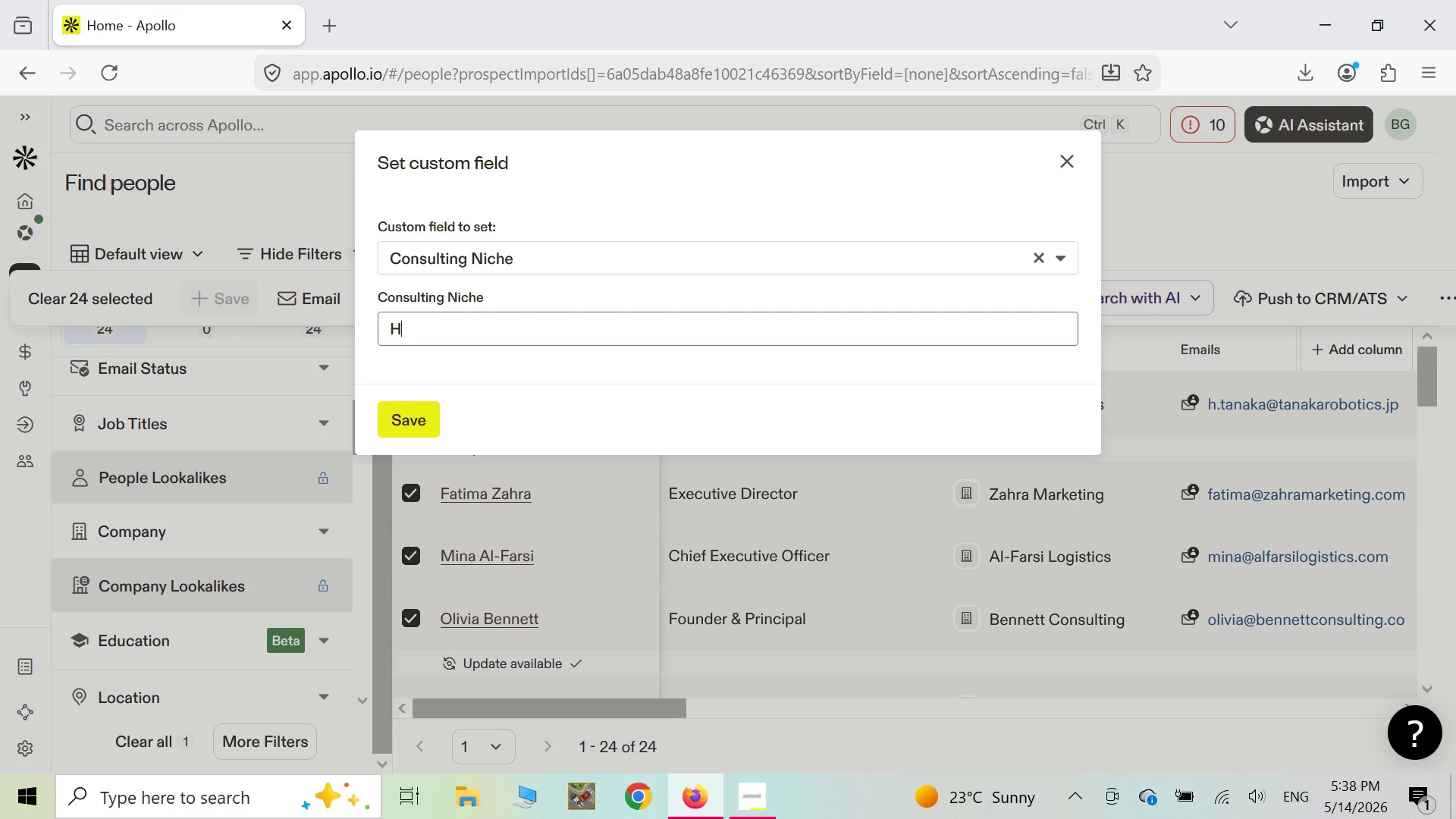 
key(H)
 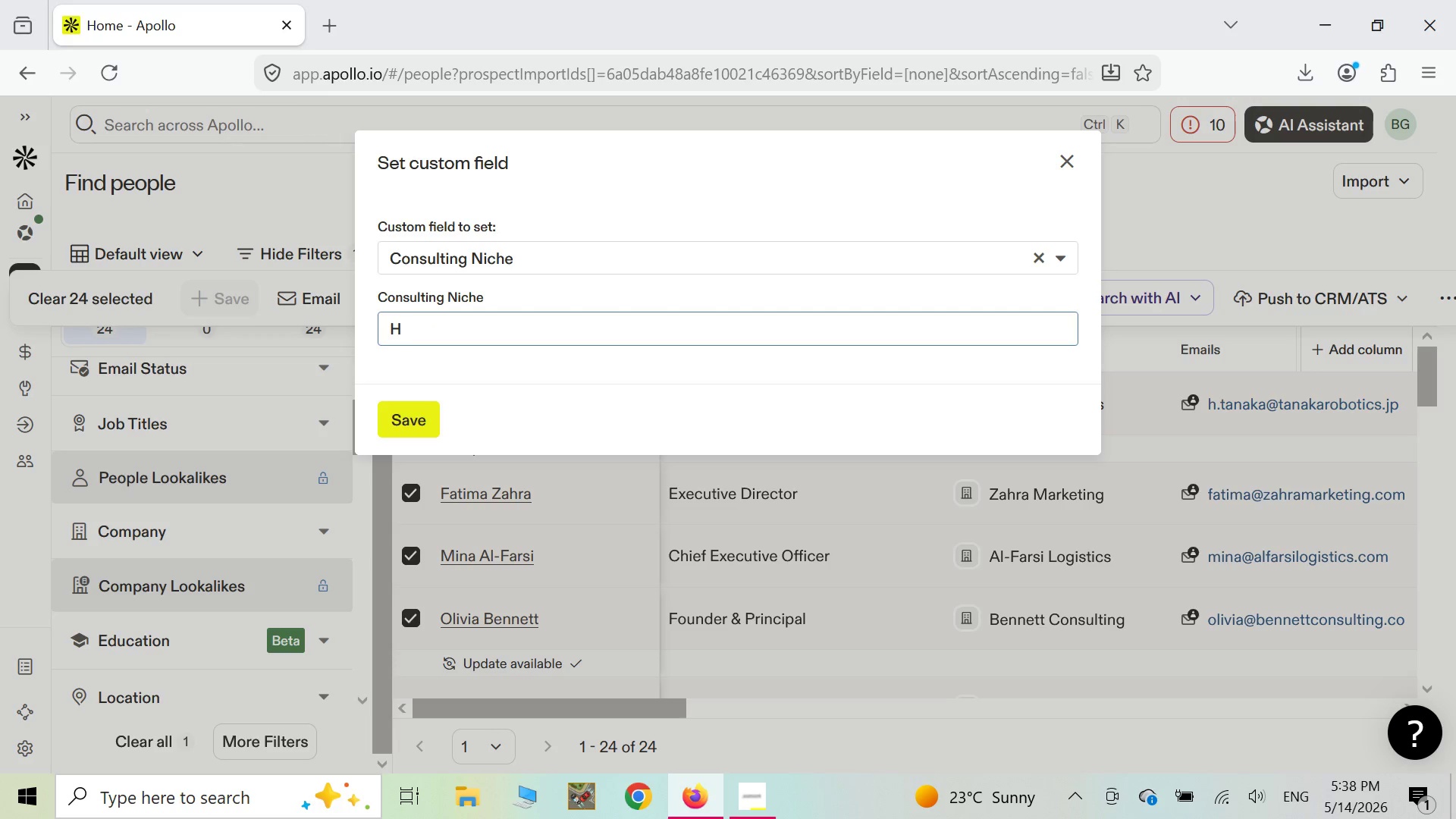 
key(CapsLock)
 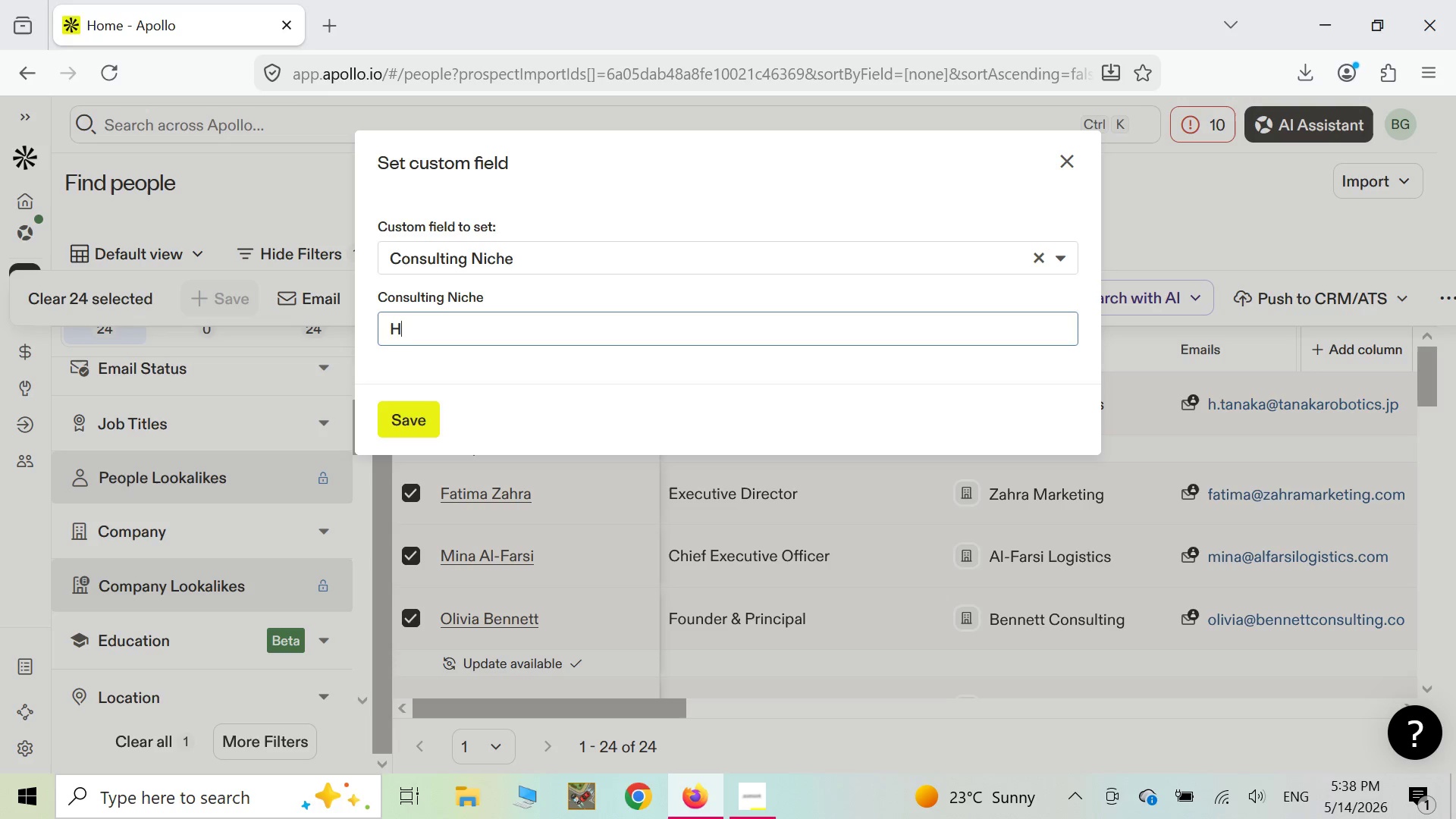 
key(CapsLock)
 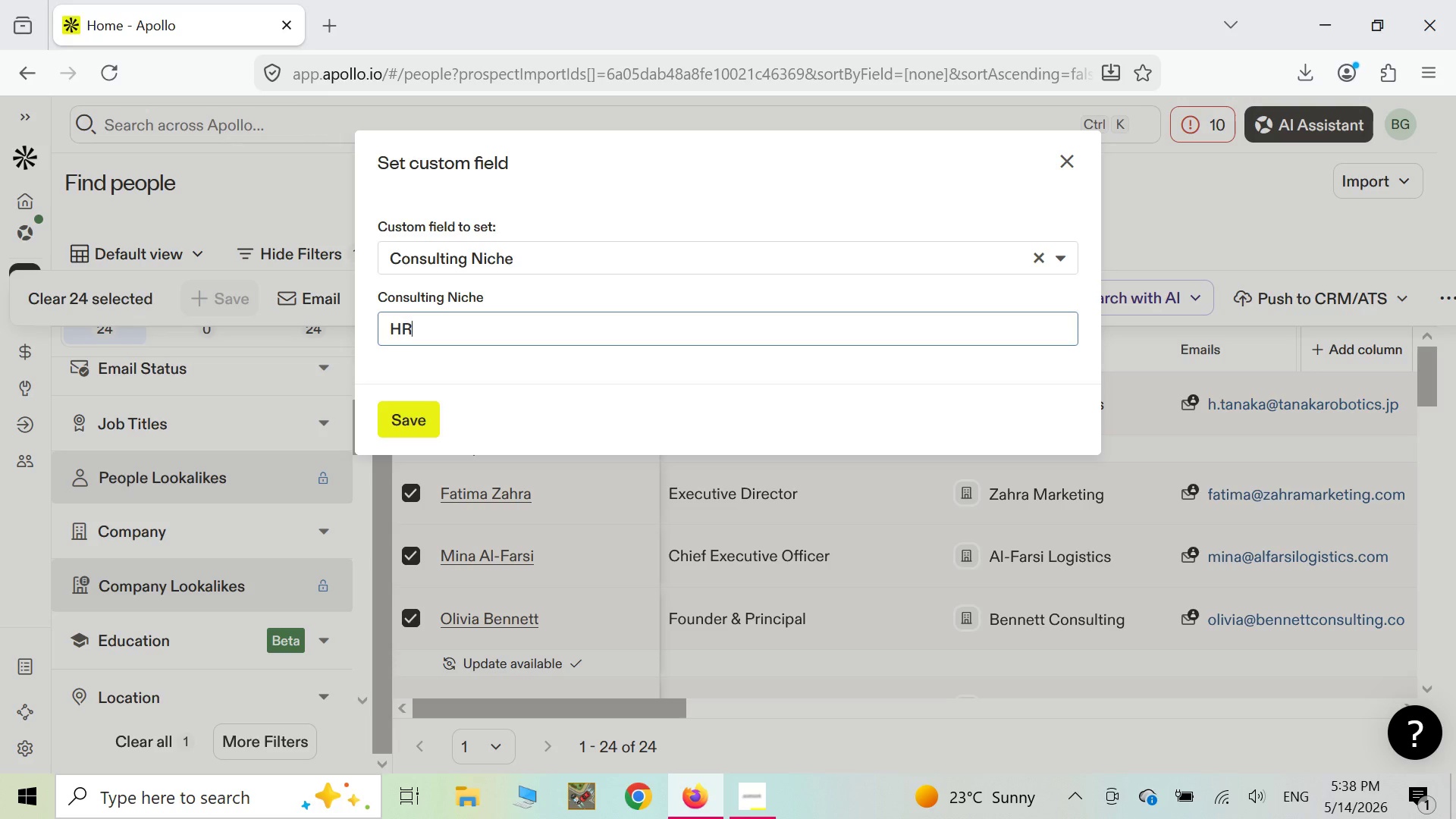 
key(R)
 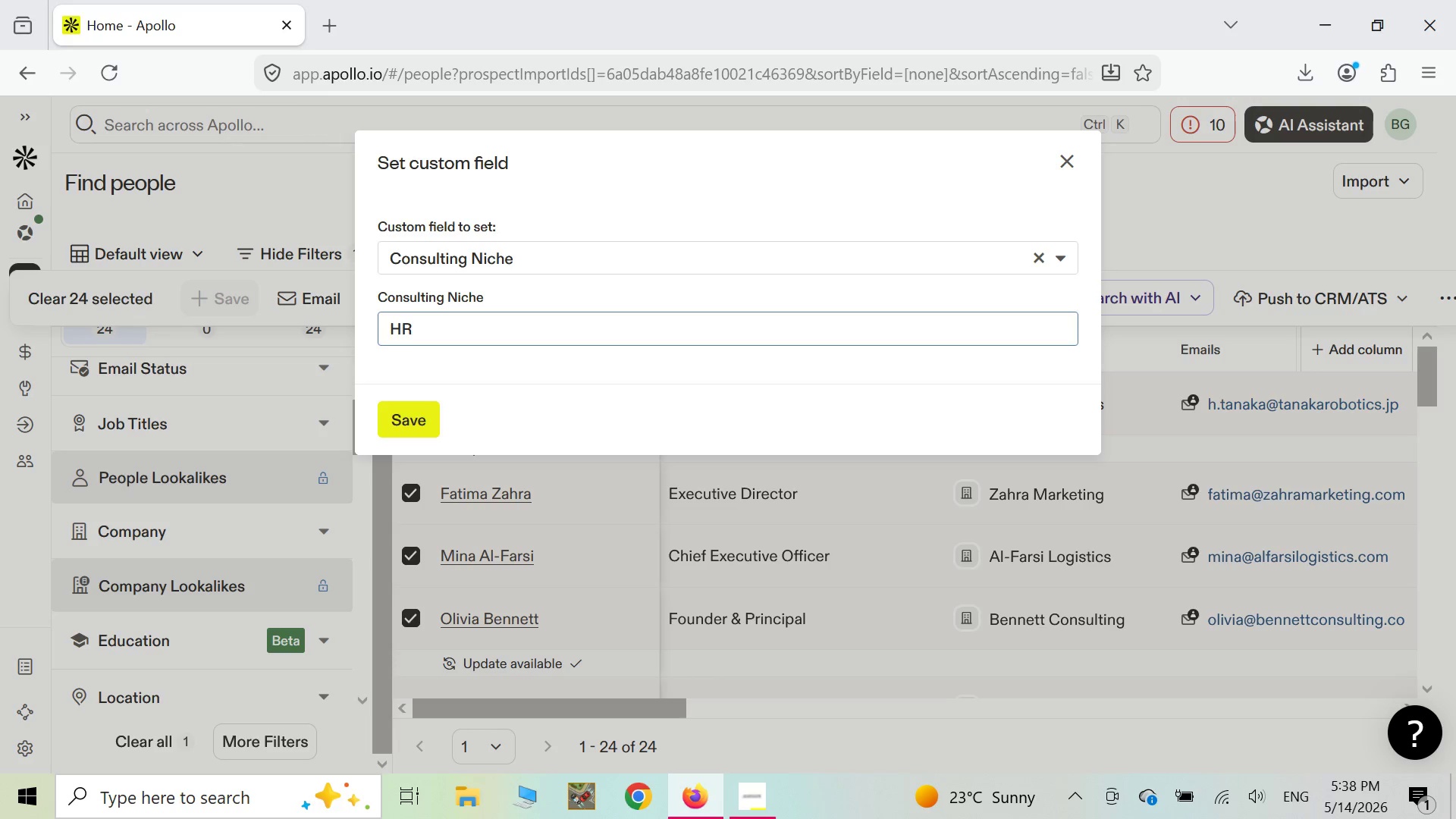 
key(Space)
 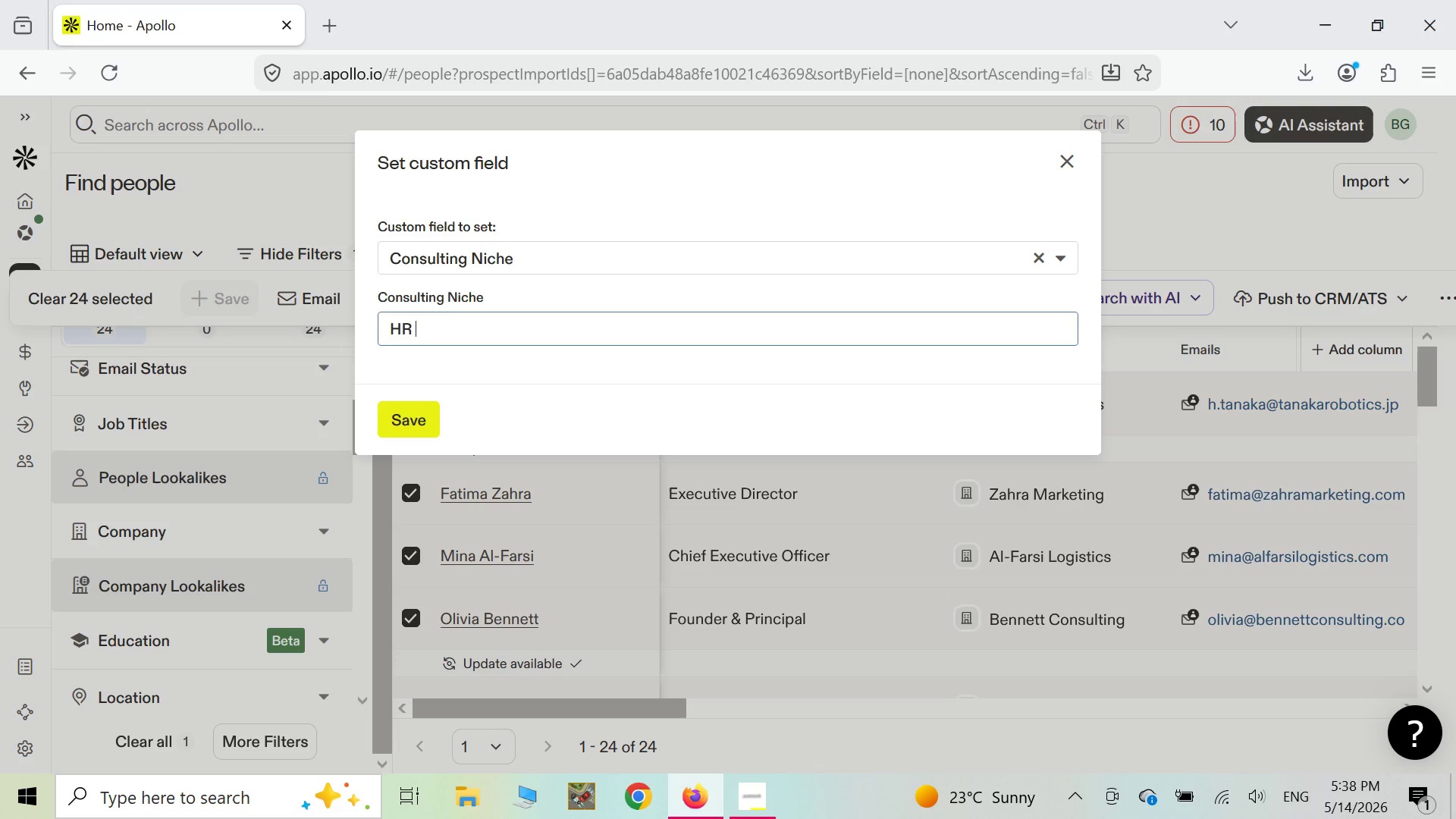 
key(CapsLock)
 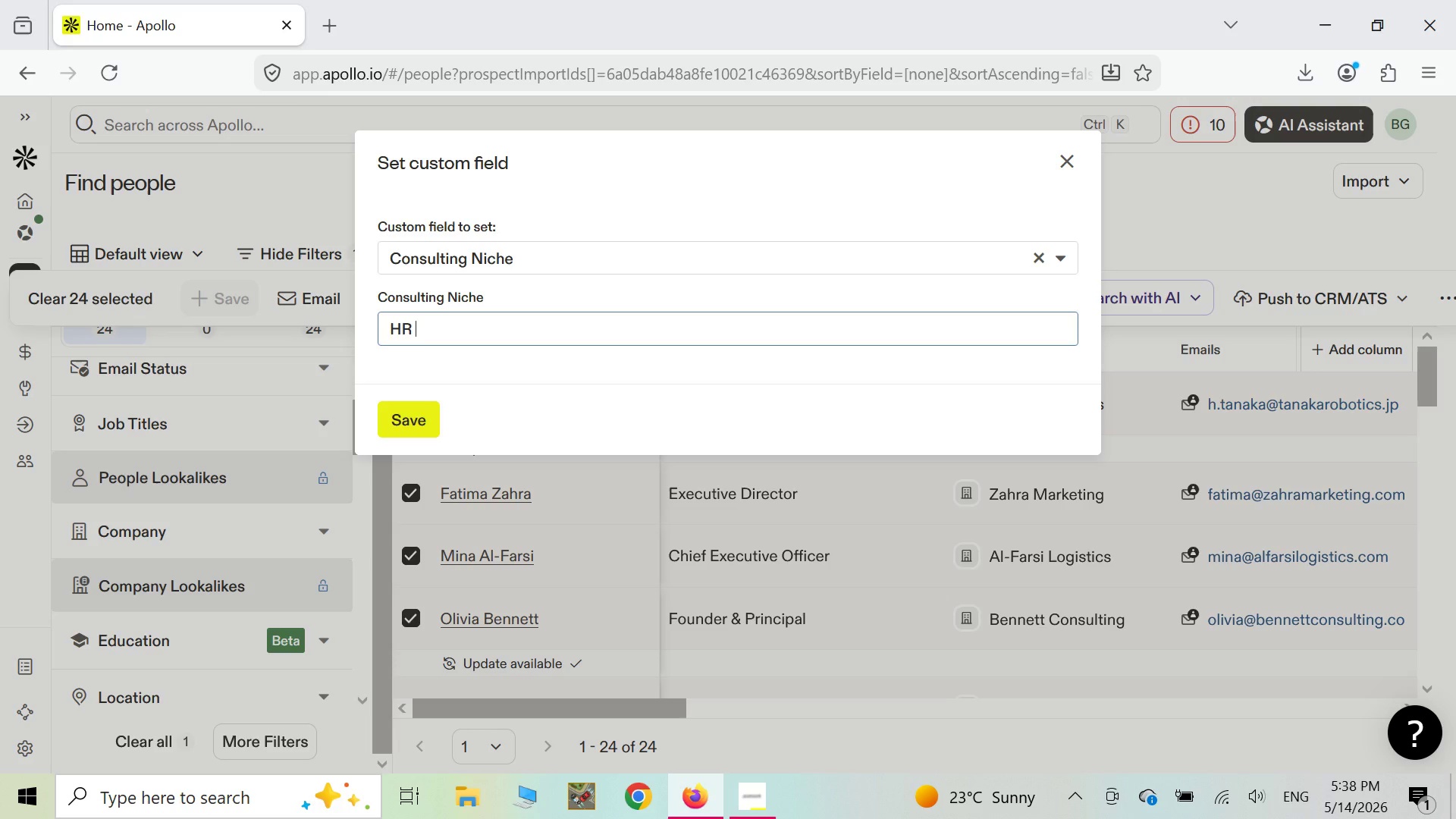 
type(s)
key(Backspace)
type(Stra)
 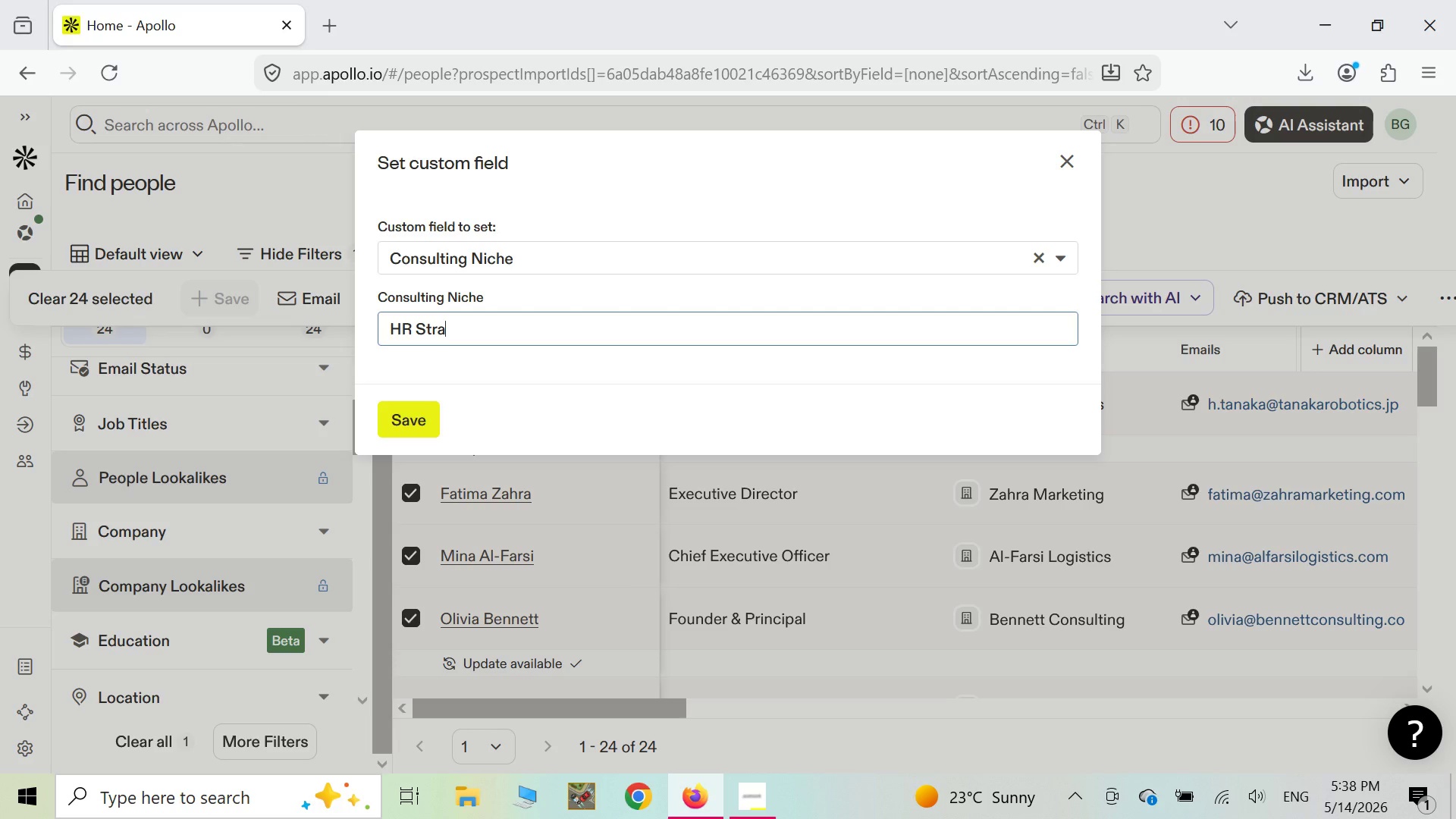 
key(Backspace)
 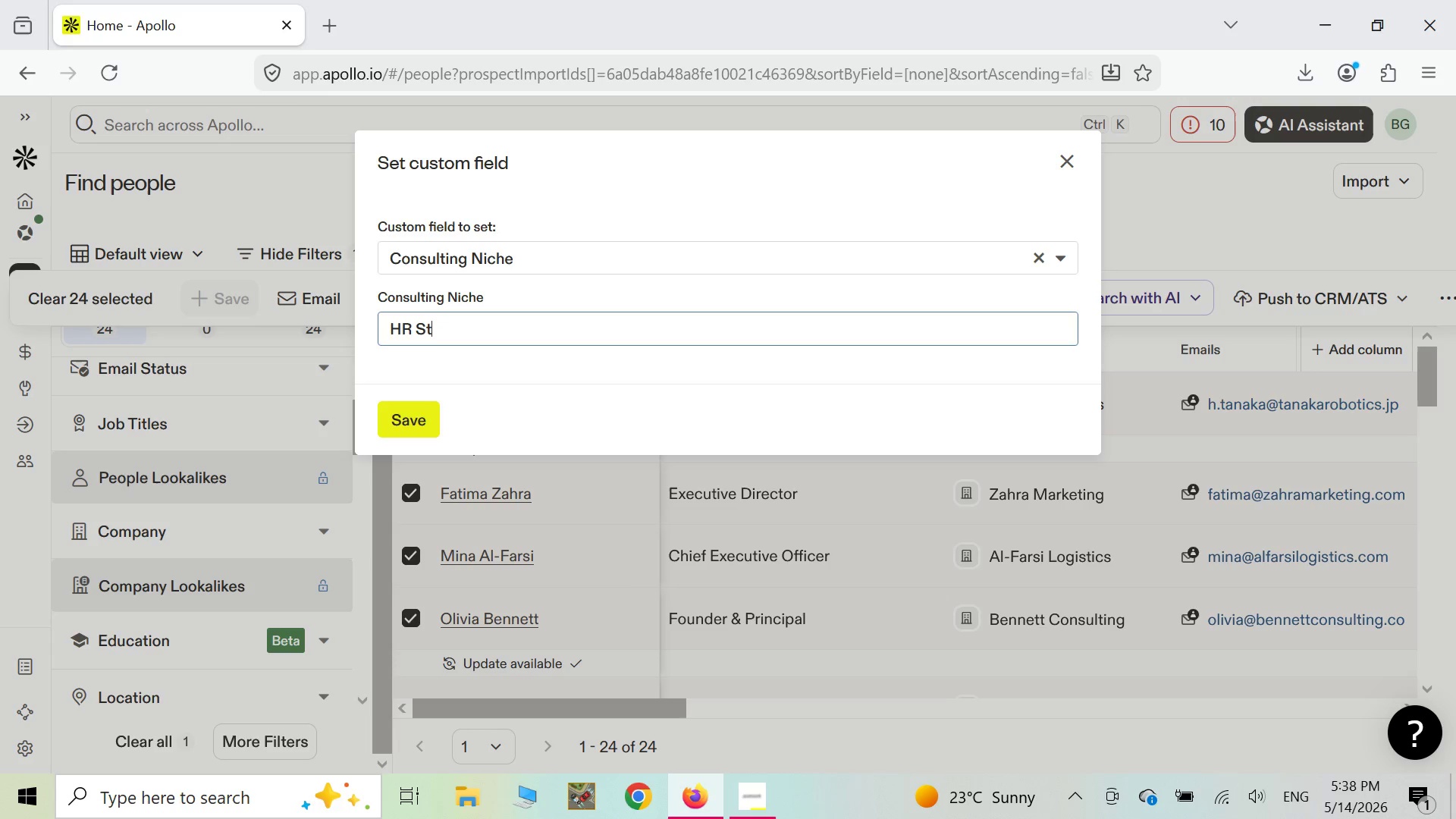 
key(Backspace)
 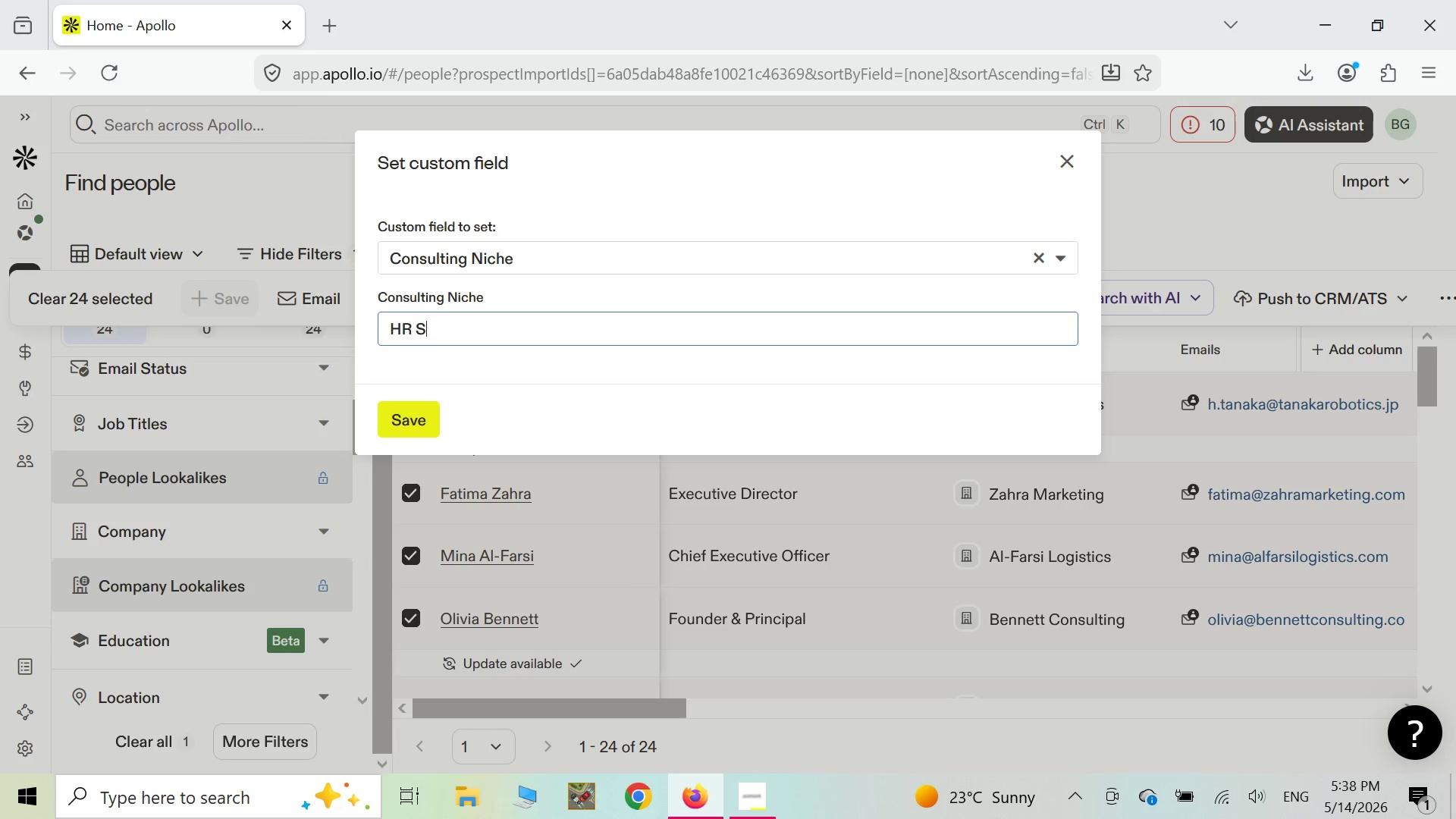 
key(Backspace)
 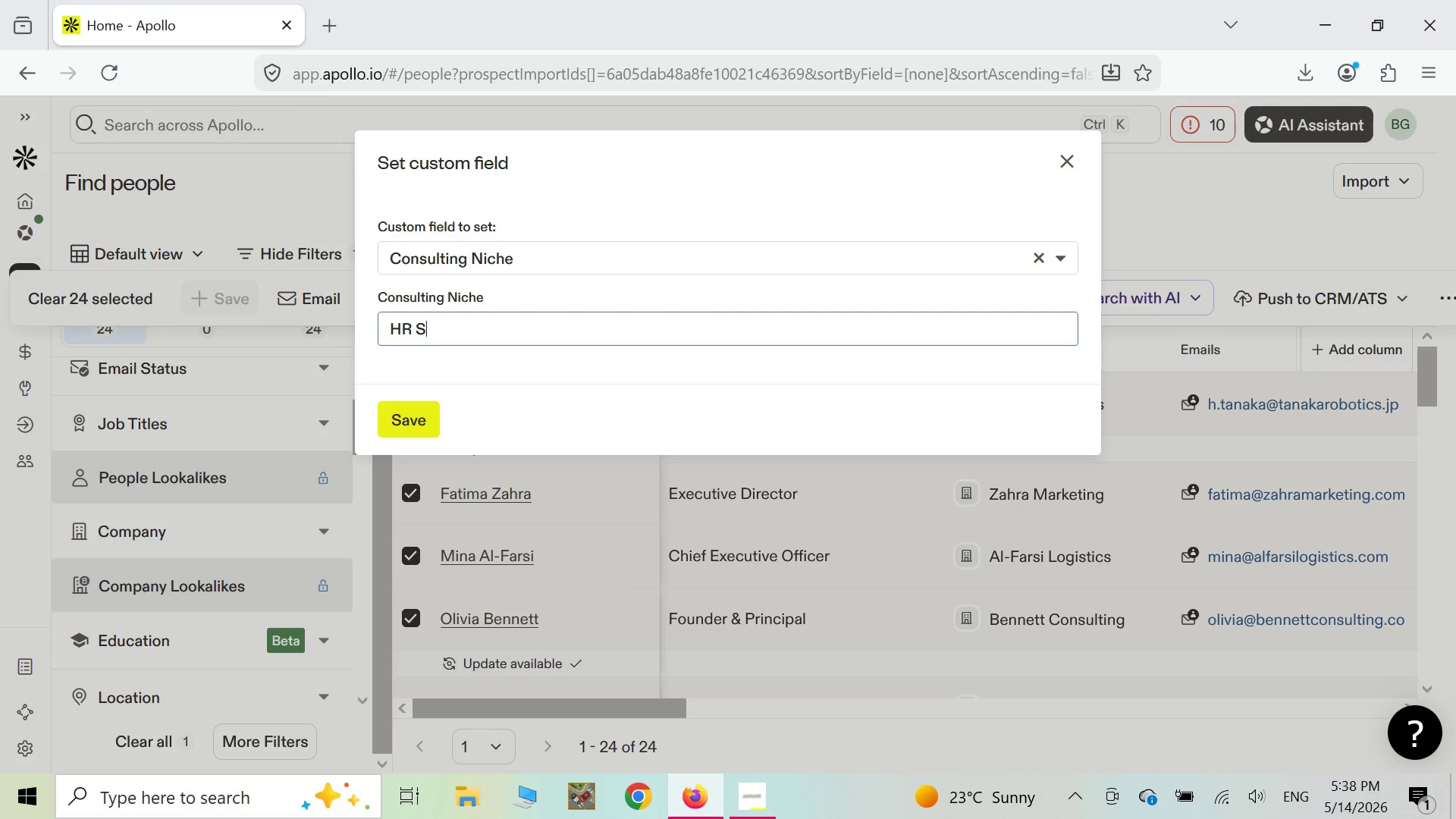 
key(Backspace)
 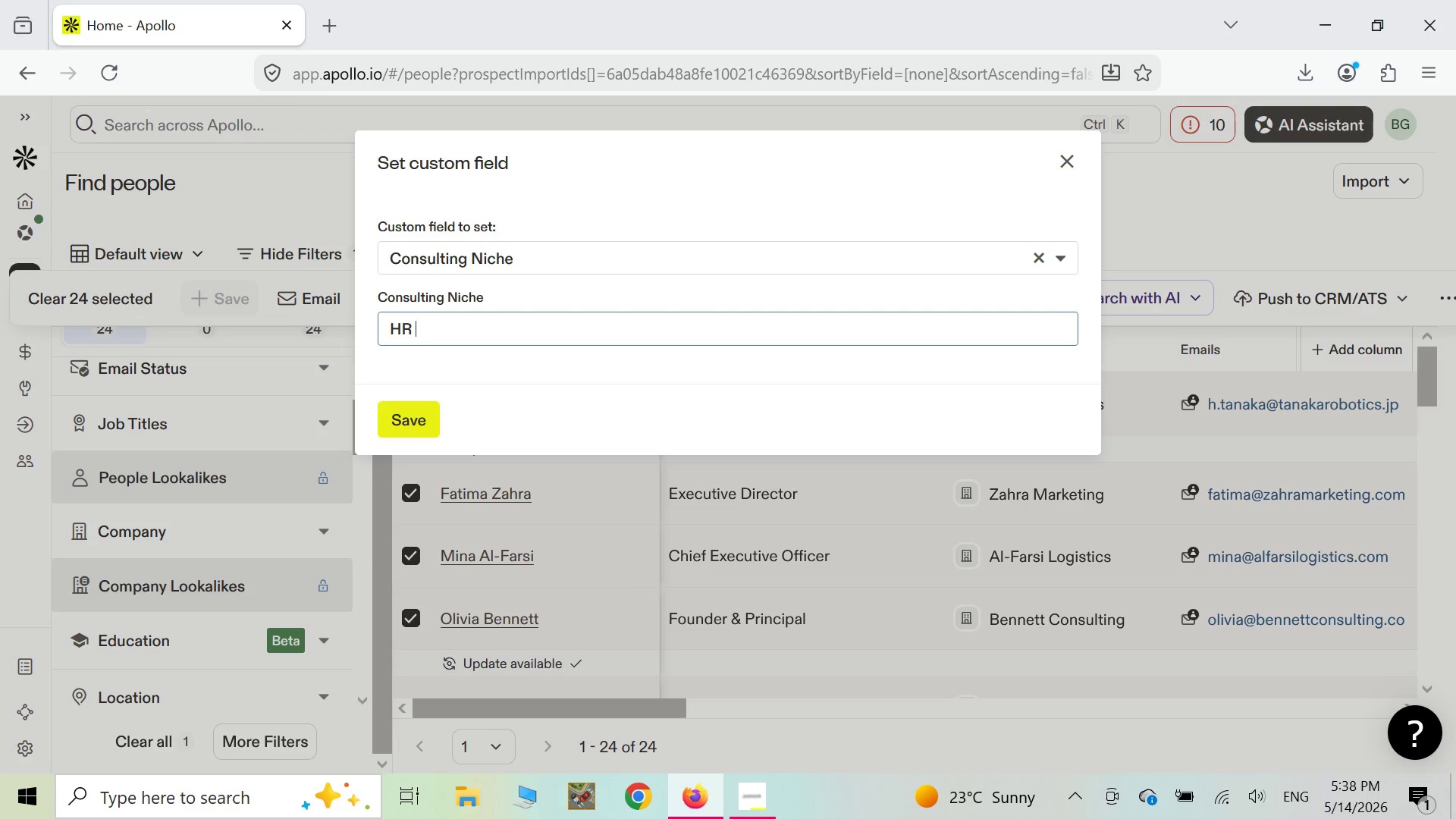 
key(Backspace)
 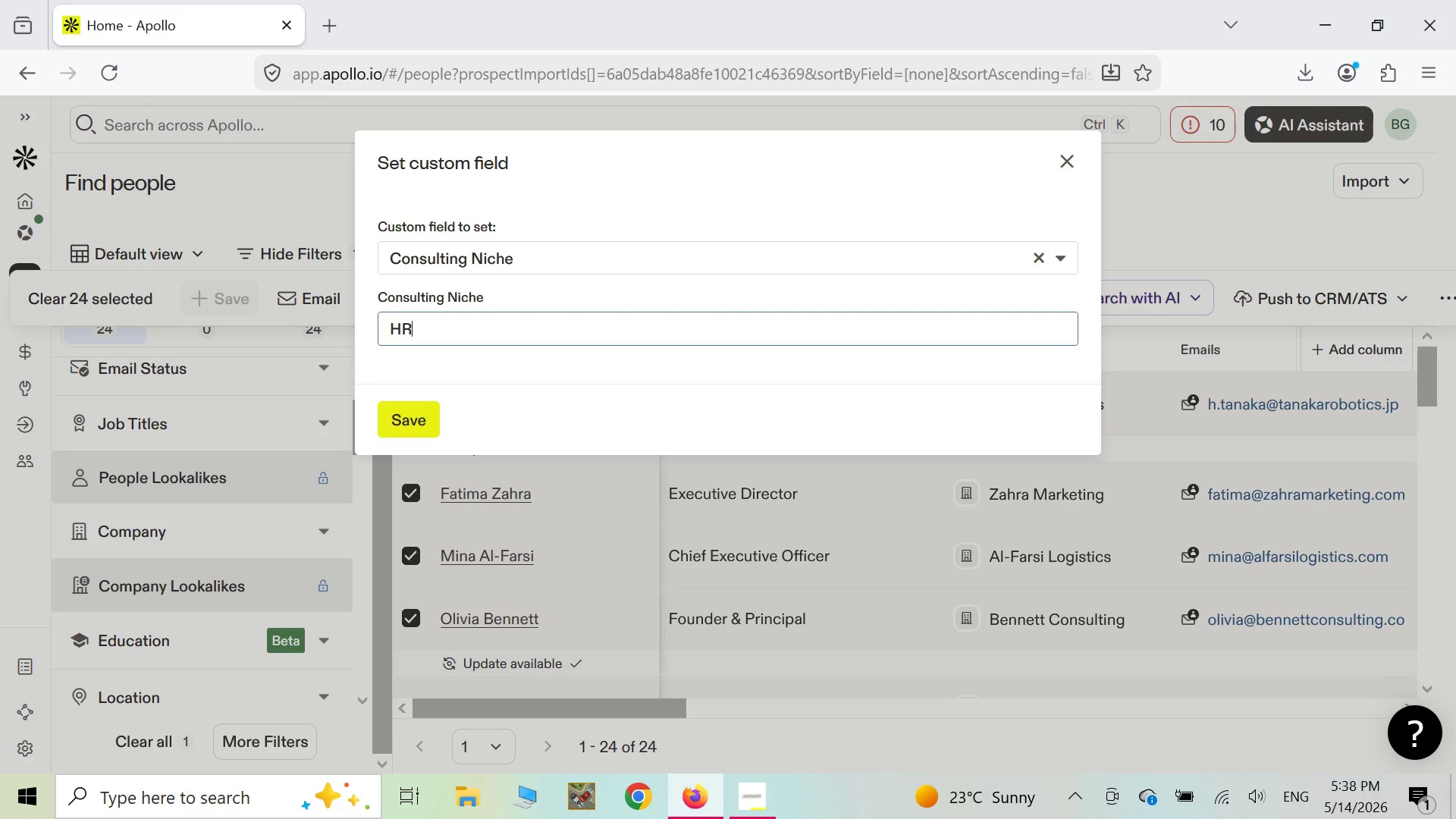 
key(Backspace)
 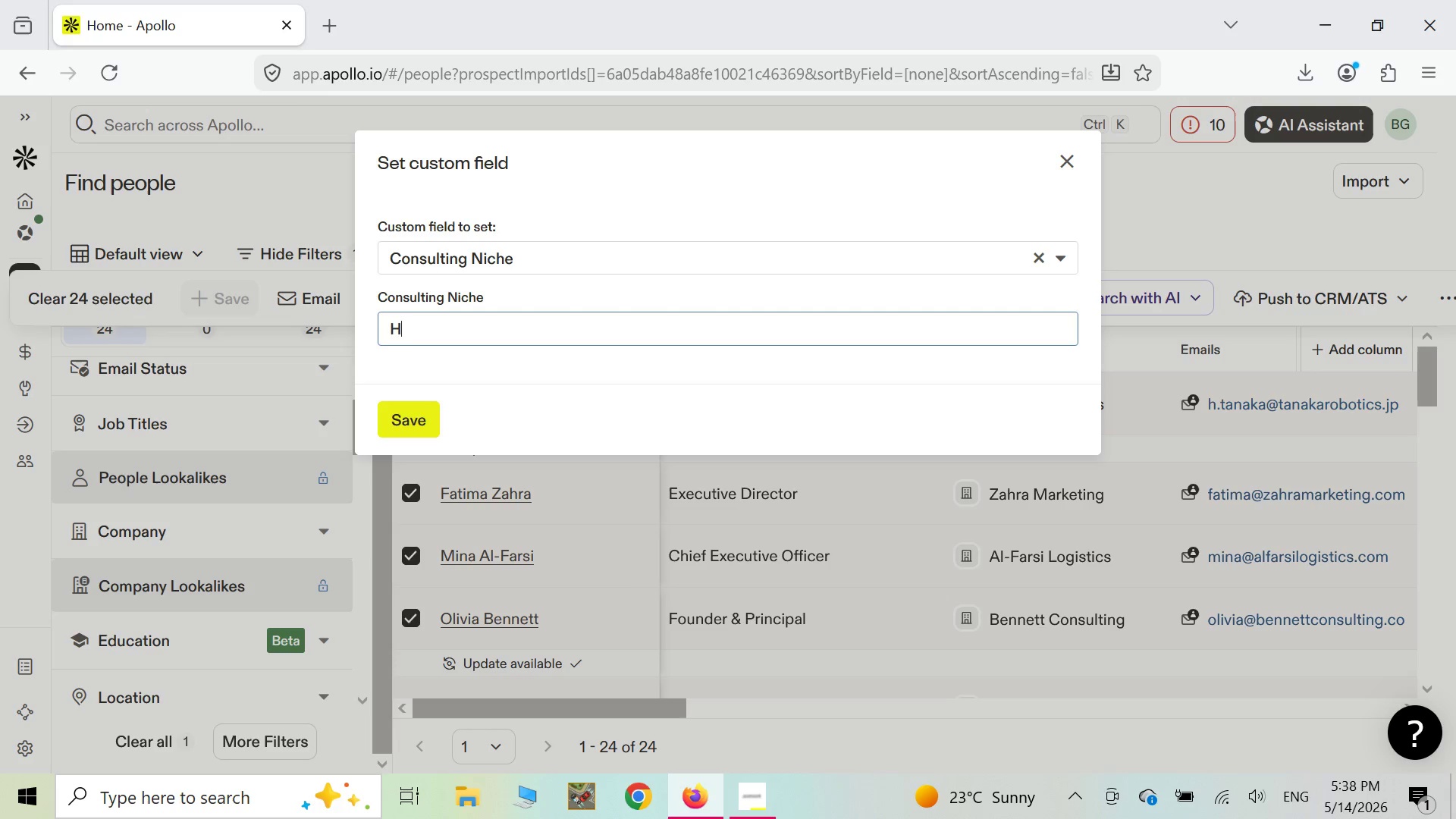 
key(Backspace)
 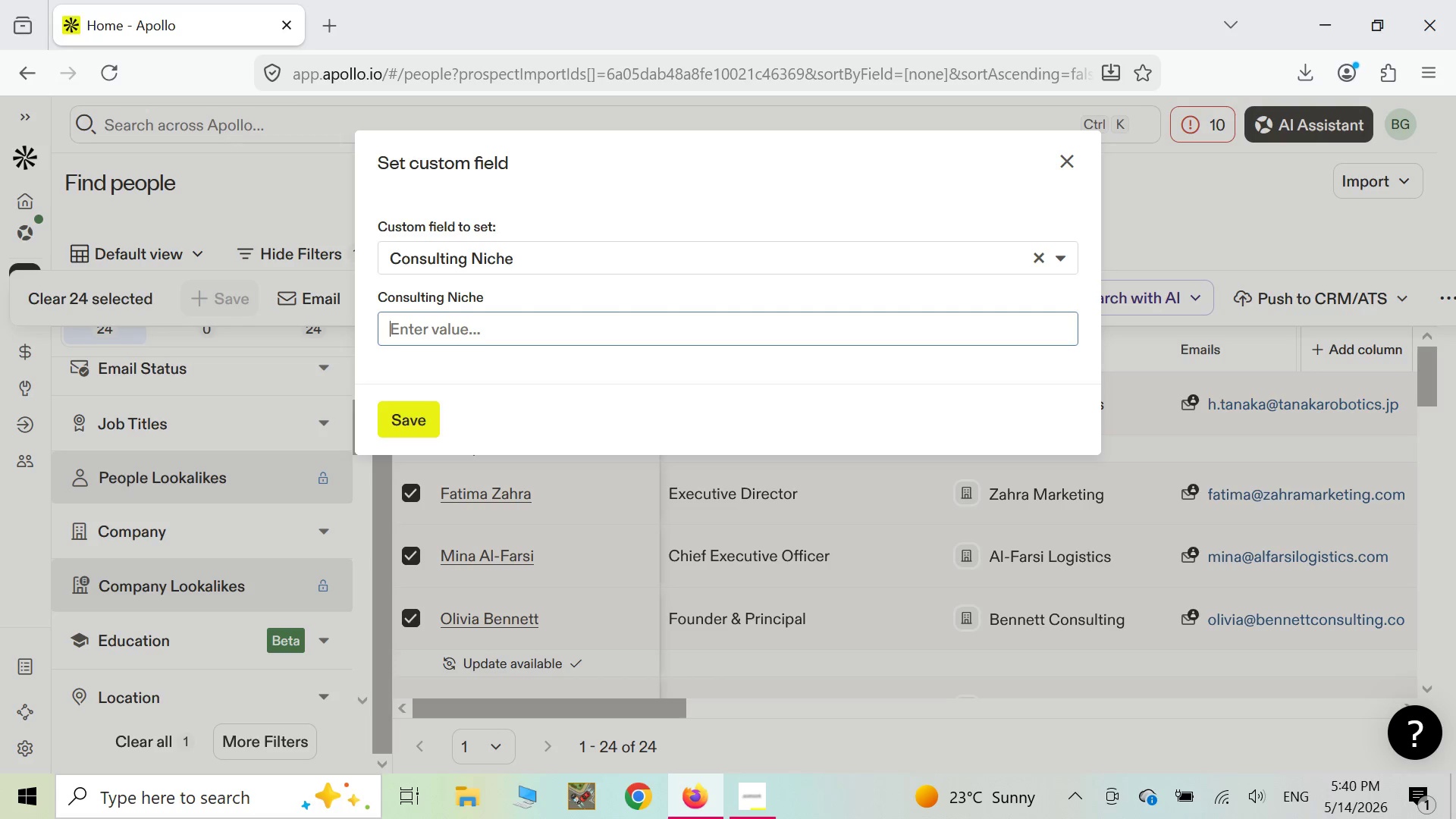 
wait(72.06)
 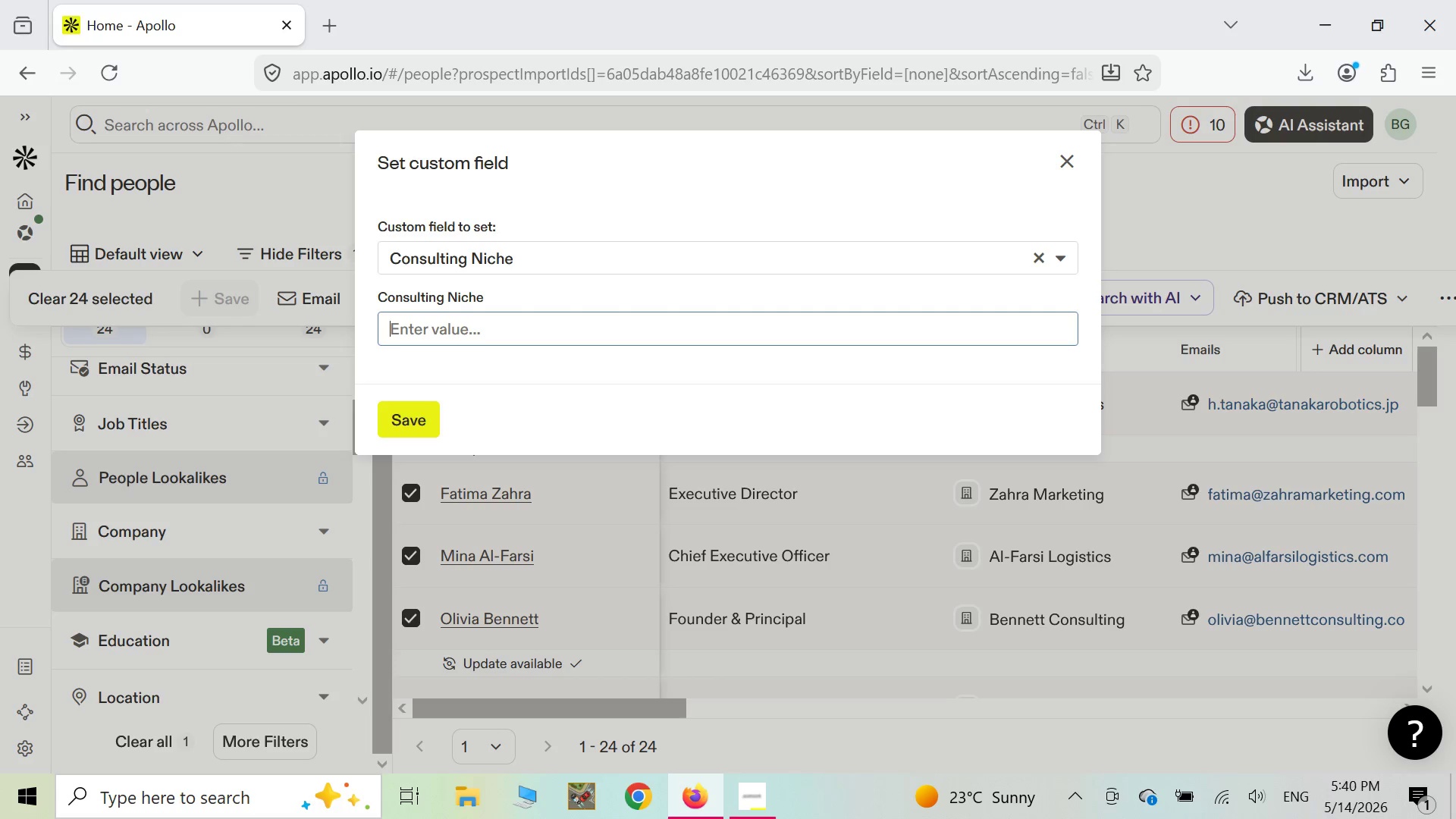 
left_click([1068, 164])
 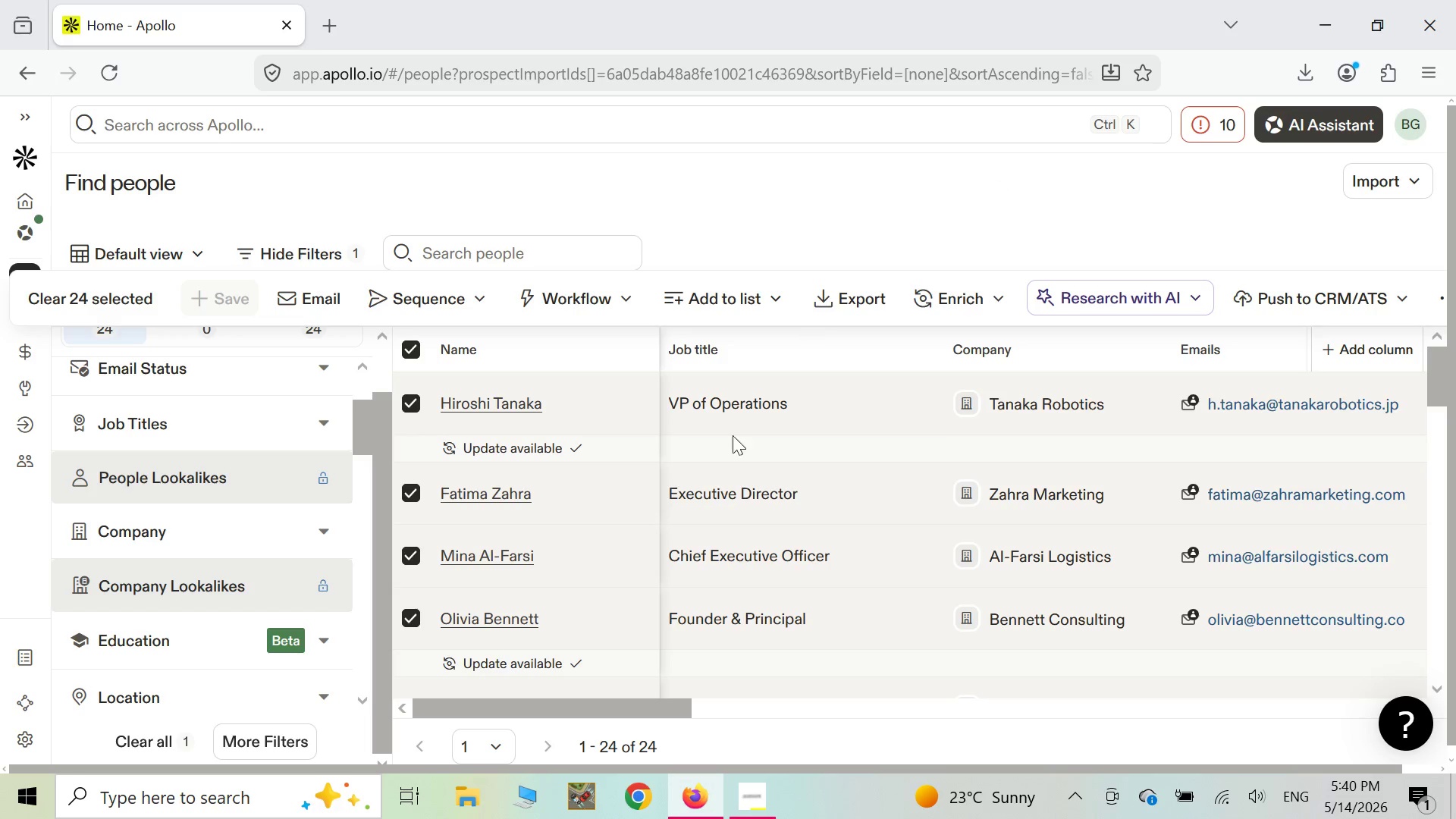 
scroll: coordinate [579, 493], scroll_direction: up, amount: 4.0
 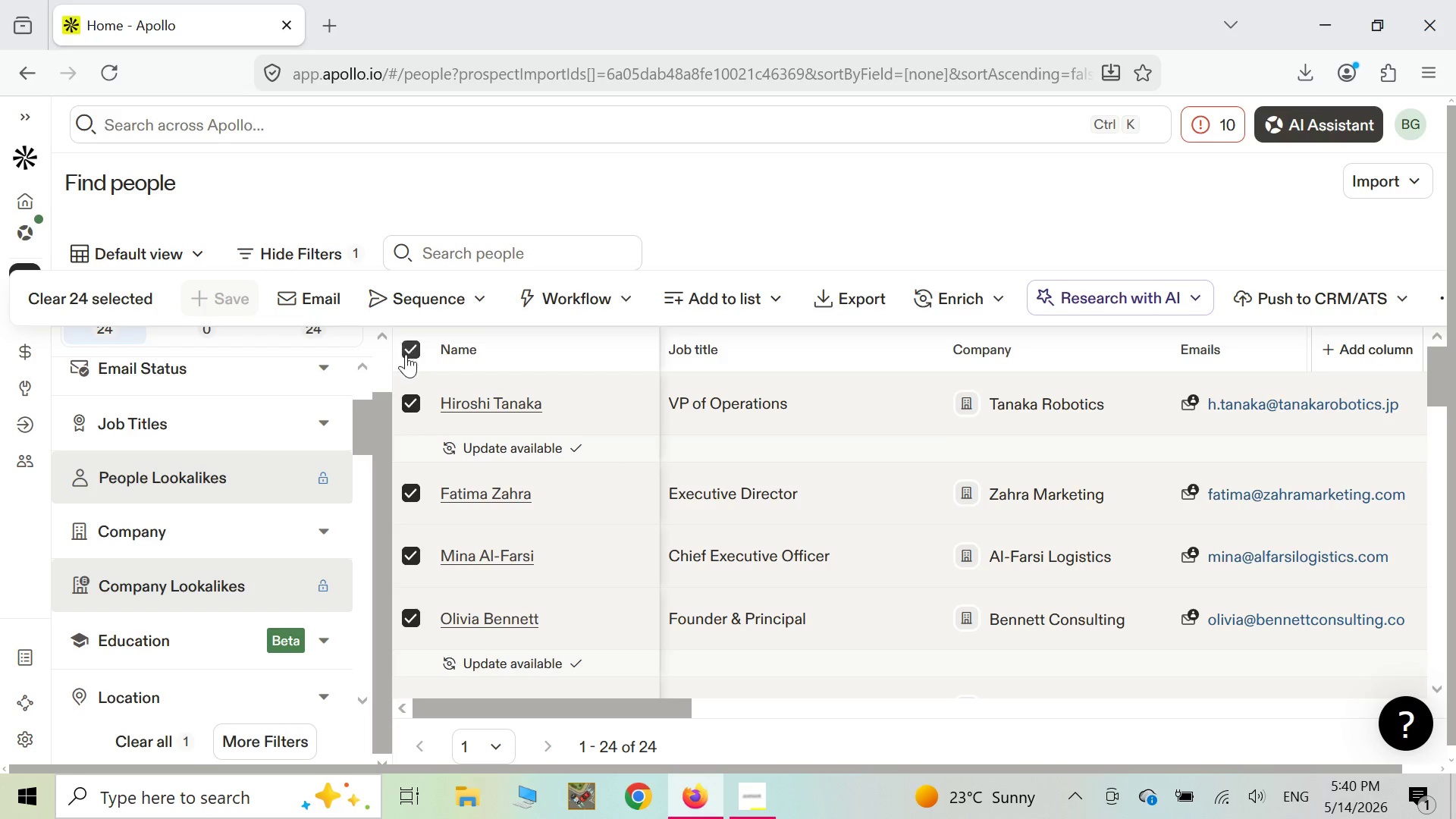 
left_click([408, 352])
 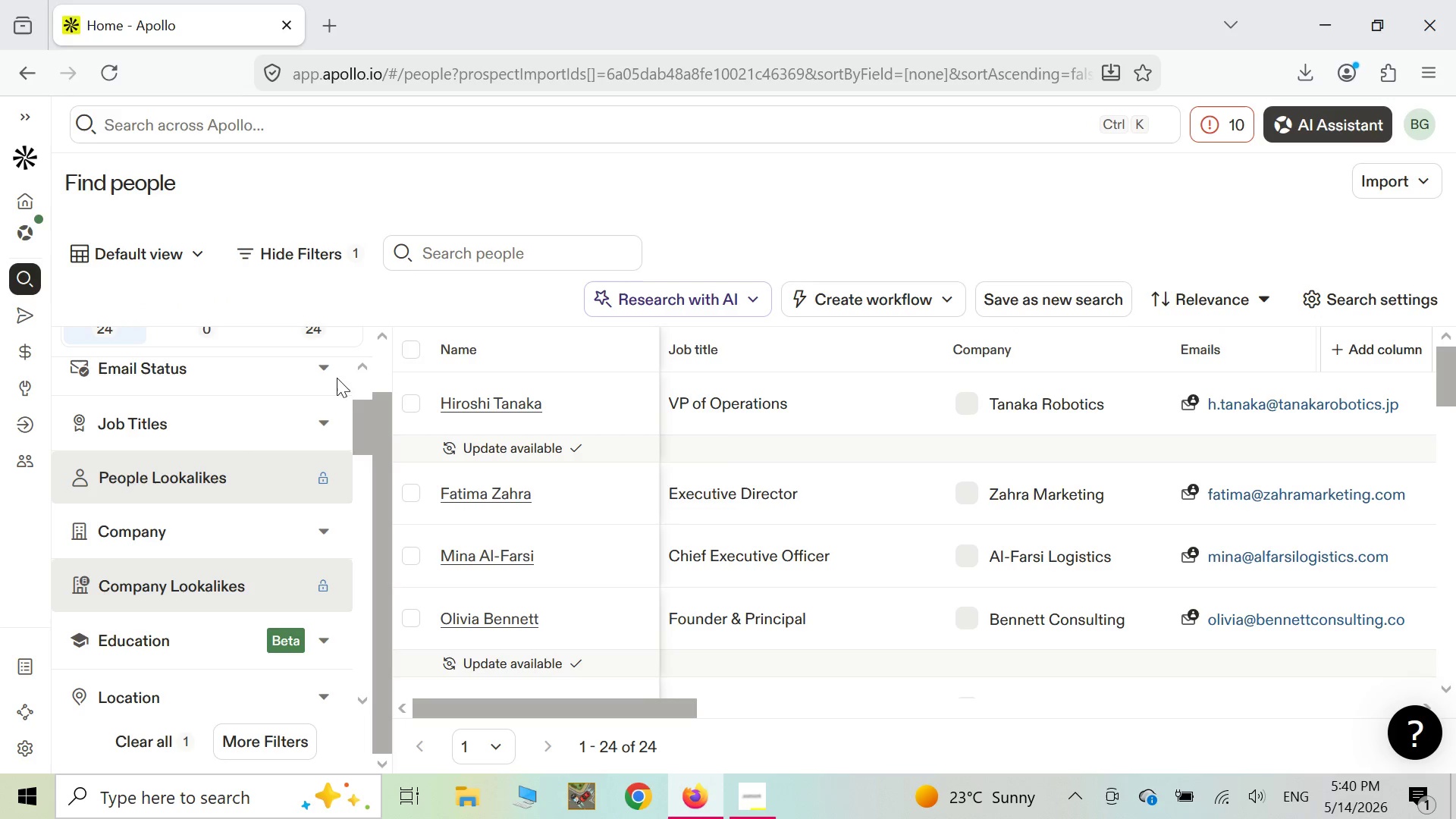 
wait(5.08)
 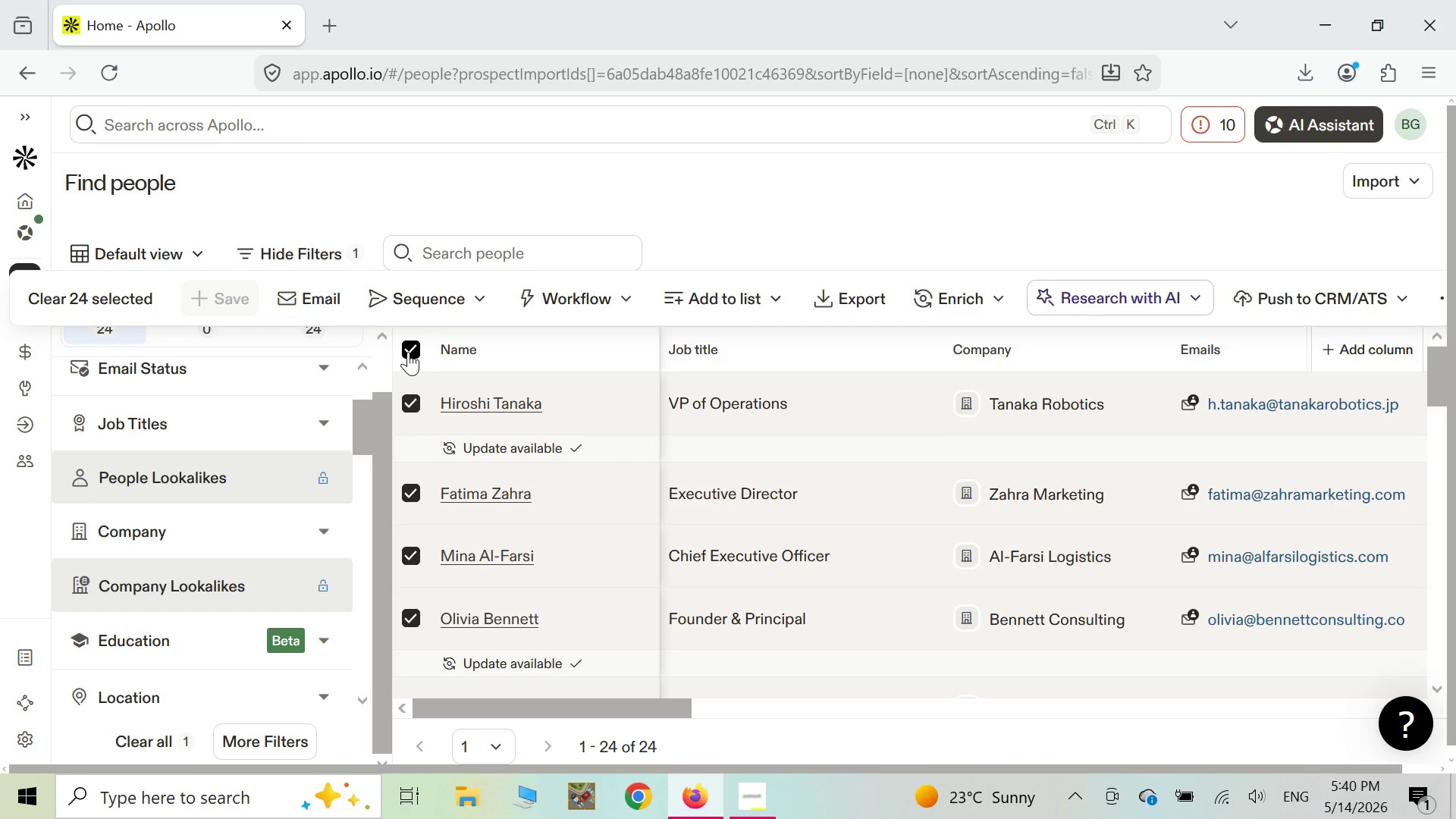 
scroll: coordinate [443, 410], scroll_direction: up, amount: 4.0
 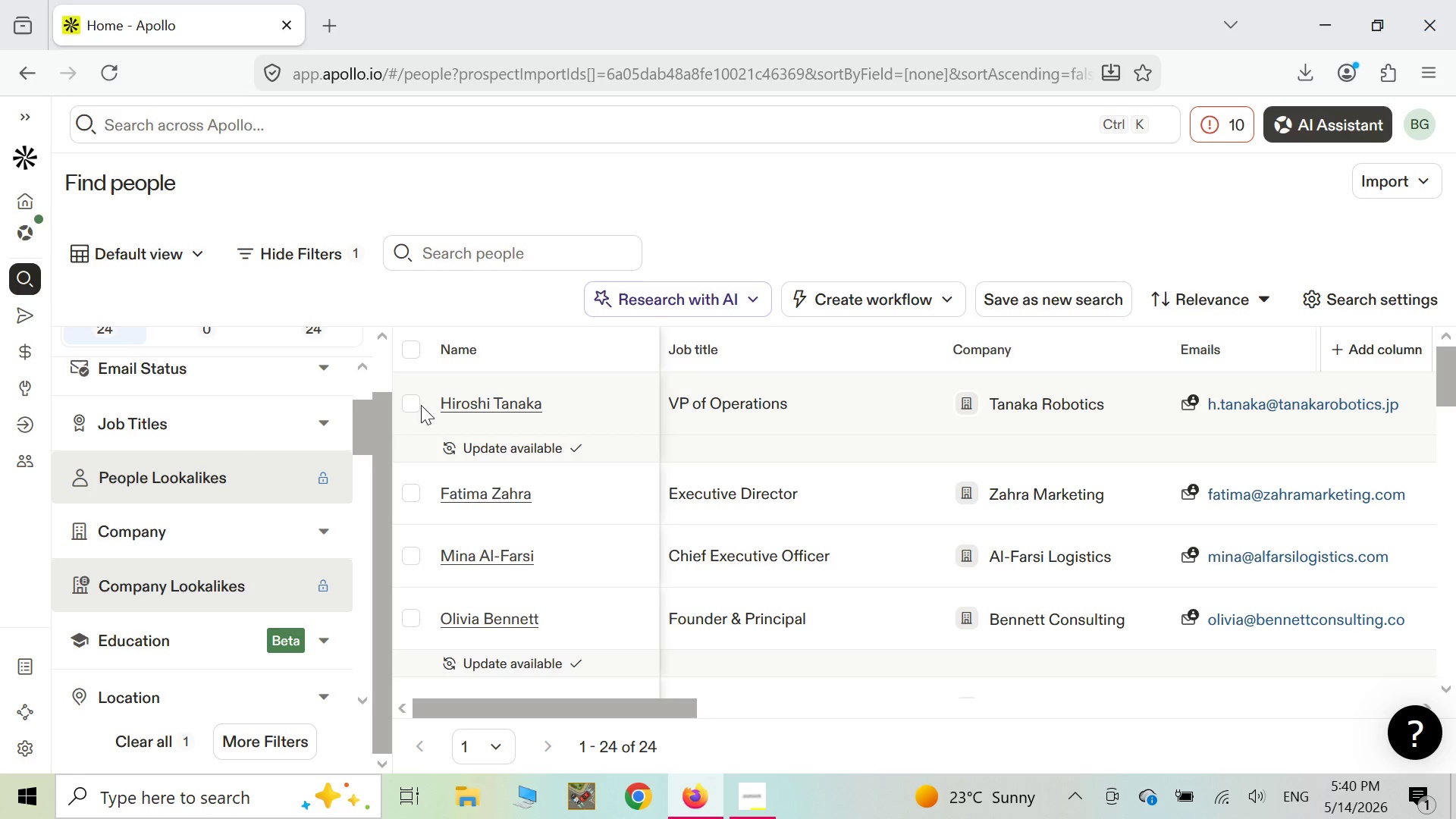 
left_click([403, 405])
 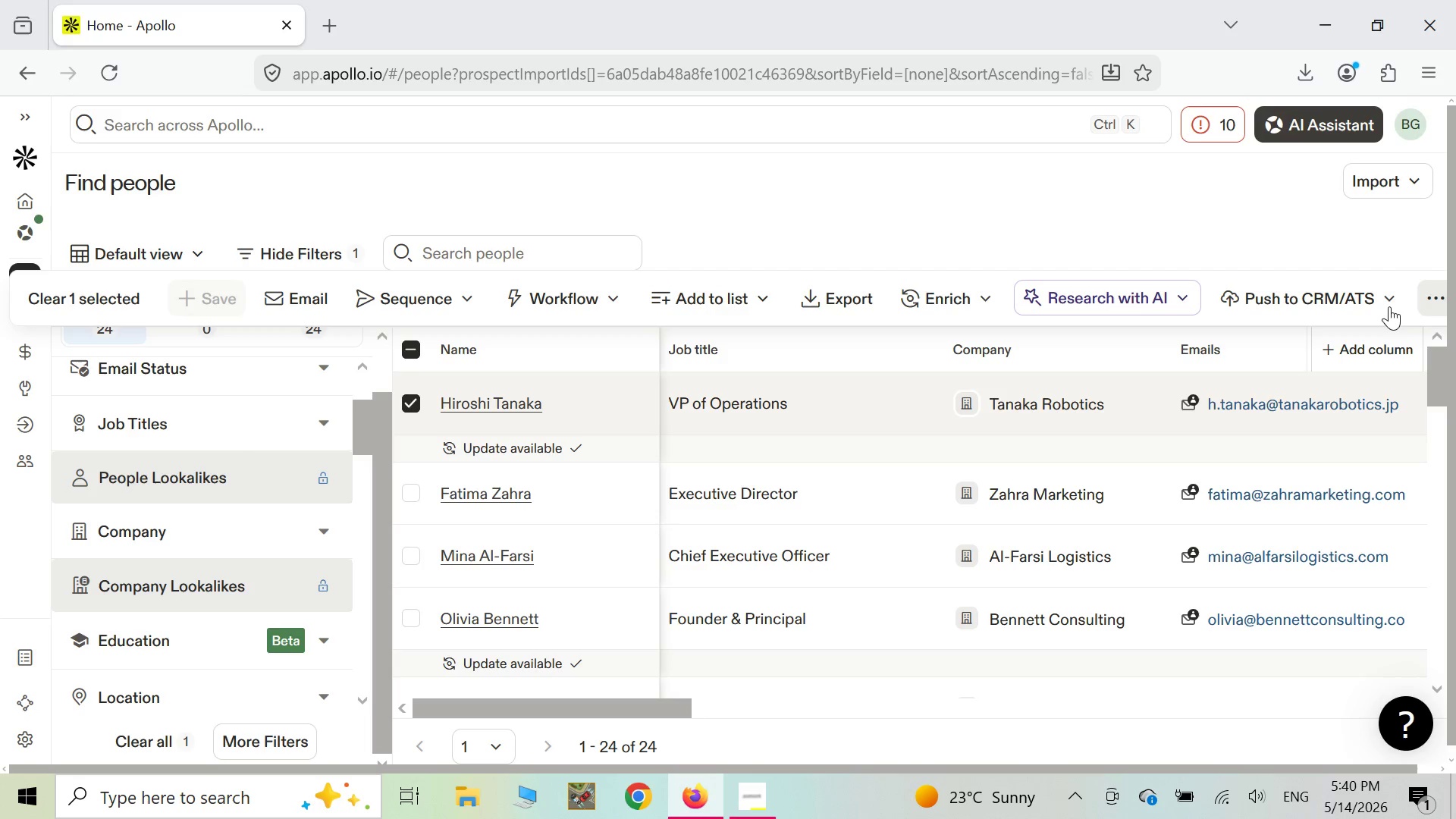 
left_click([1434, 293])
 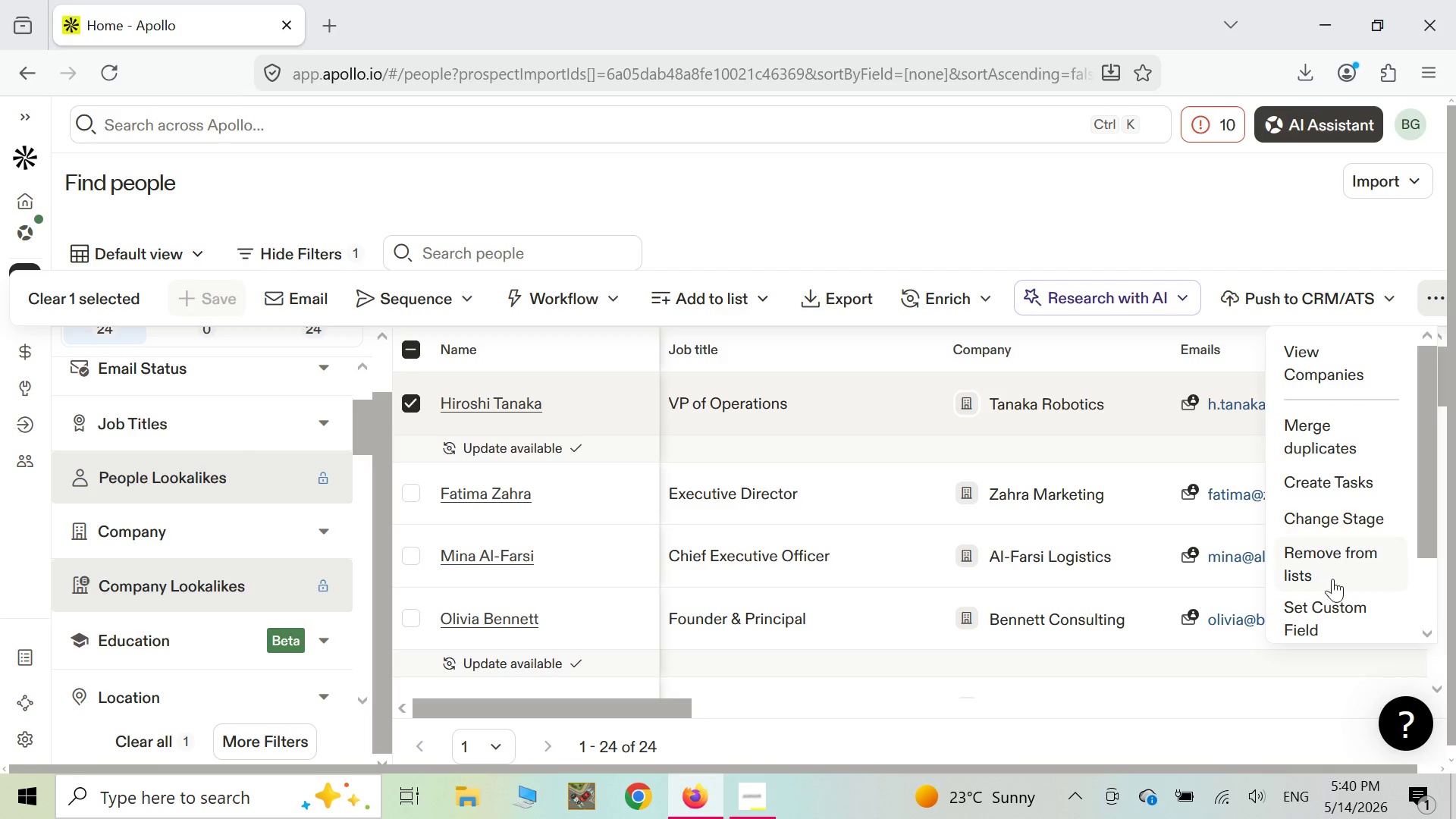 
left_click([1336, 606])
 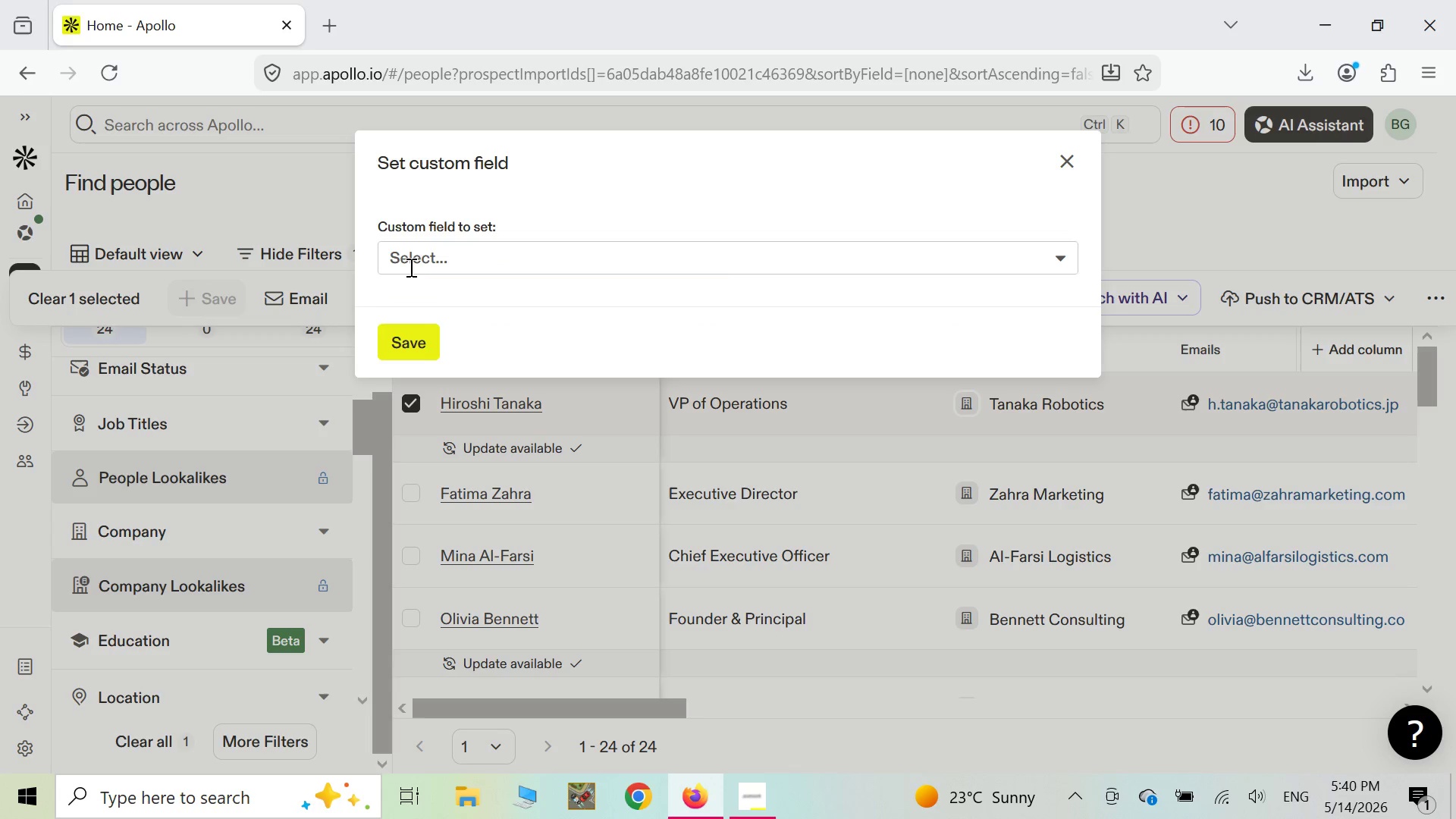 
left_click([415, 268])
 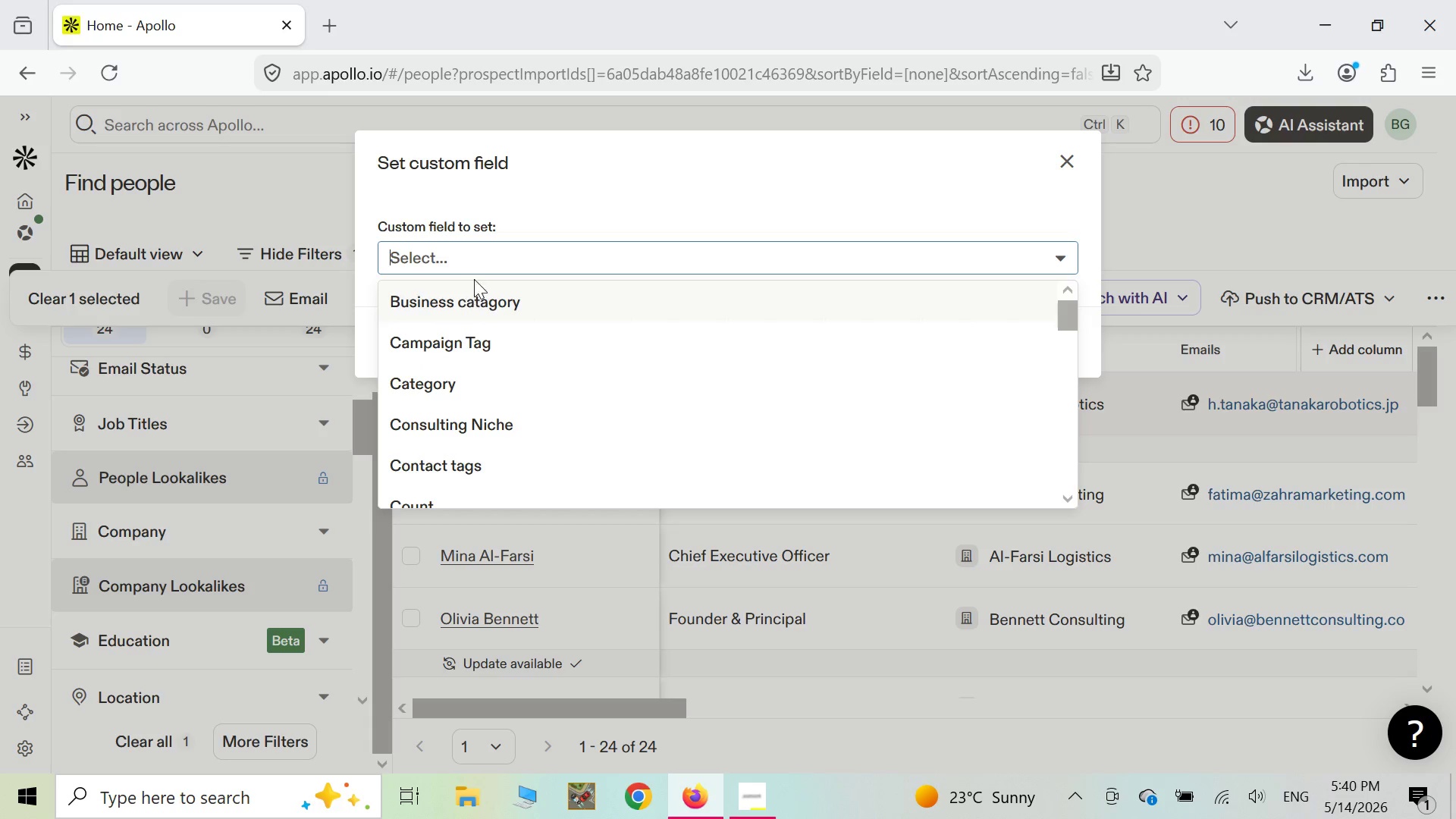 
wait(6.06)
 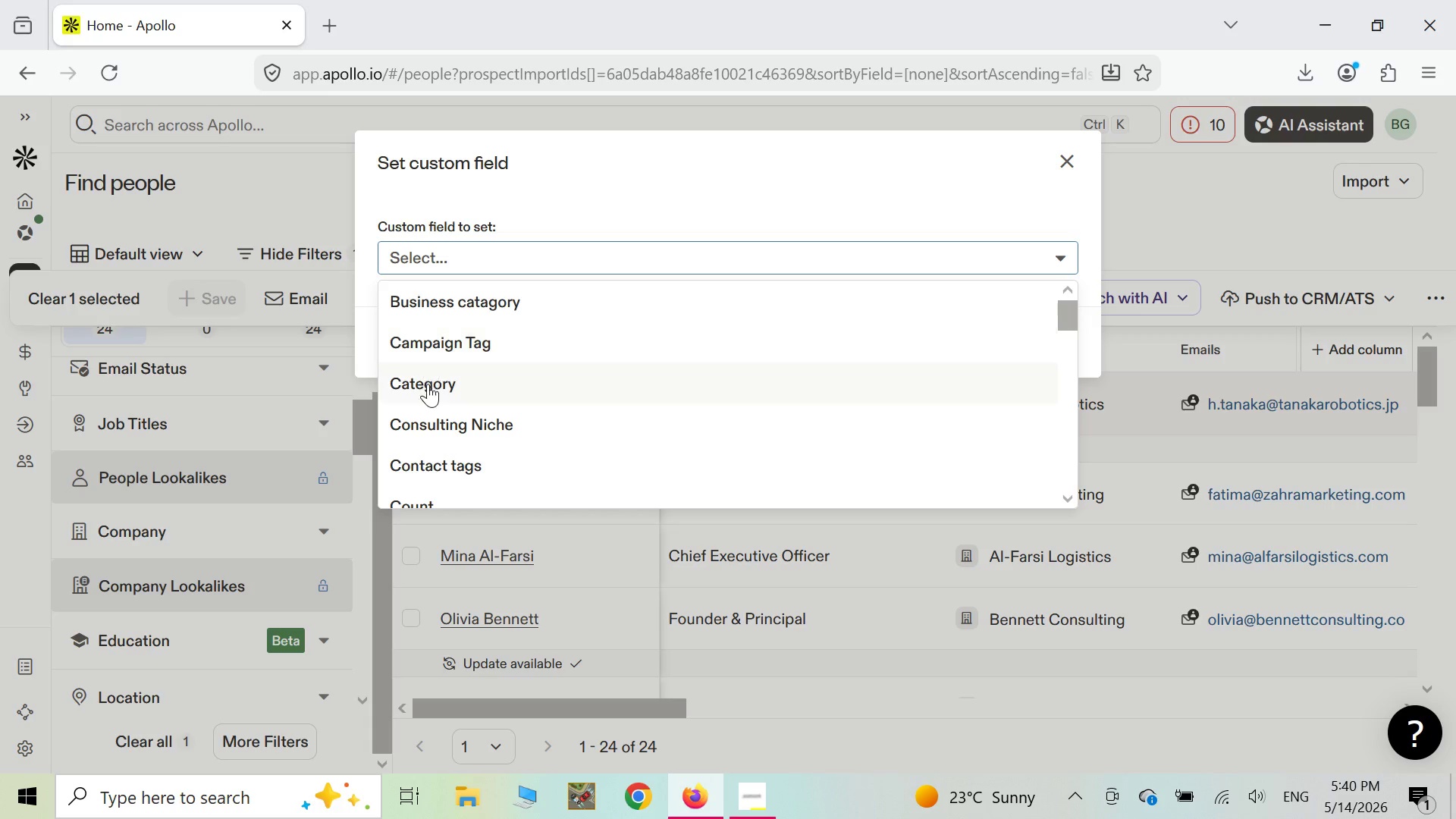 
left_click([450, 430])
 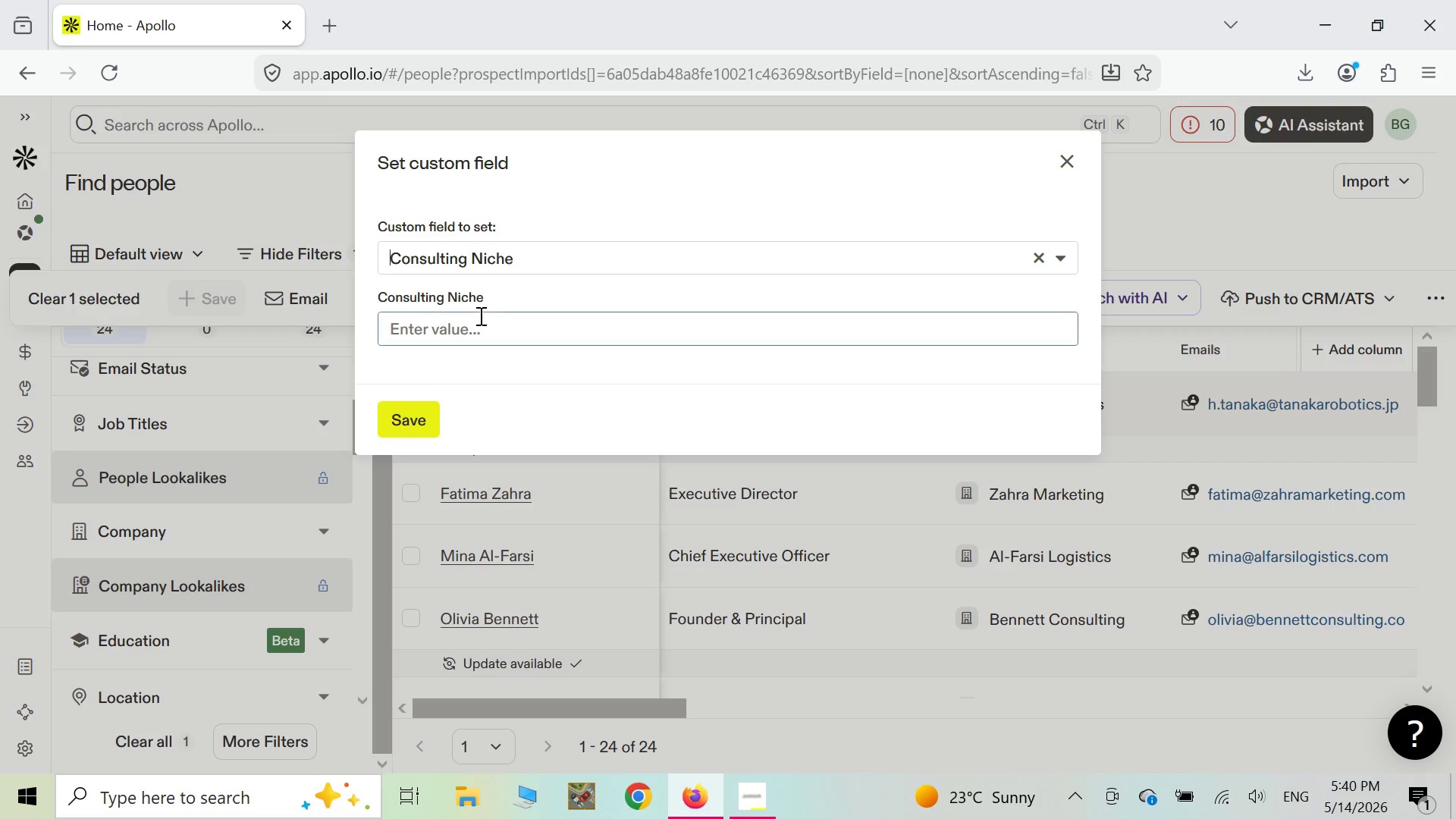 
left_click([477, 325])
 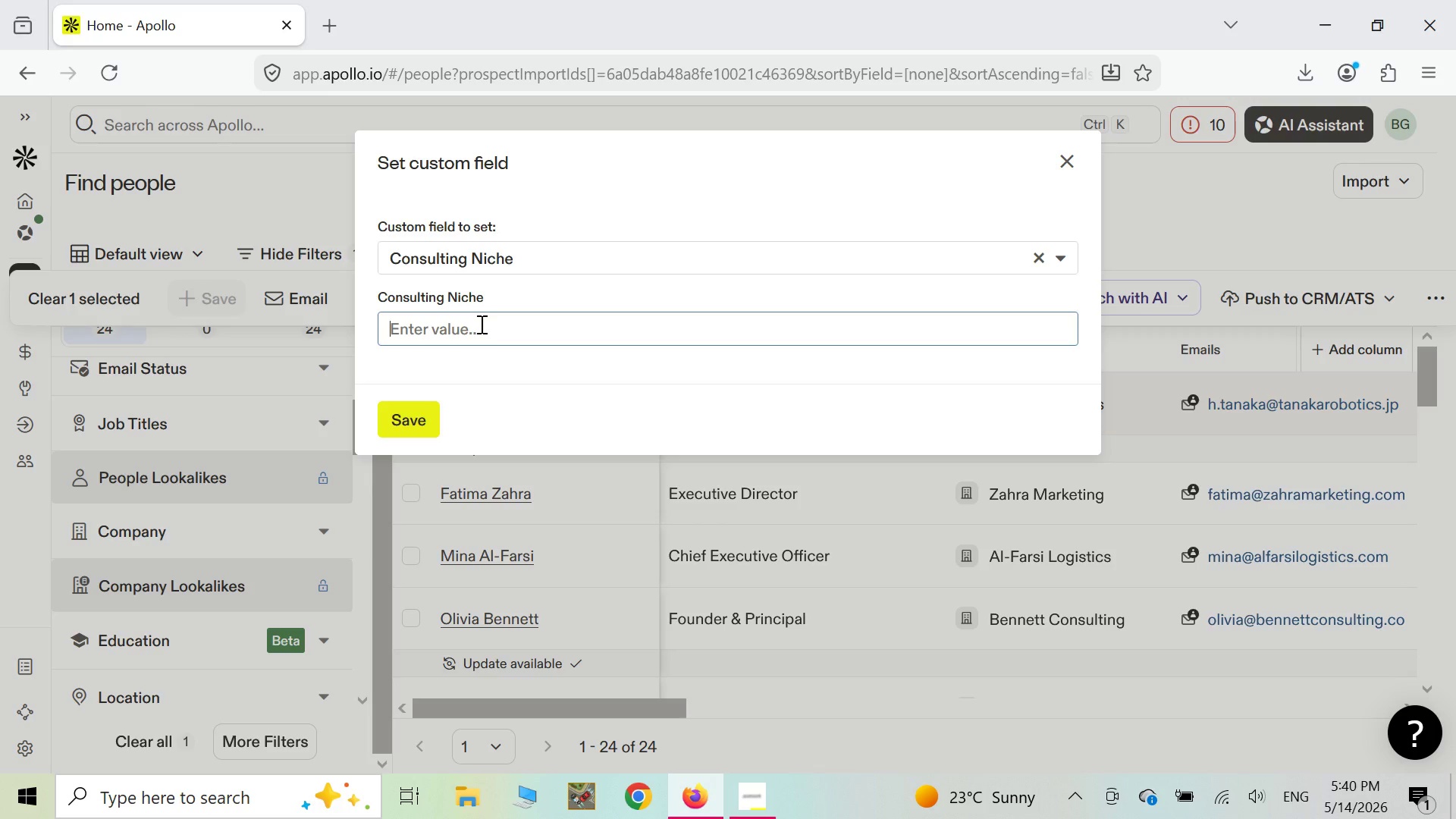 
wait(25.31)
 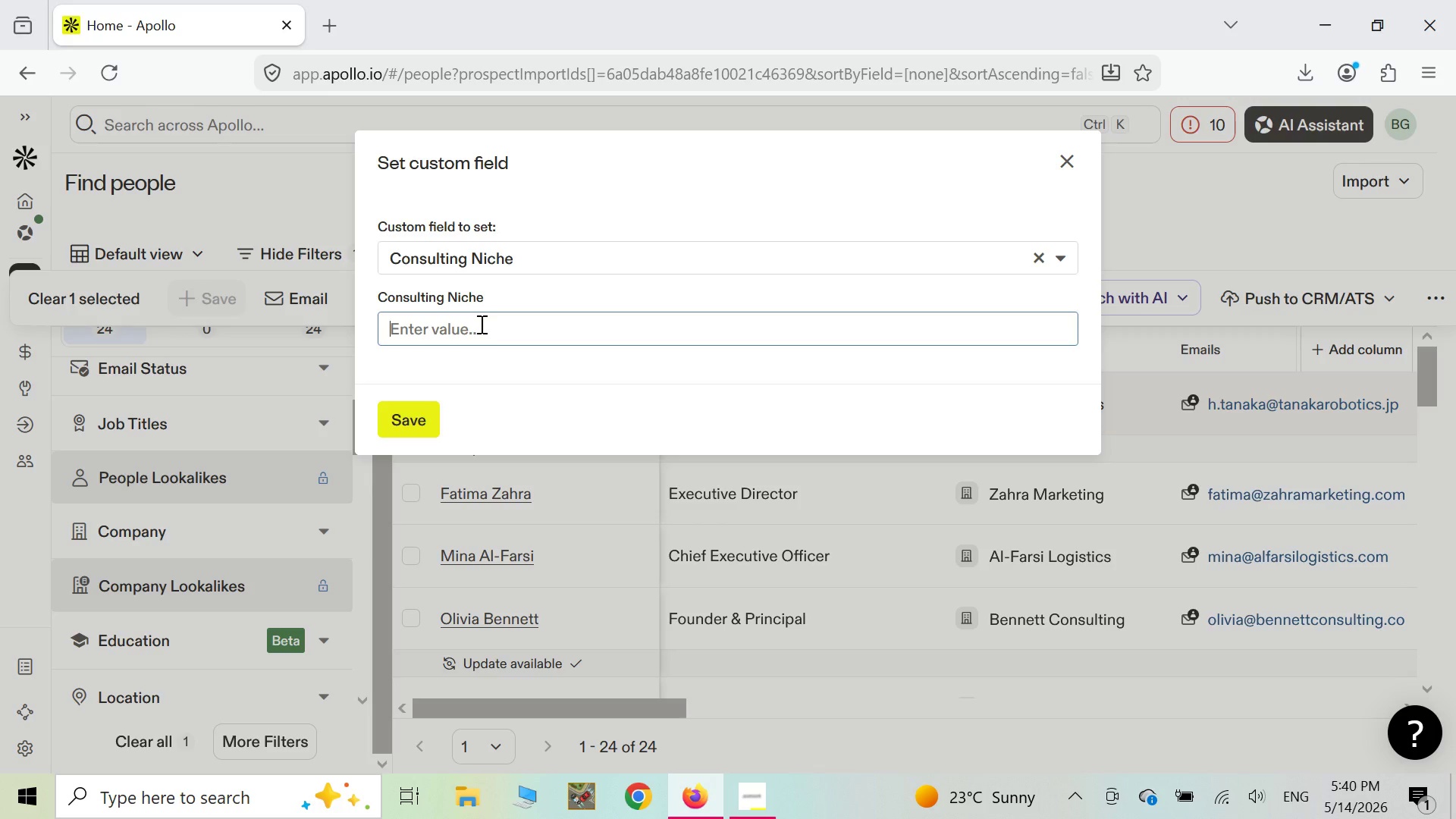 
type(Operations)
 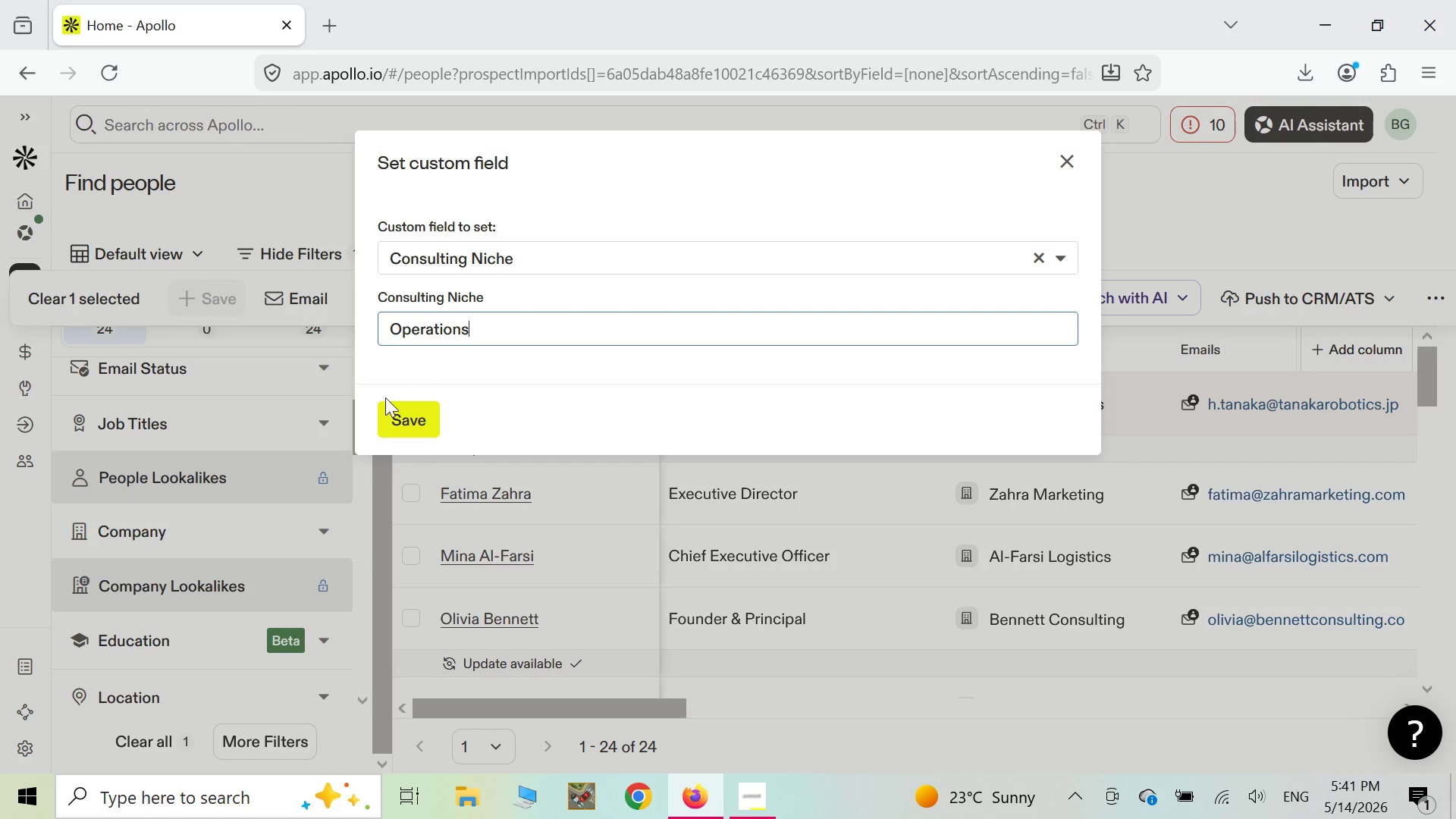 
left_click([391, 413])
 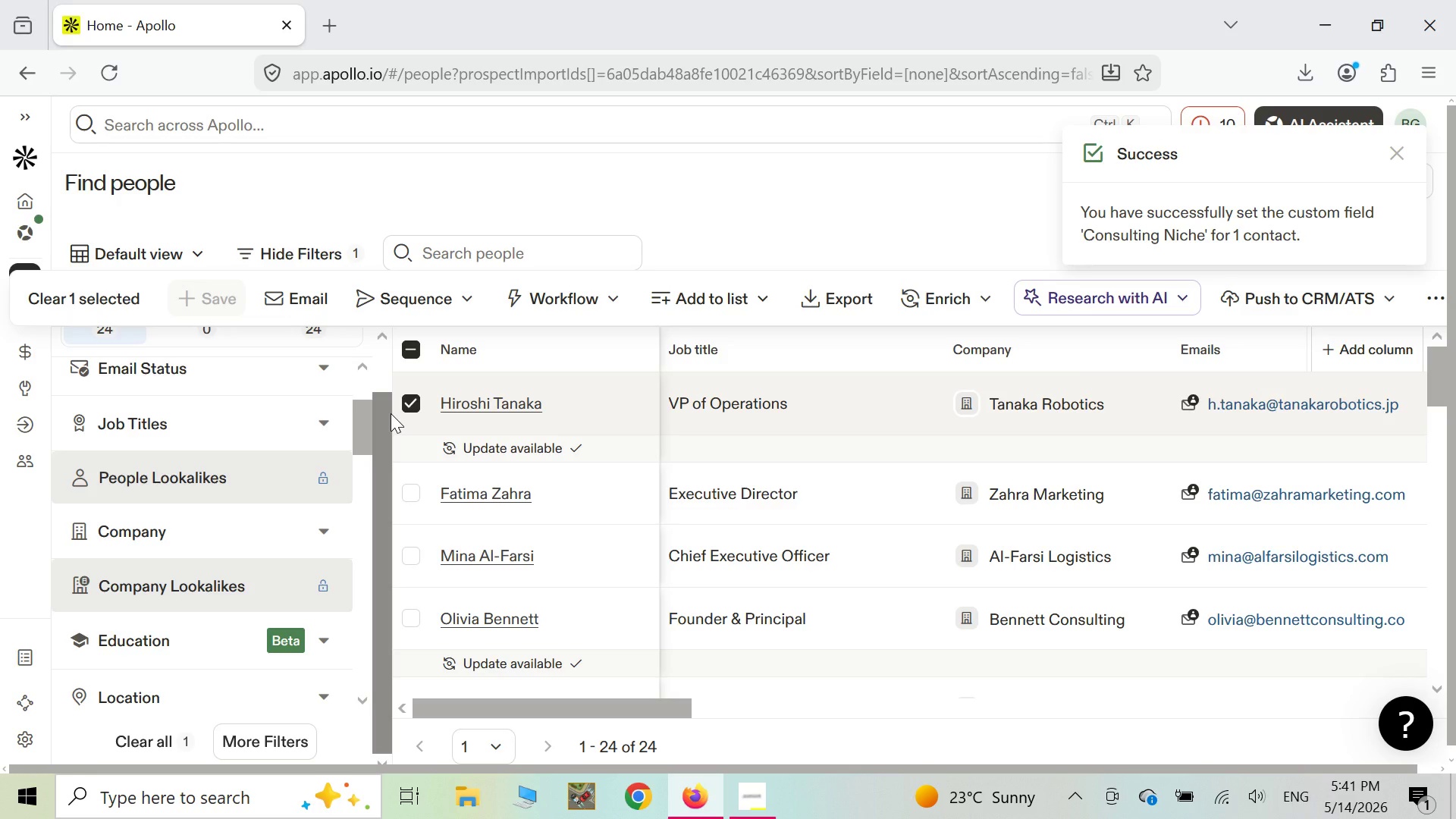 
wait(6.97)
 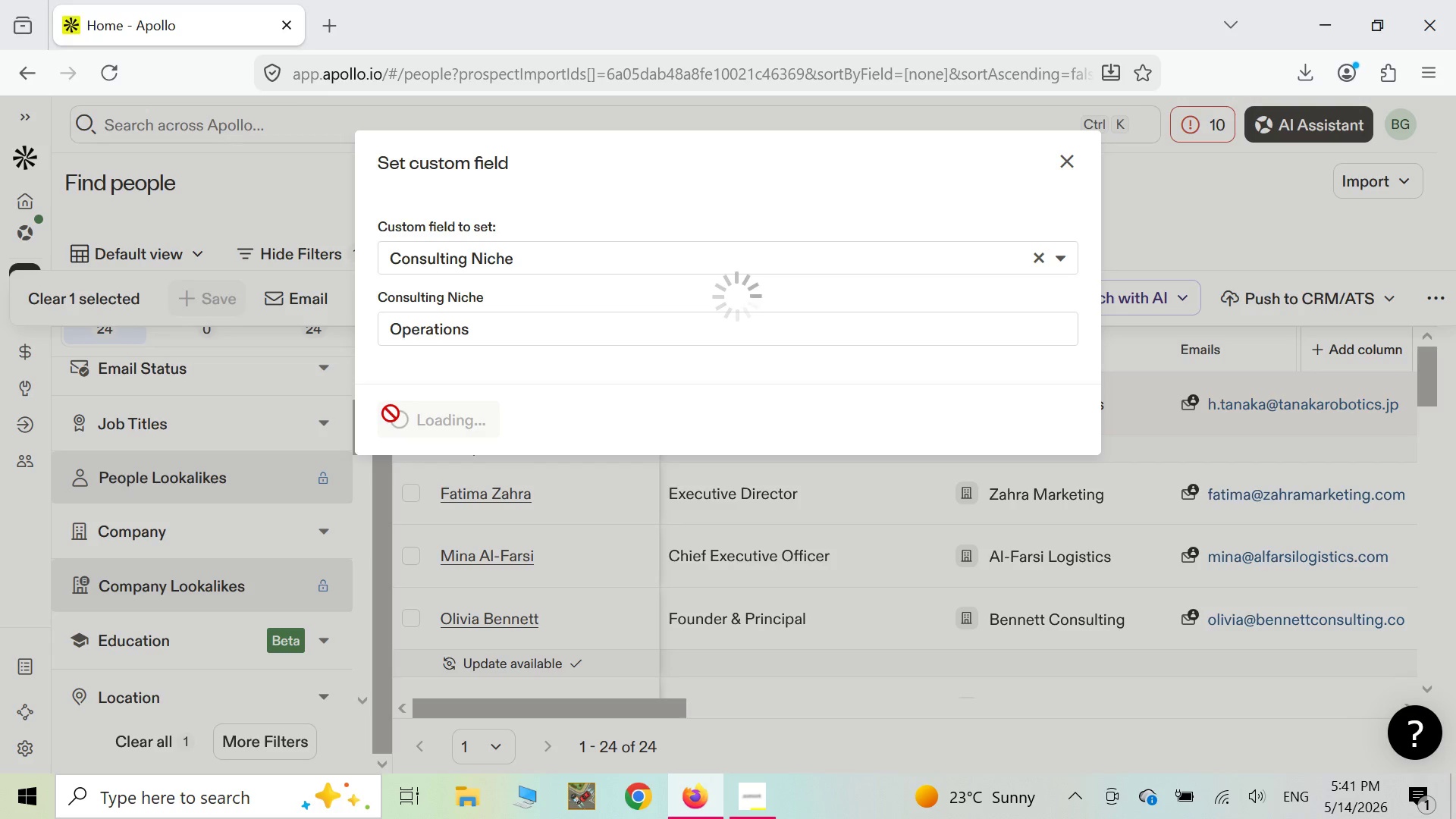 
left_click([416, 402])
 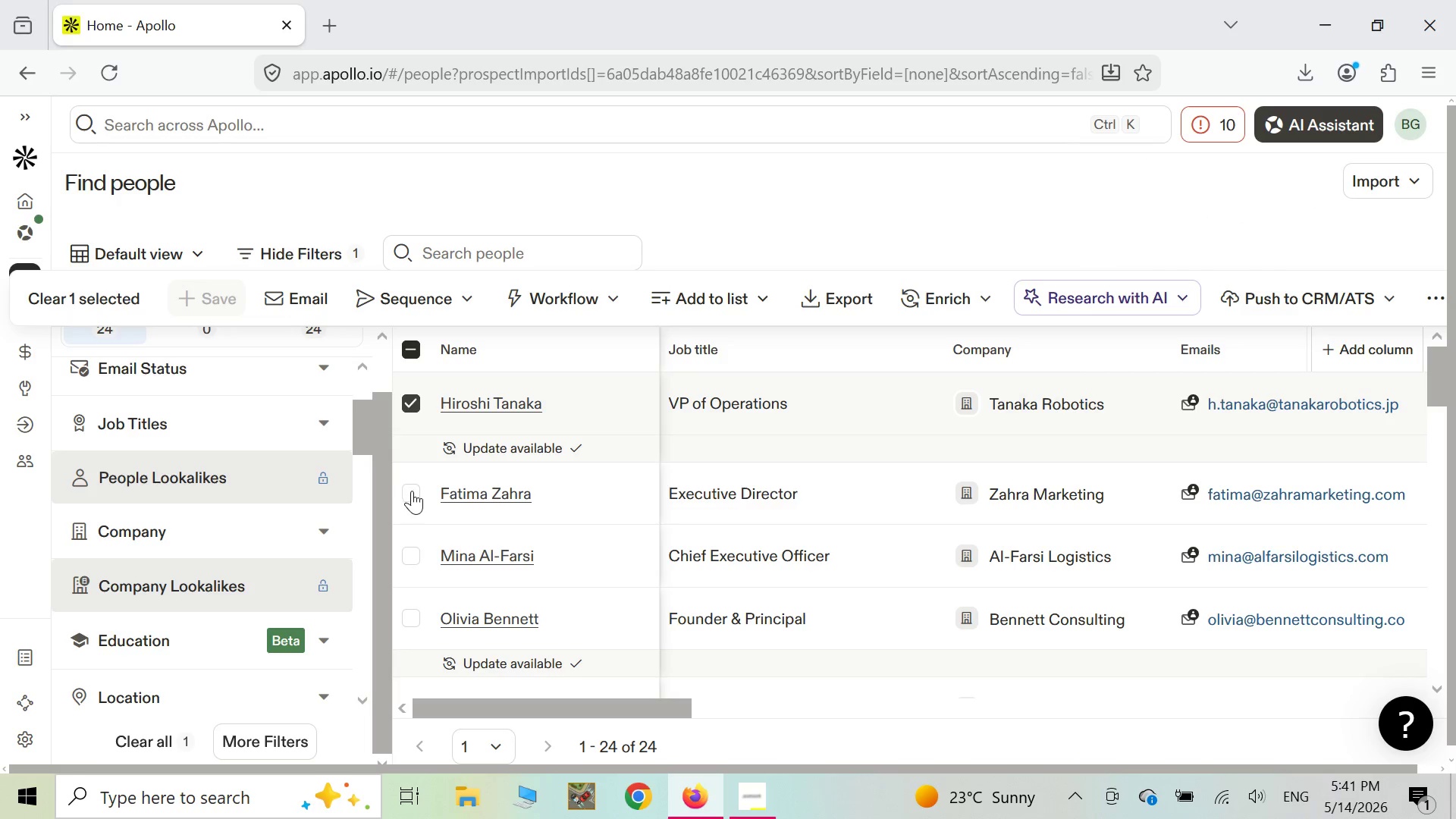 
left_click([413, 492])
 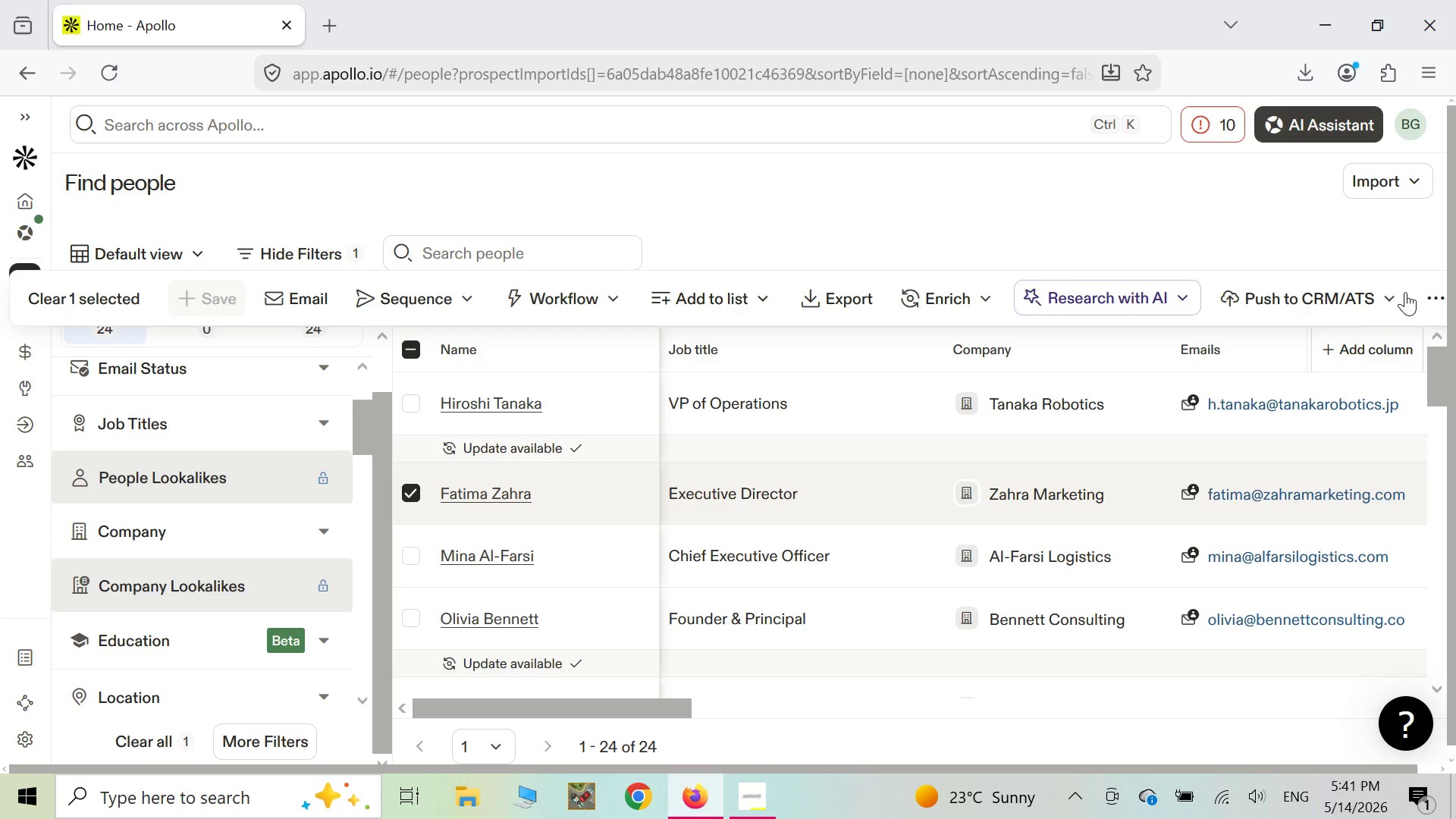 
left_click([1429, 299])
 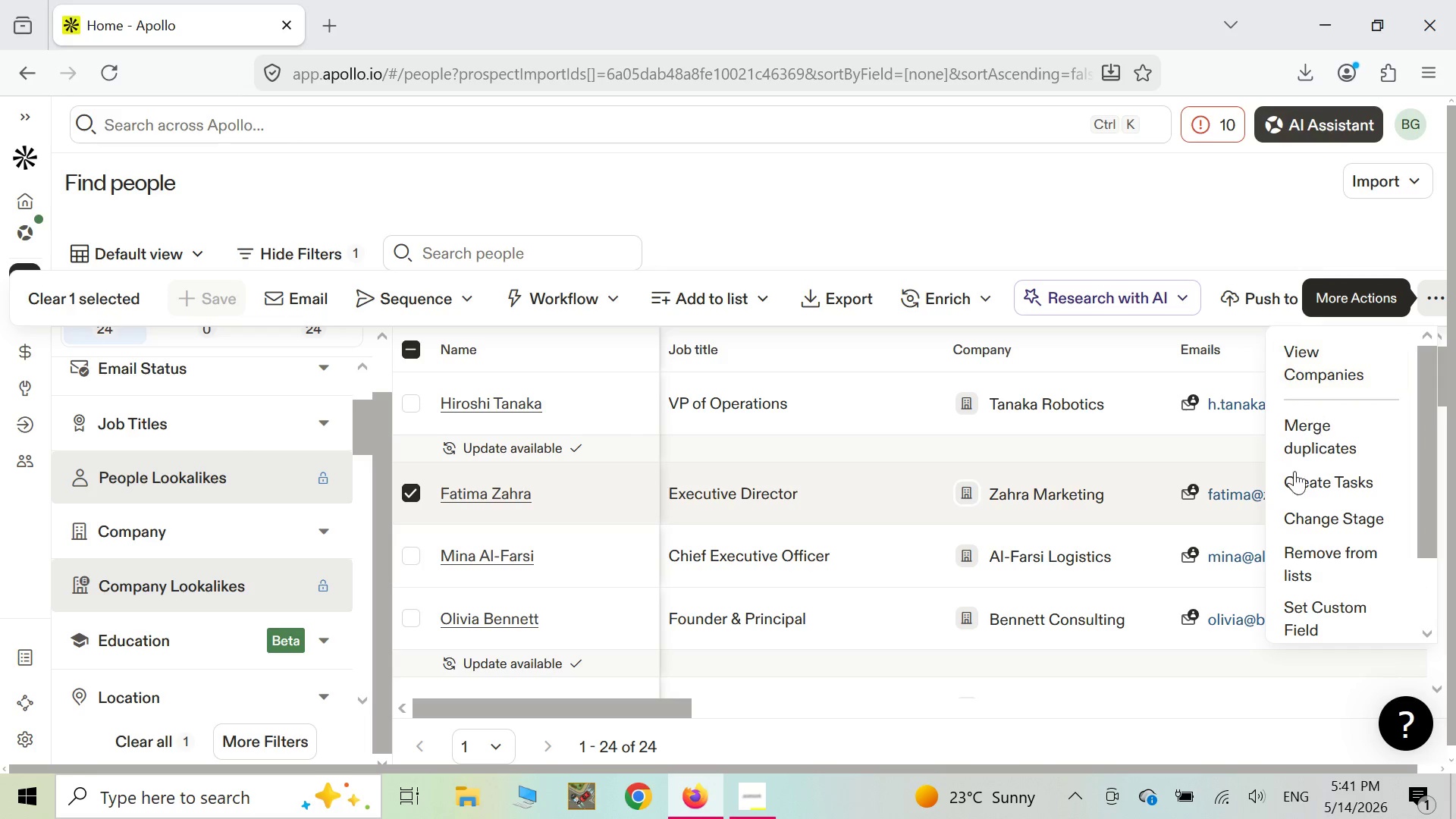 
left_click([1319, 621])
 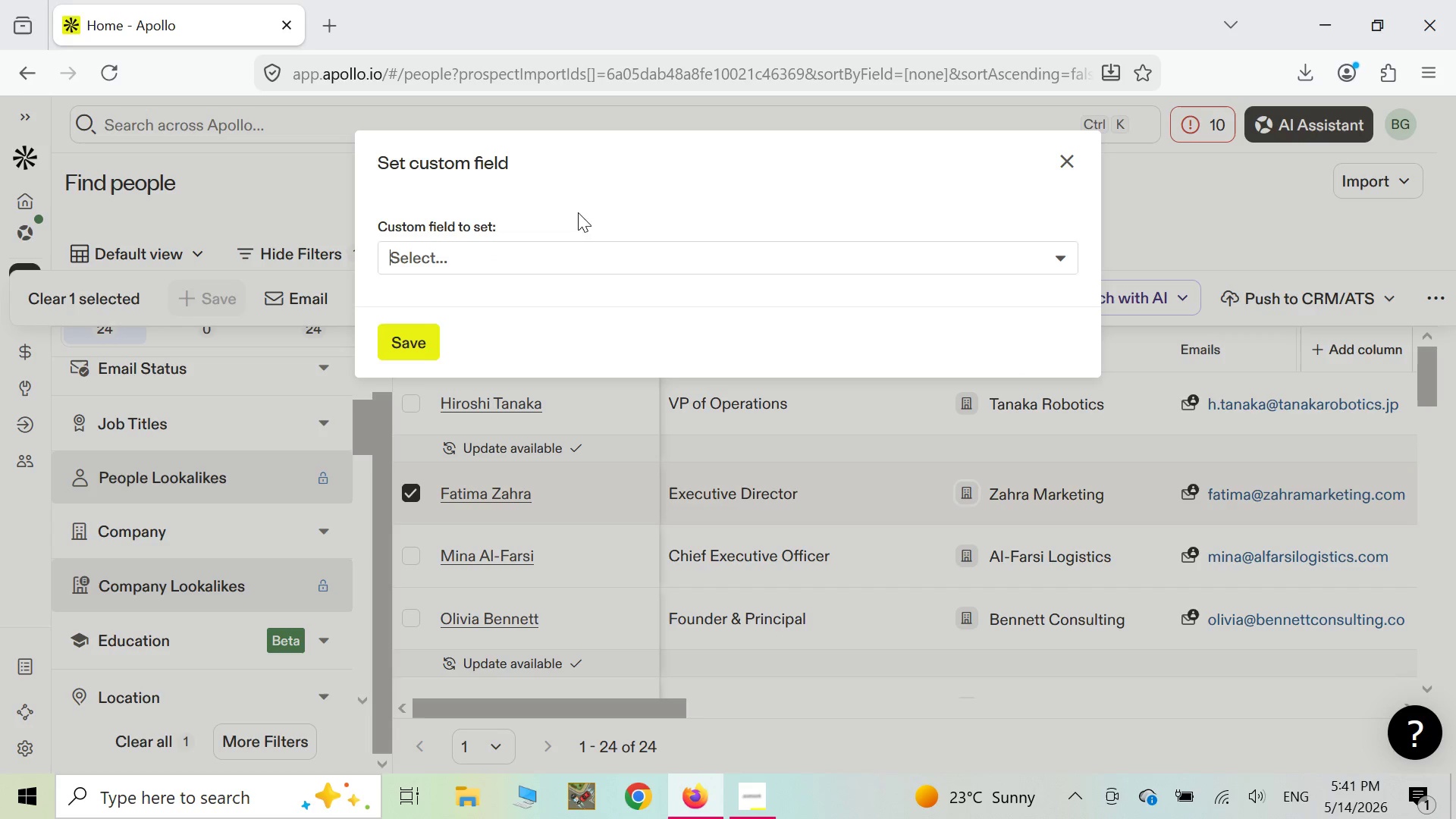 
left_click([555, 252])
 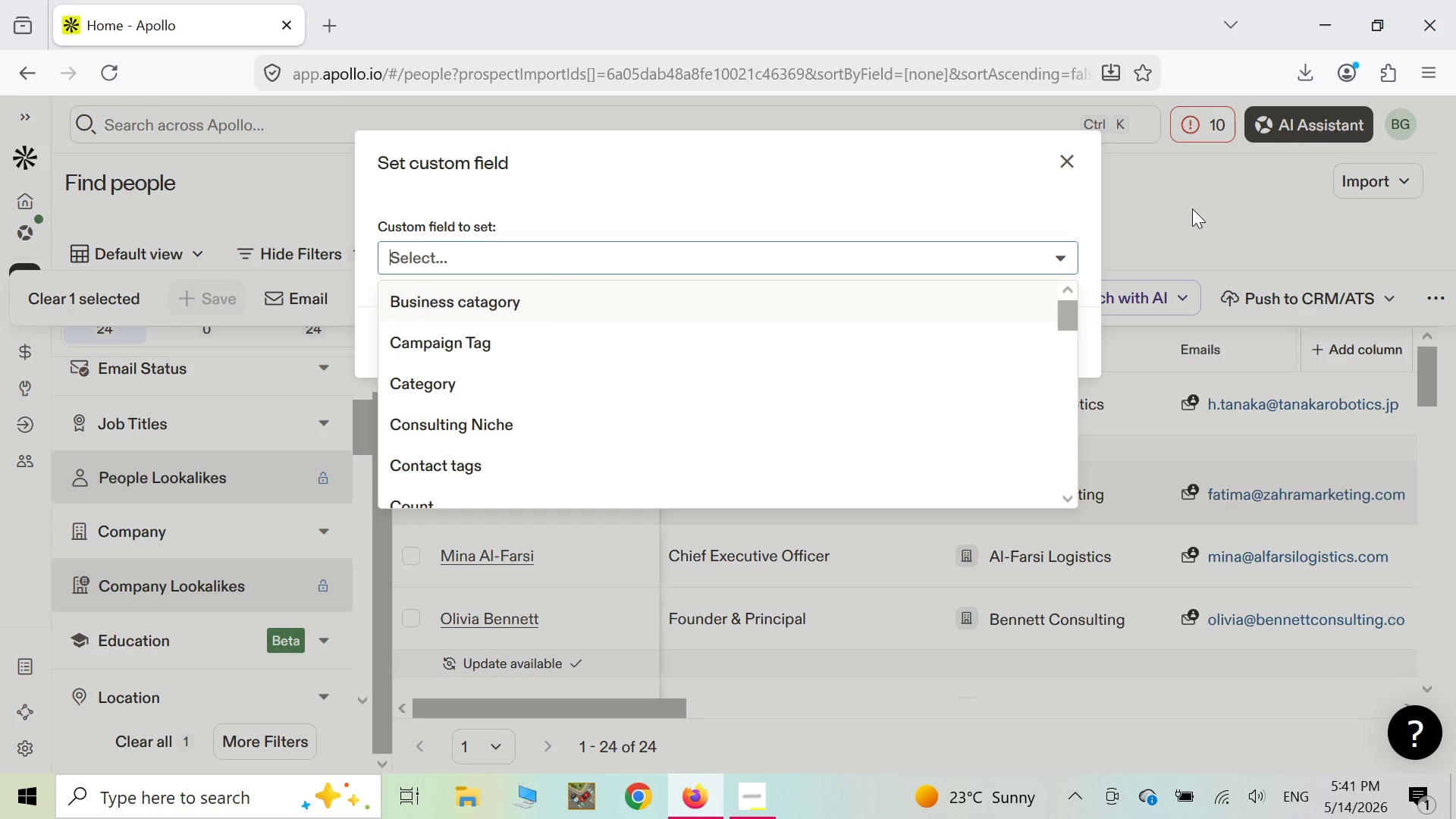 
left_click([1059, 160])
 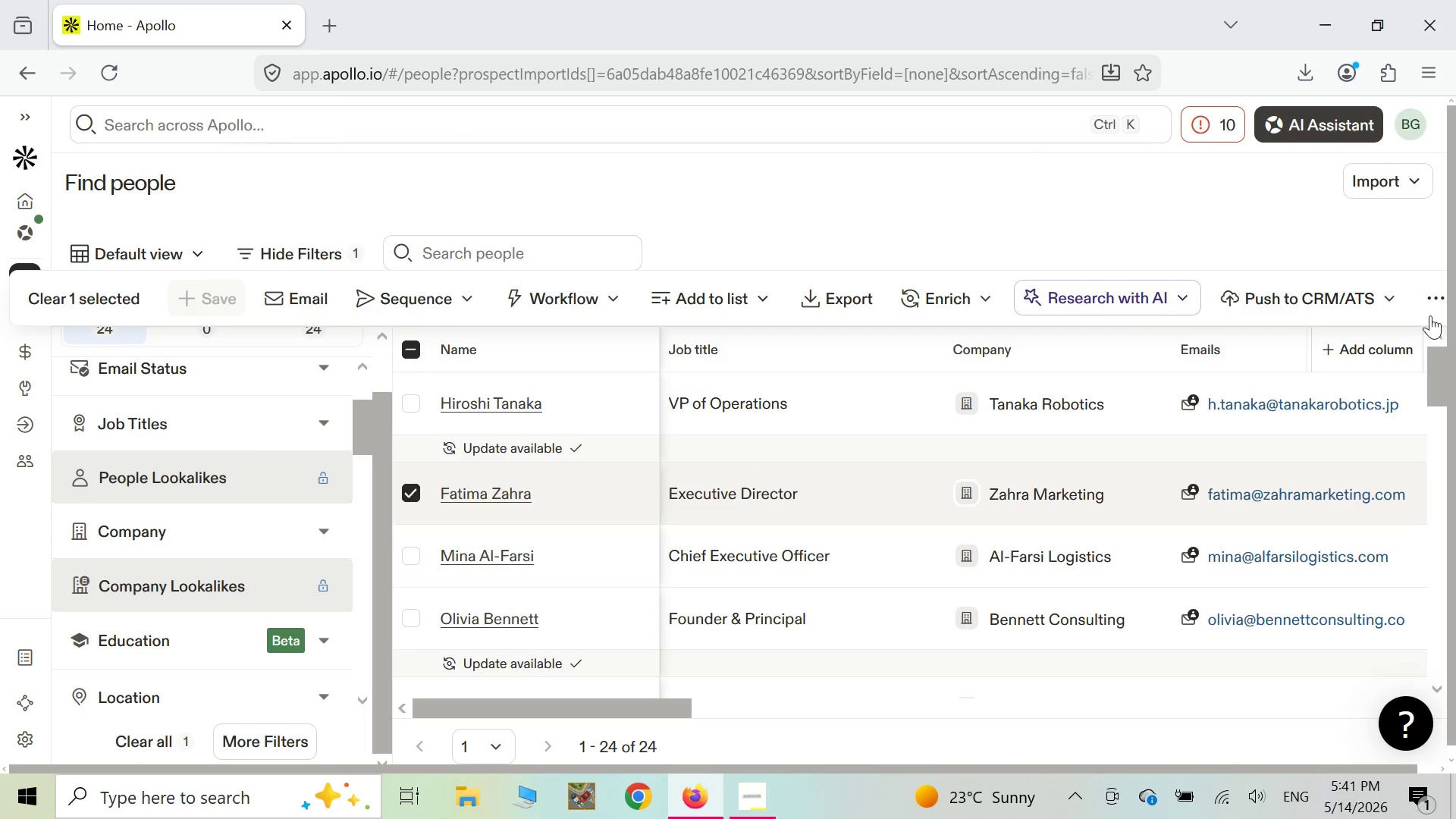 
left_click([1436, 306])
 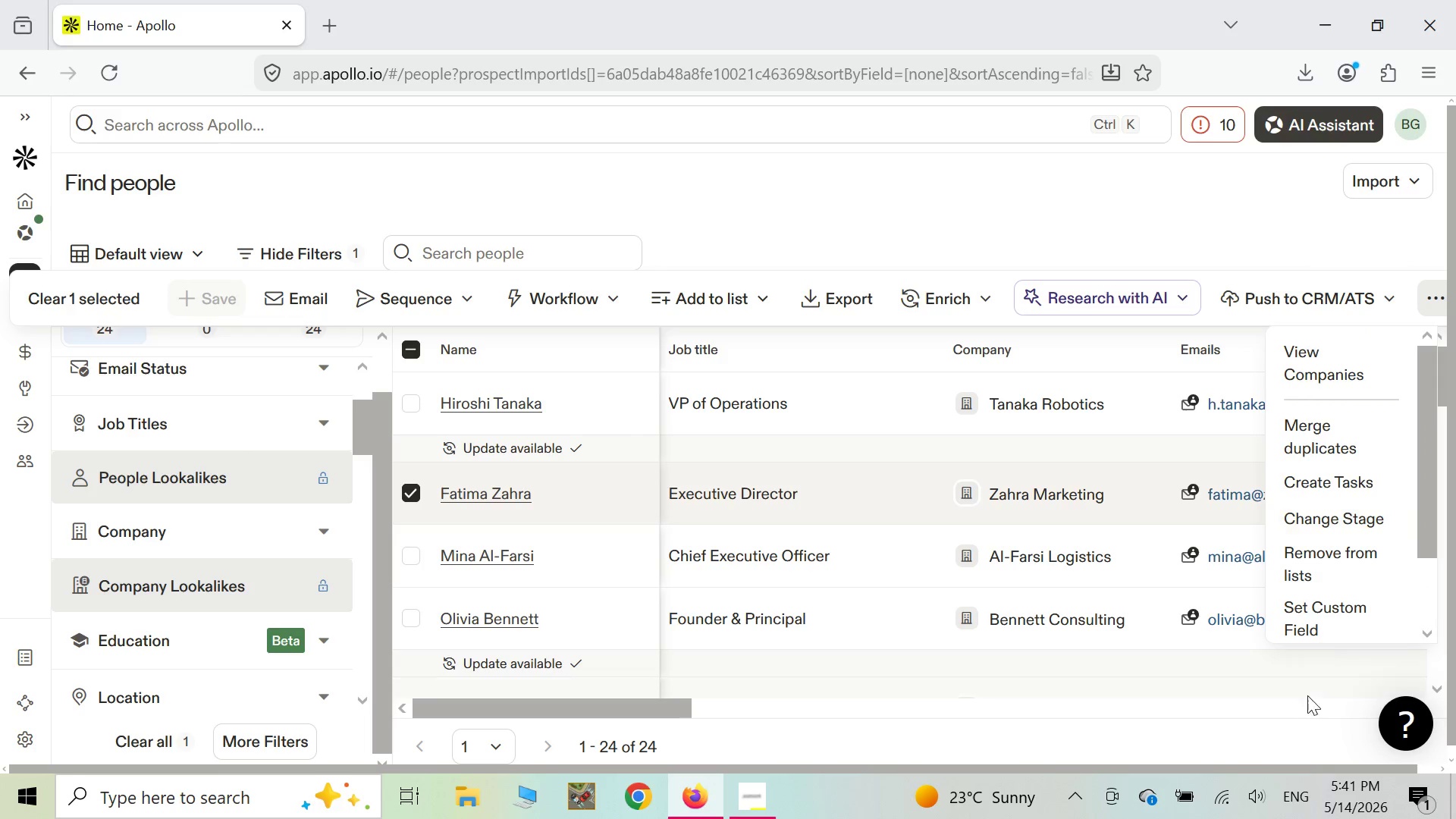 
left_click([1332, 613])
 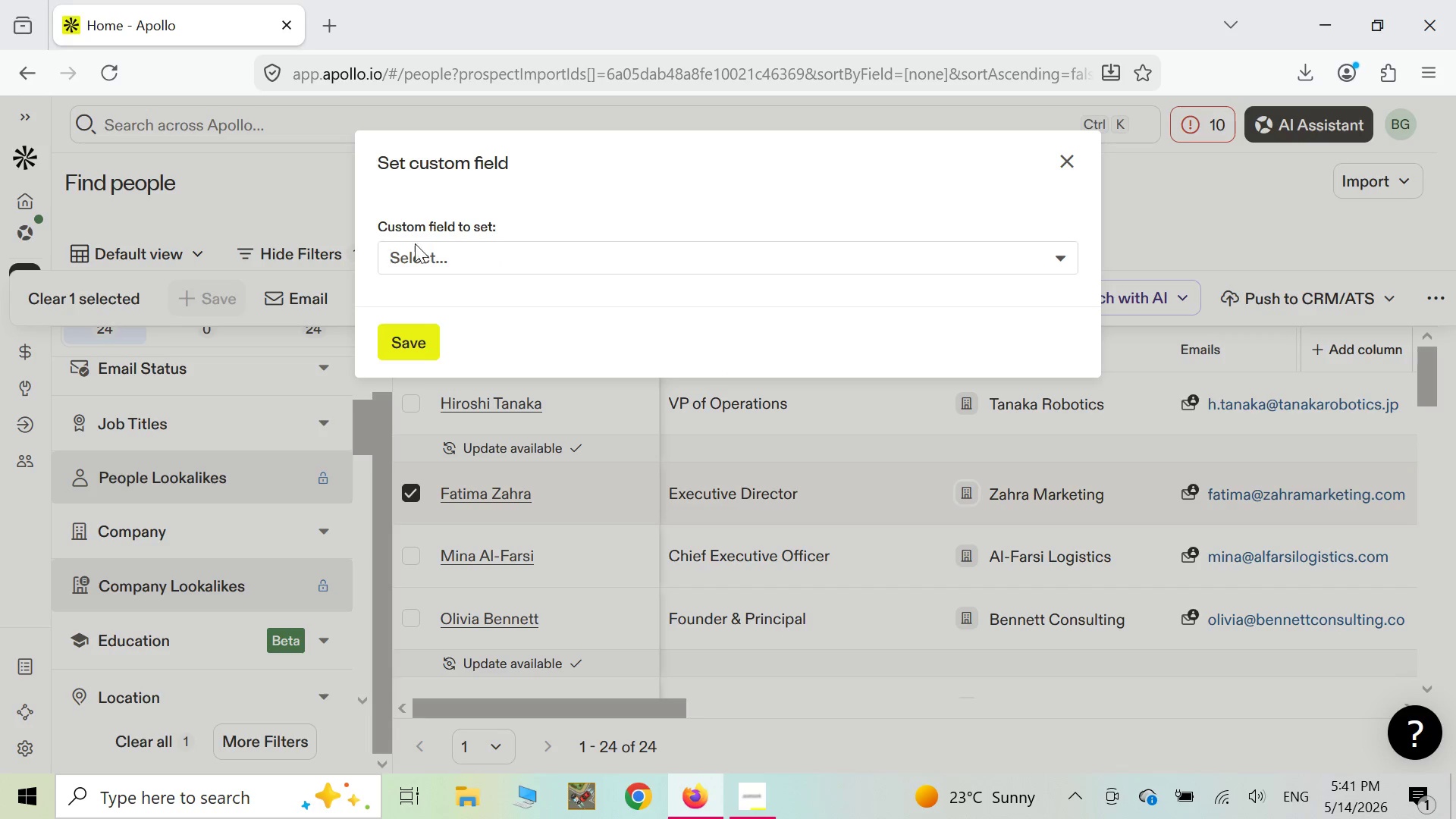 
left_click([417, 249])
 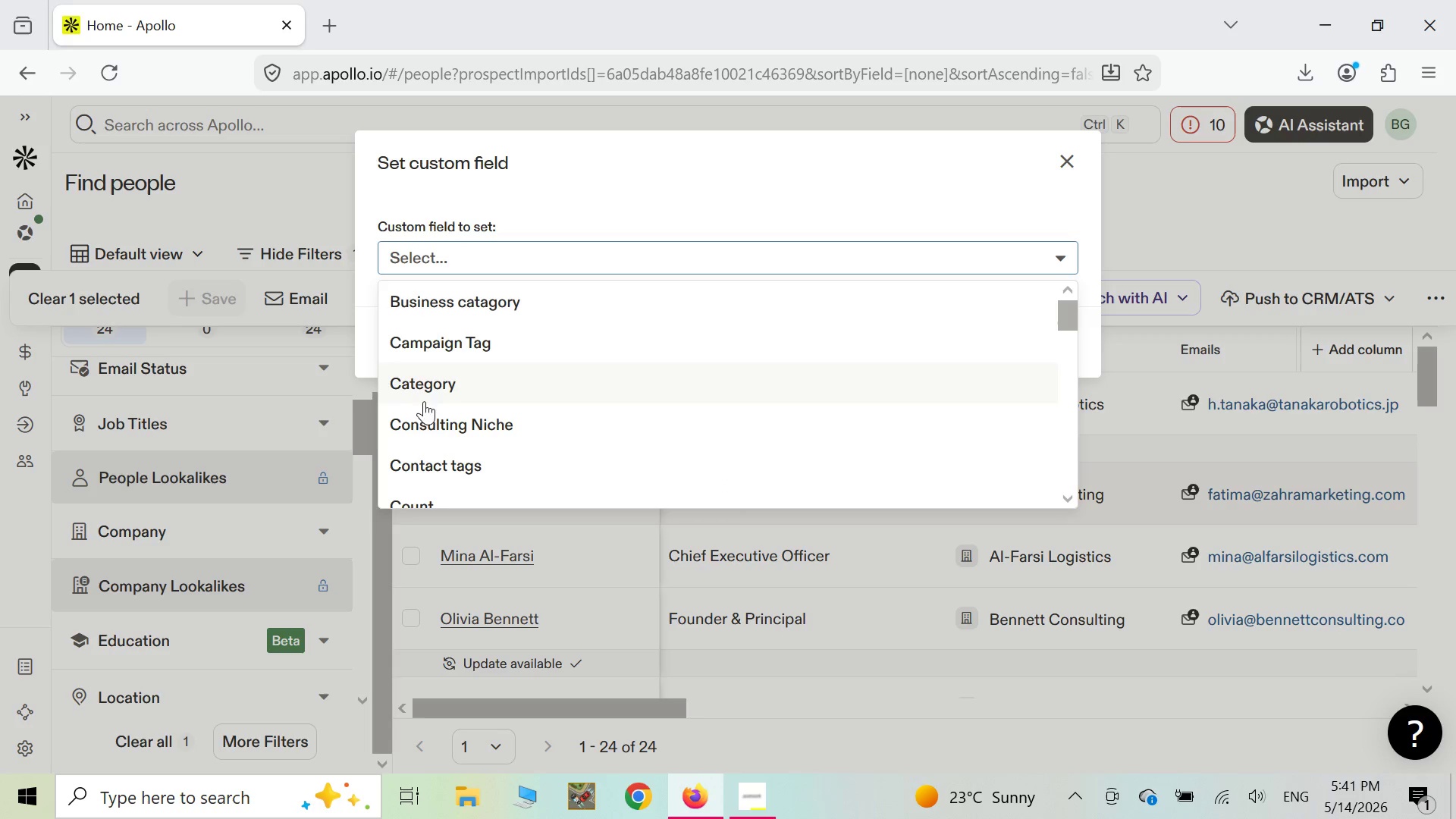 
left_click([422, 423])
 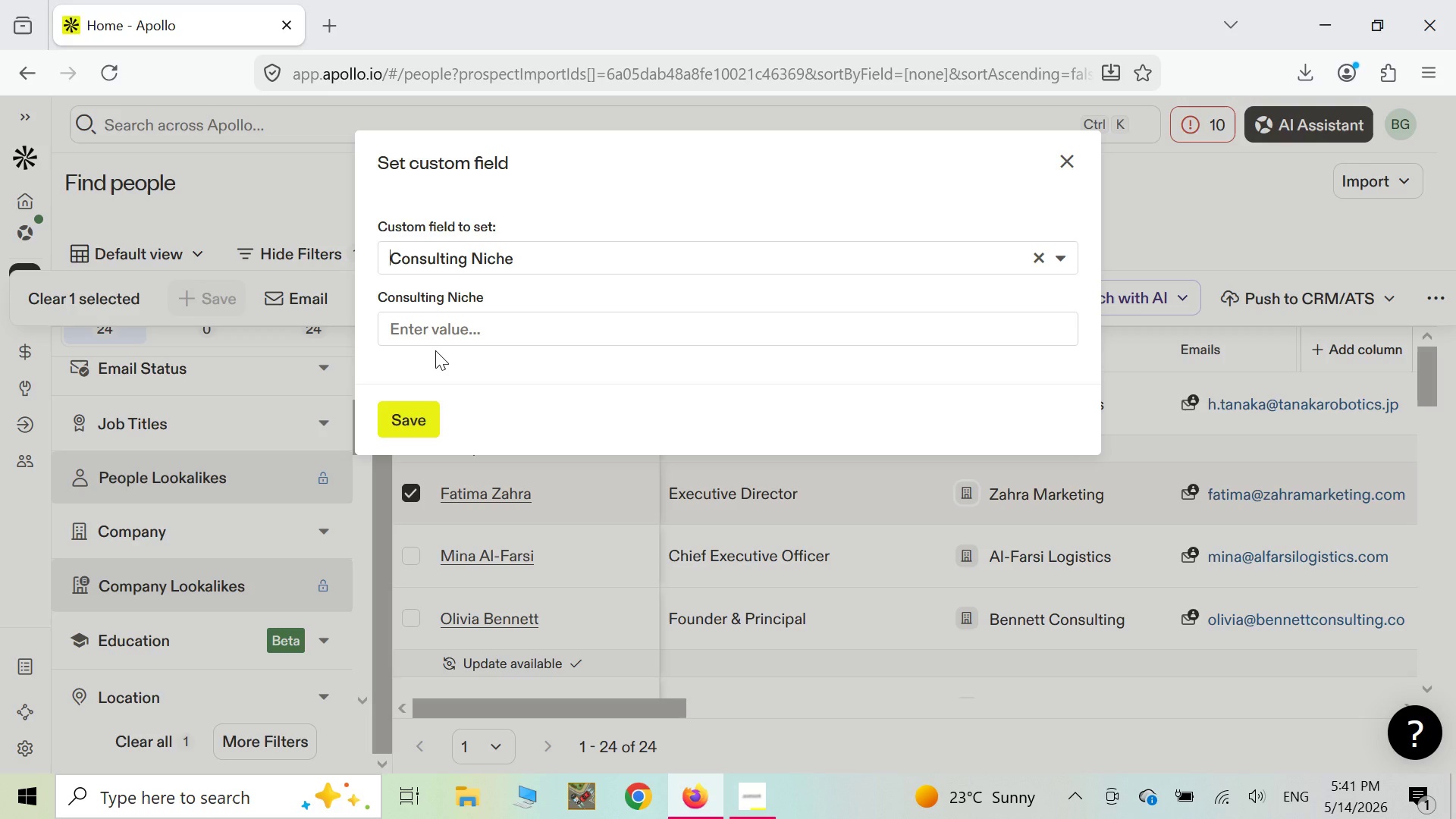 
wait(12.78)
 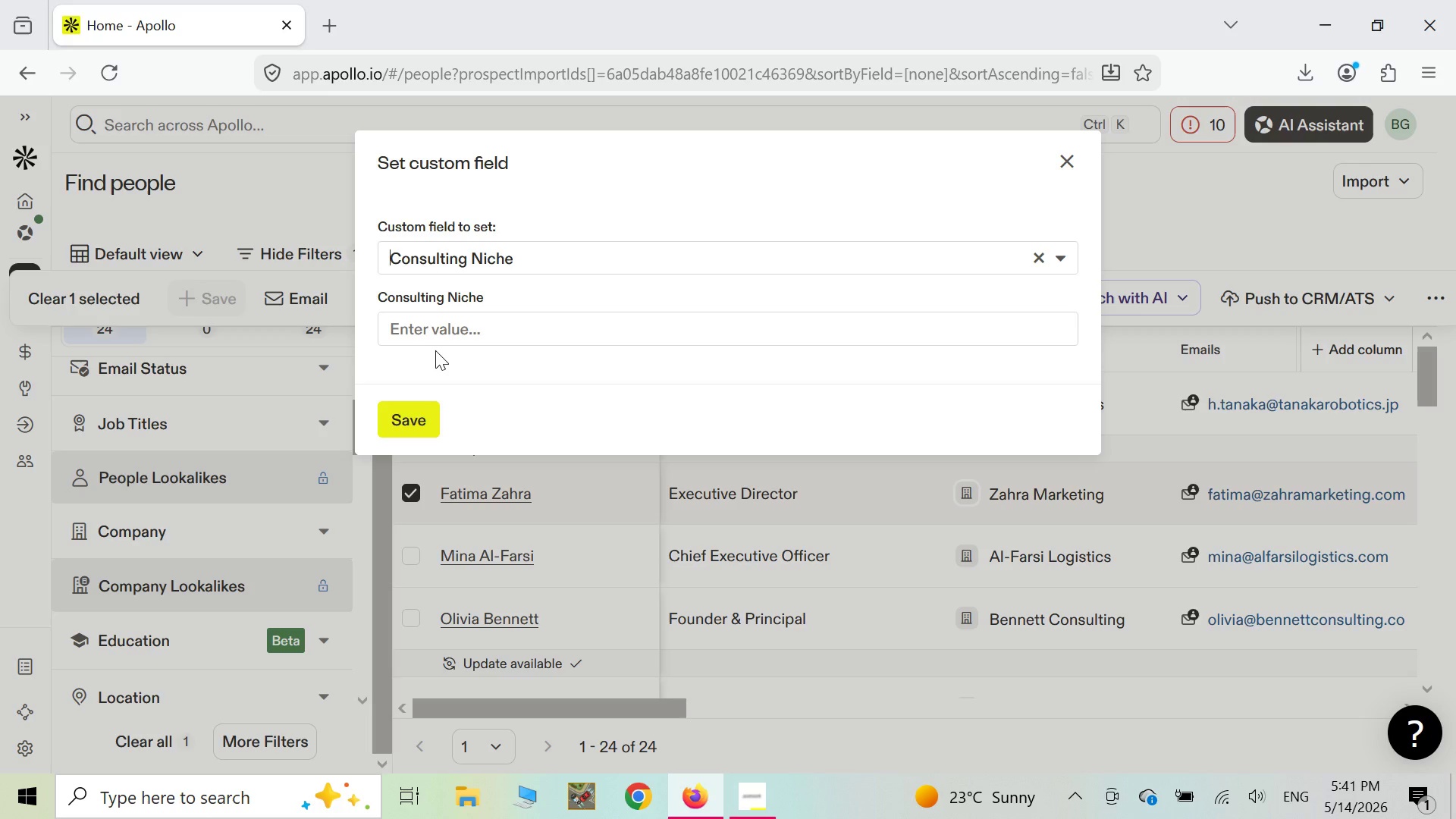 
left_click([446, 329])
 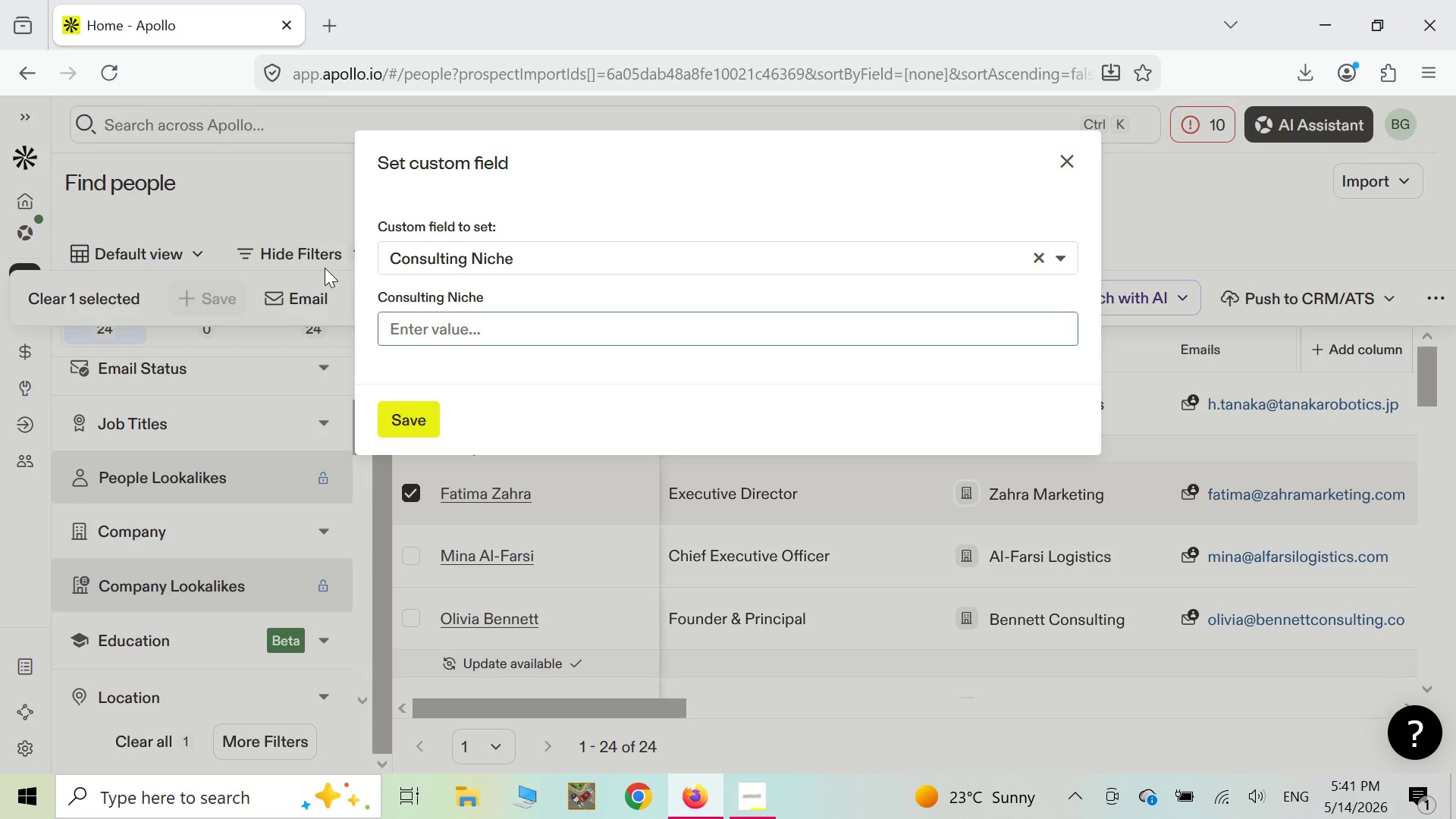 
type(Marketing Strategy)
 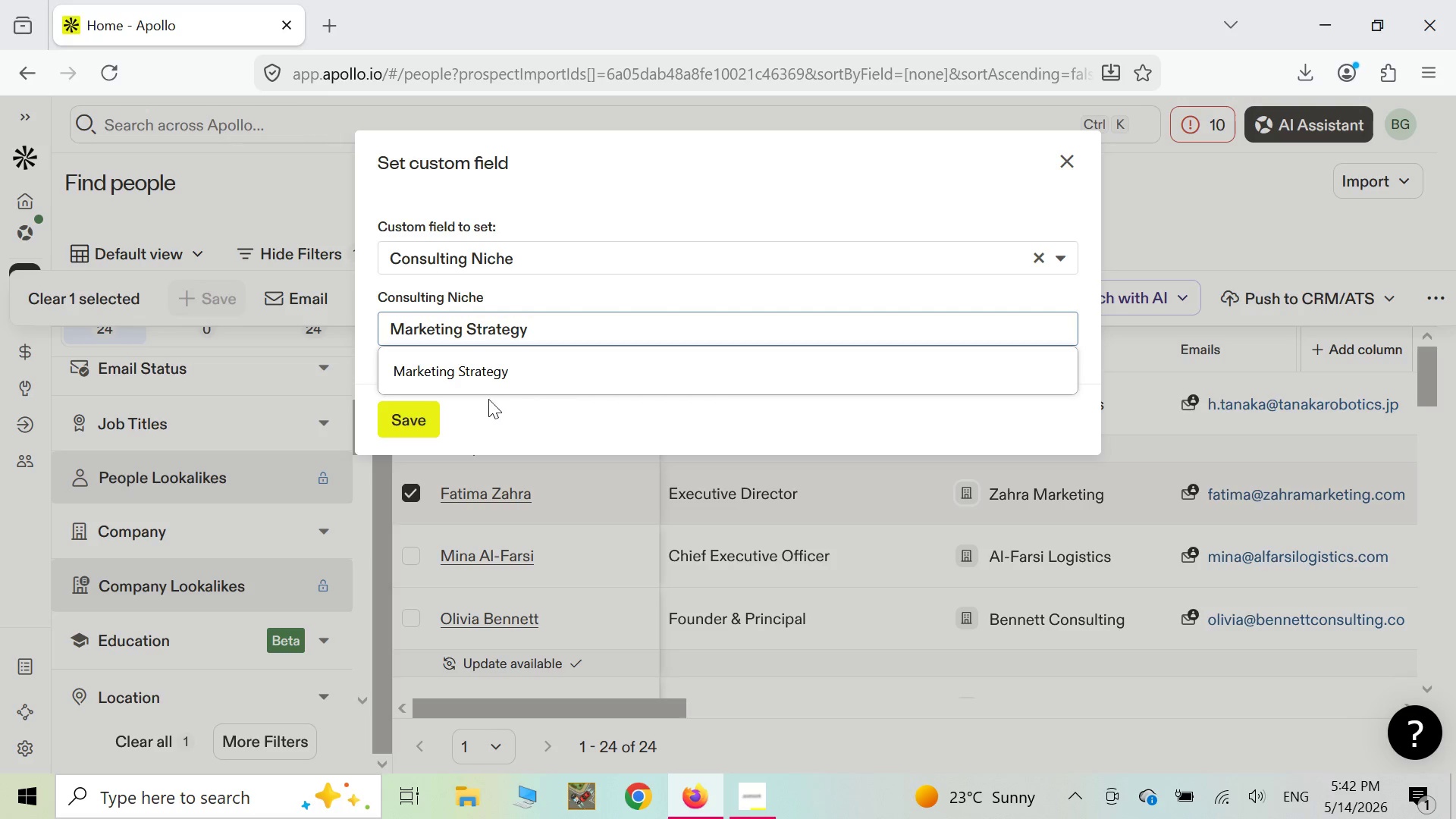 
left_click([410, 425])
 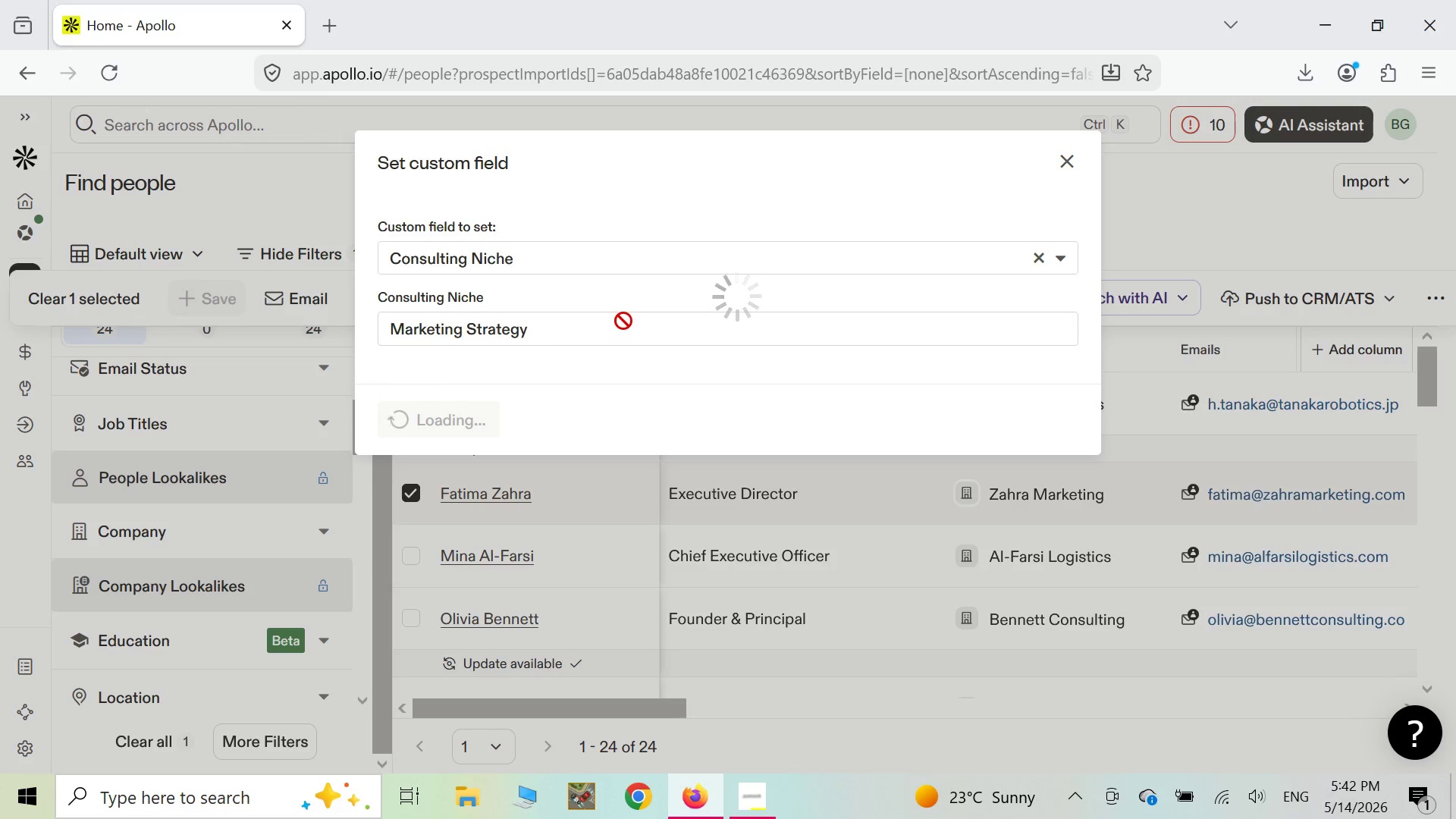 
wait(8.61)
 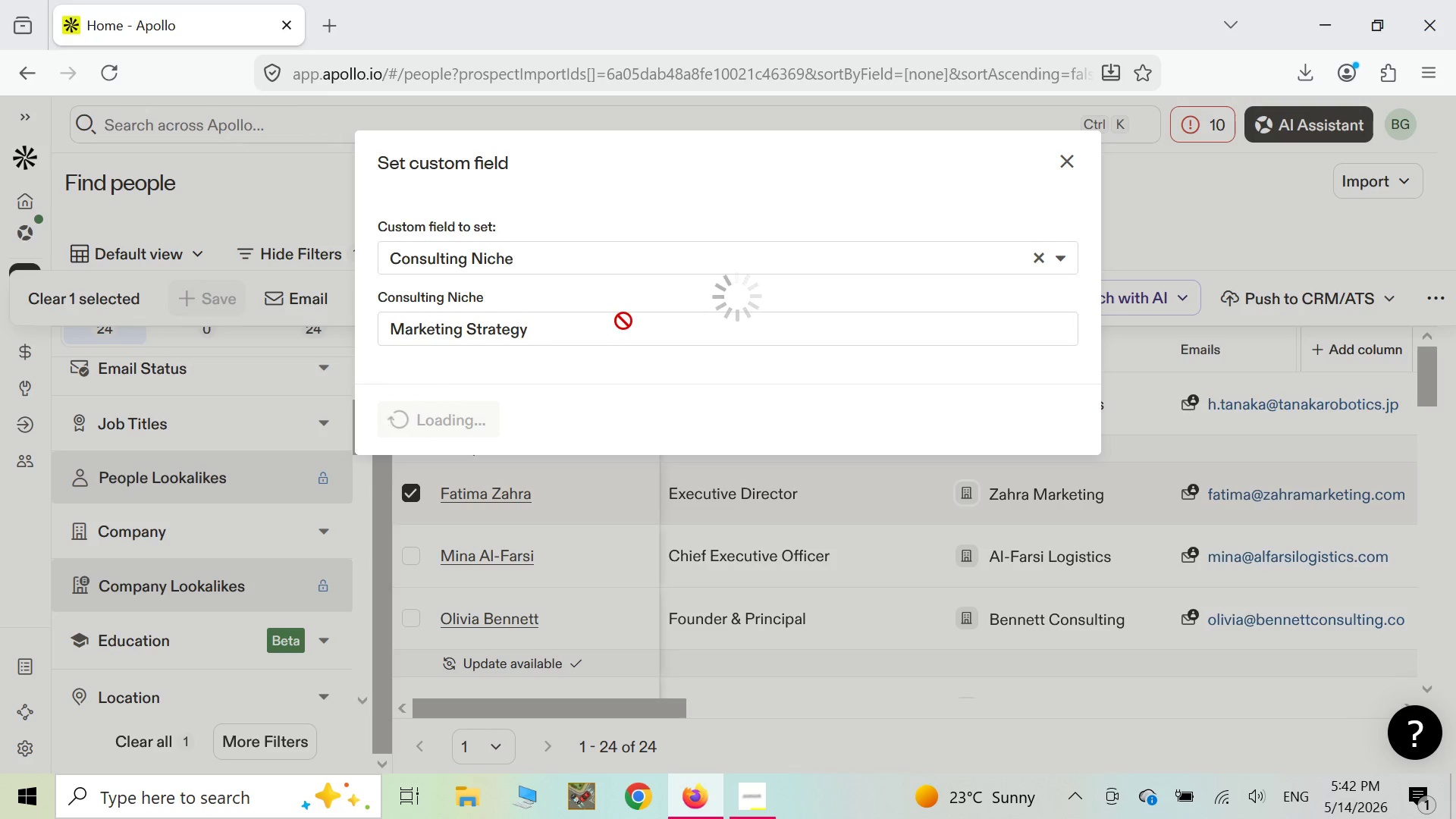 
left_click([405, 489])
 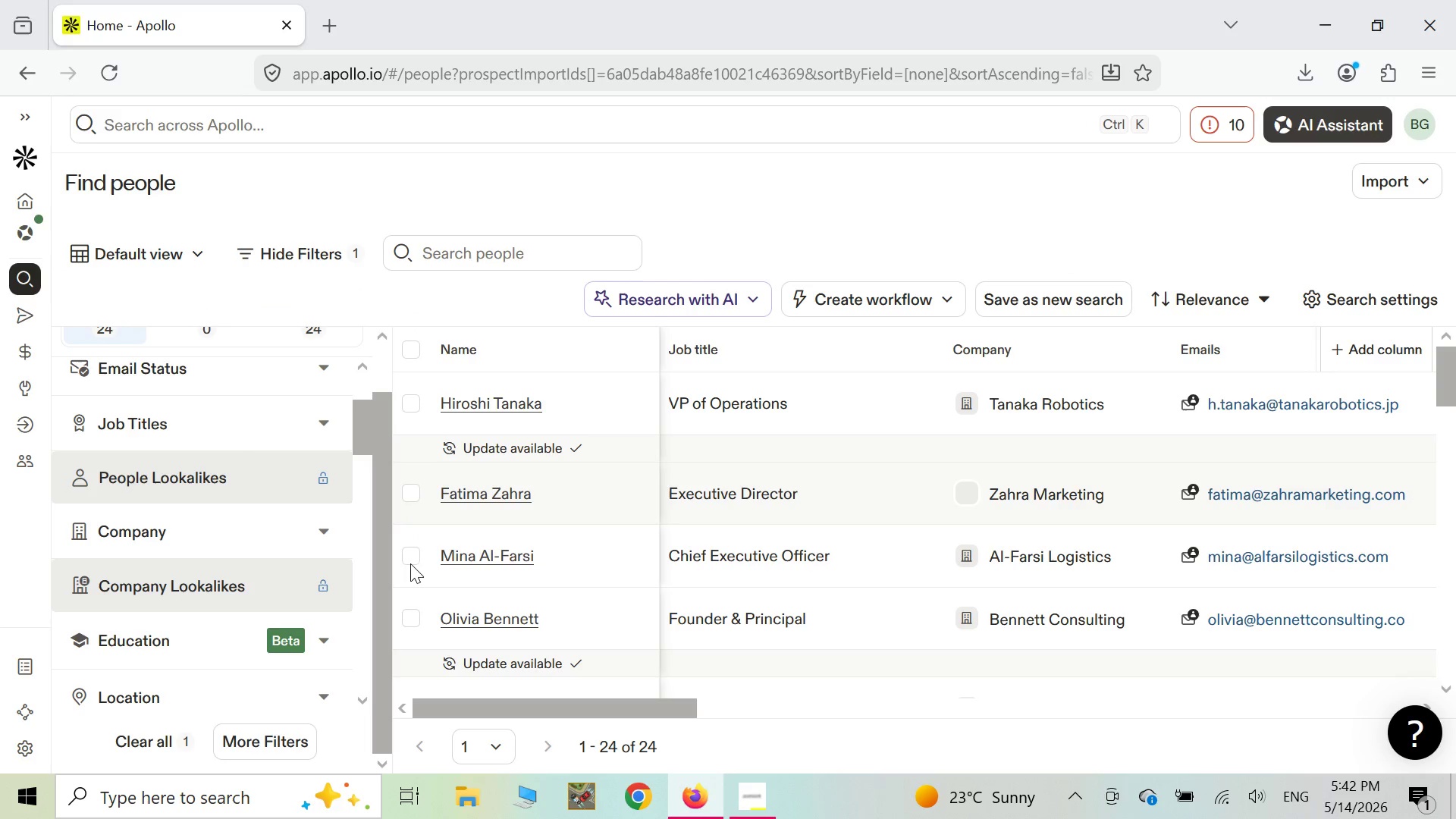 
left_click([404, 558])
 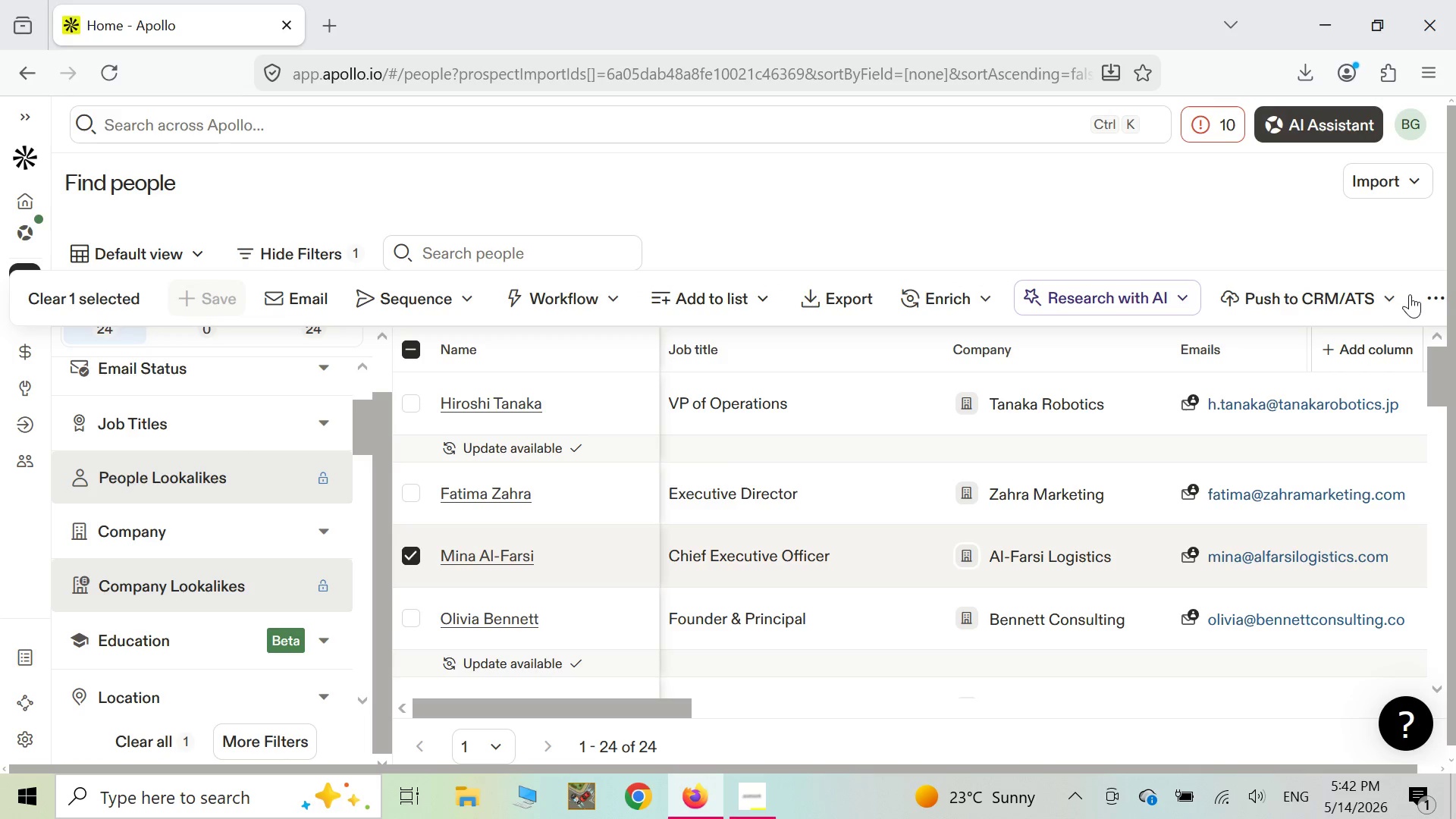 
left_click([1425, 296])
 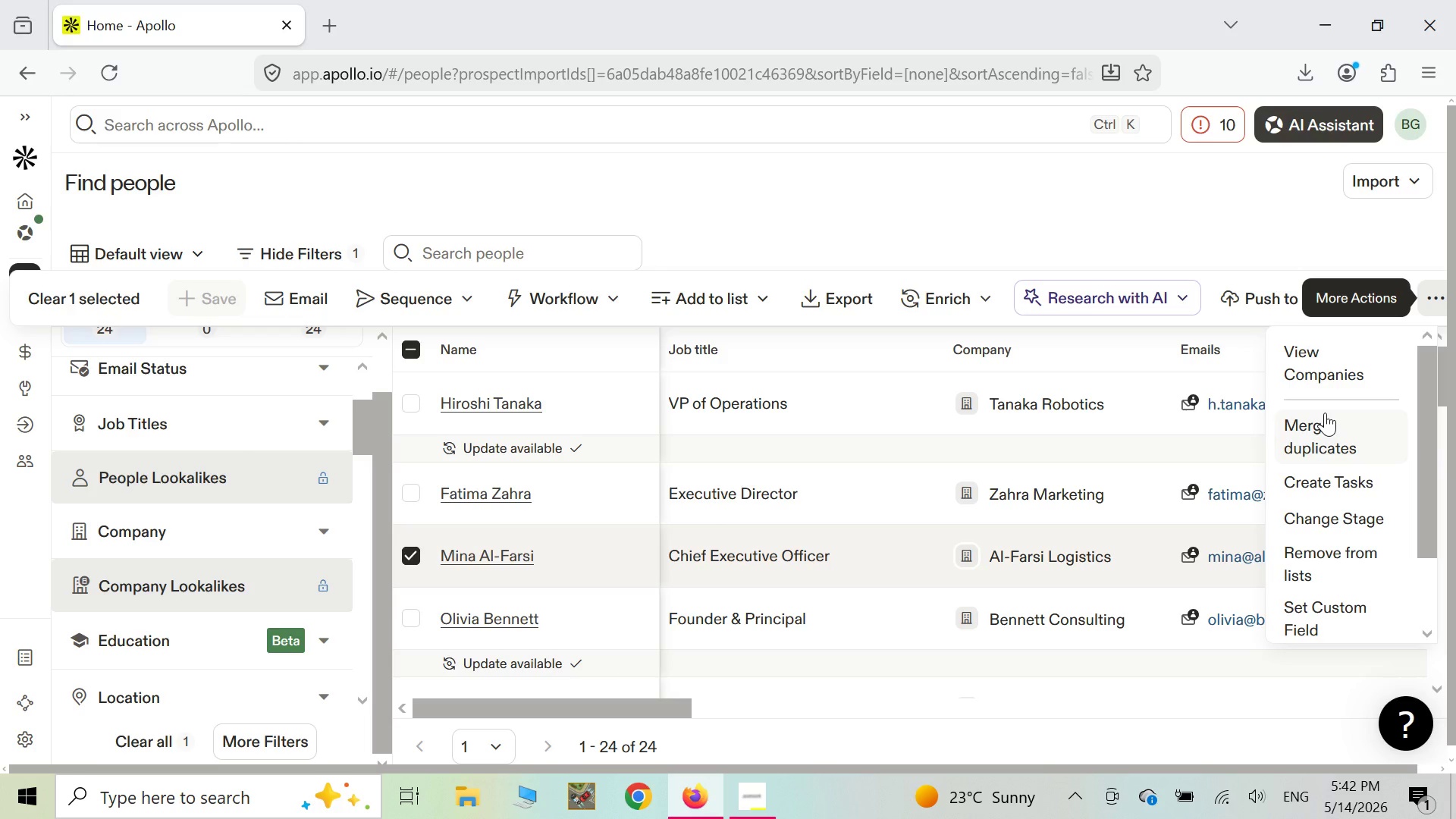 
left_click([1341, 619])
 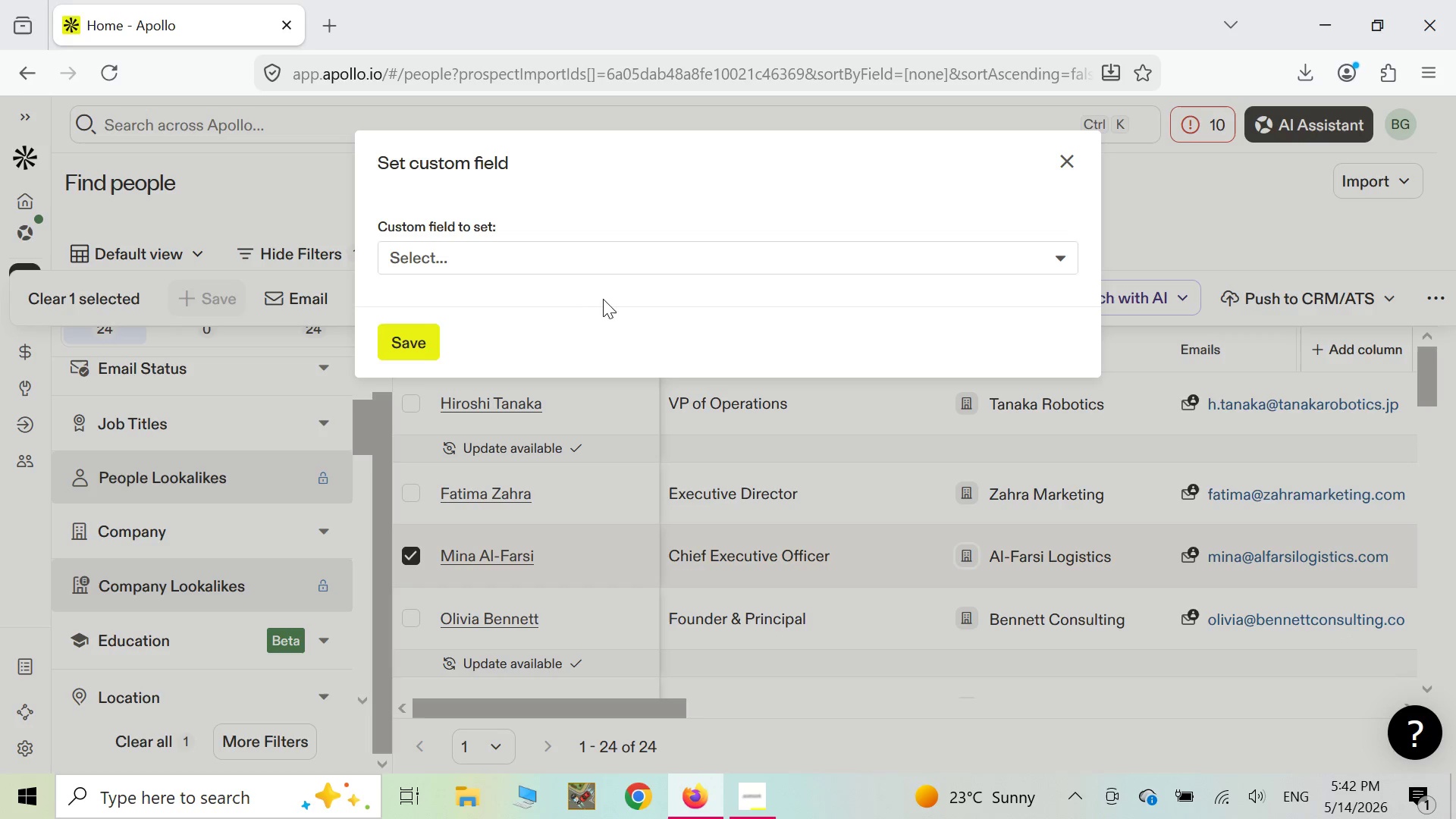 
left_click([619, 259])
 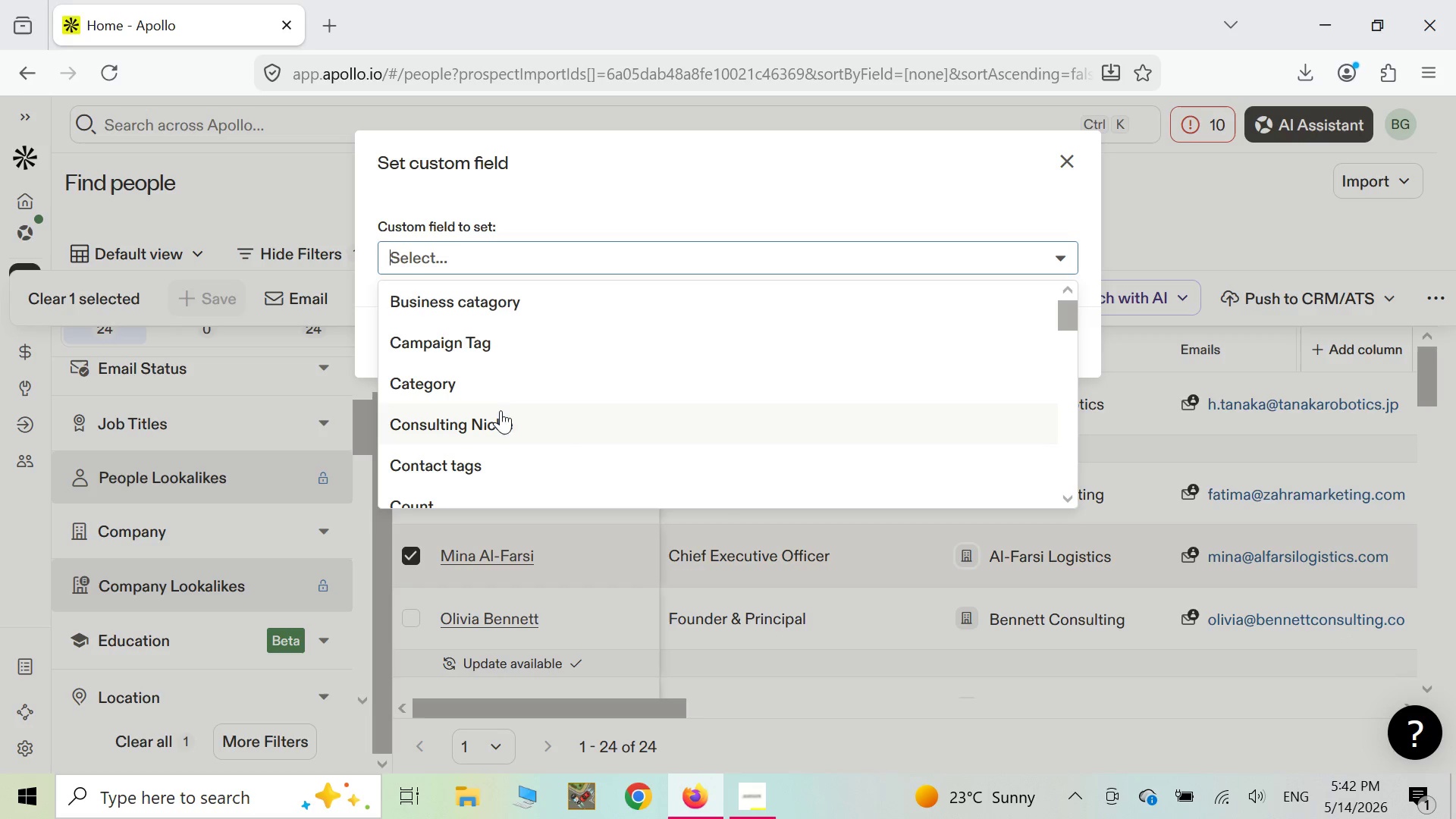 
left_click([498, 425])
 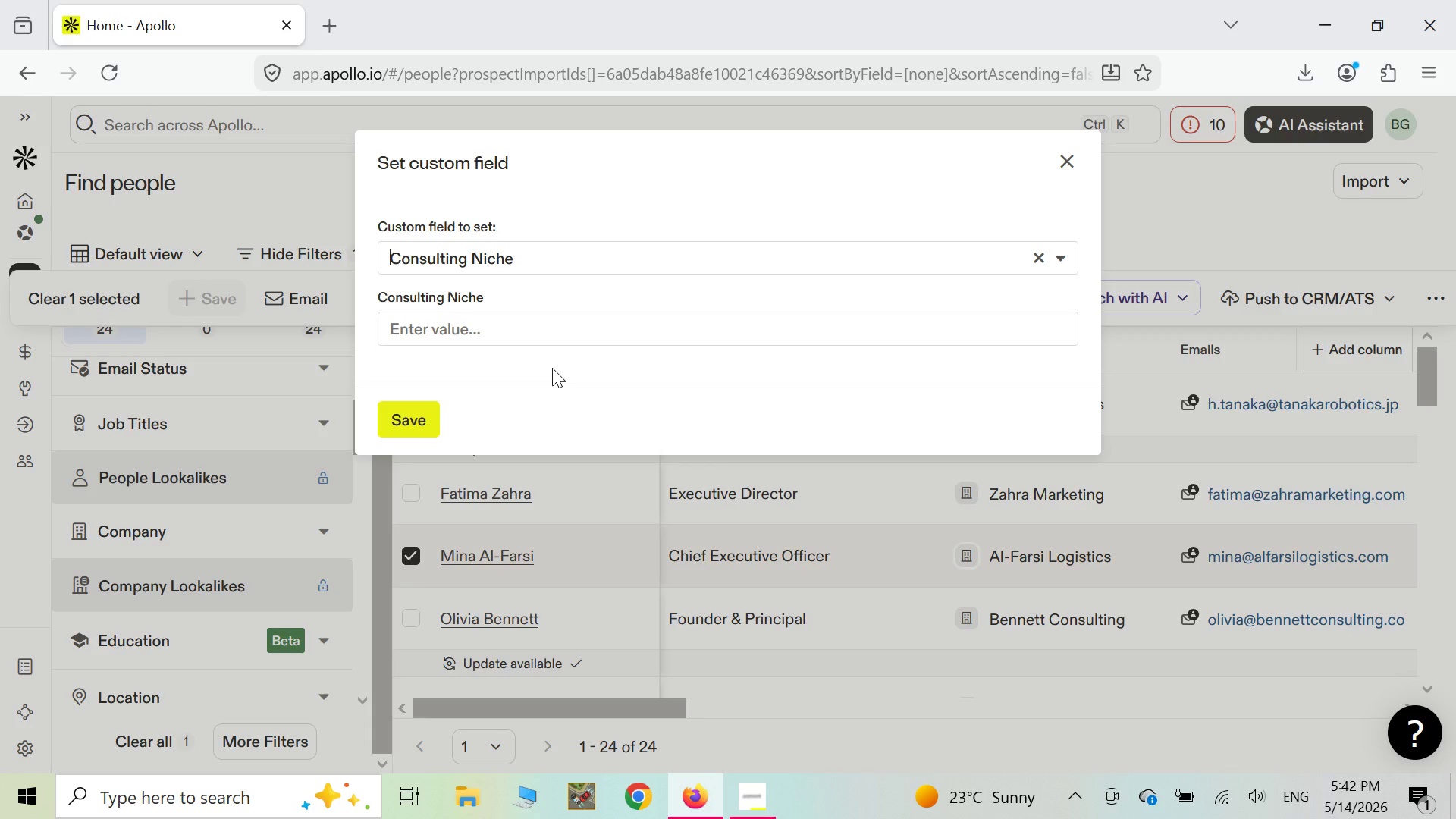 
wait(16.05)
 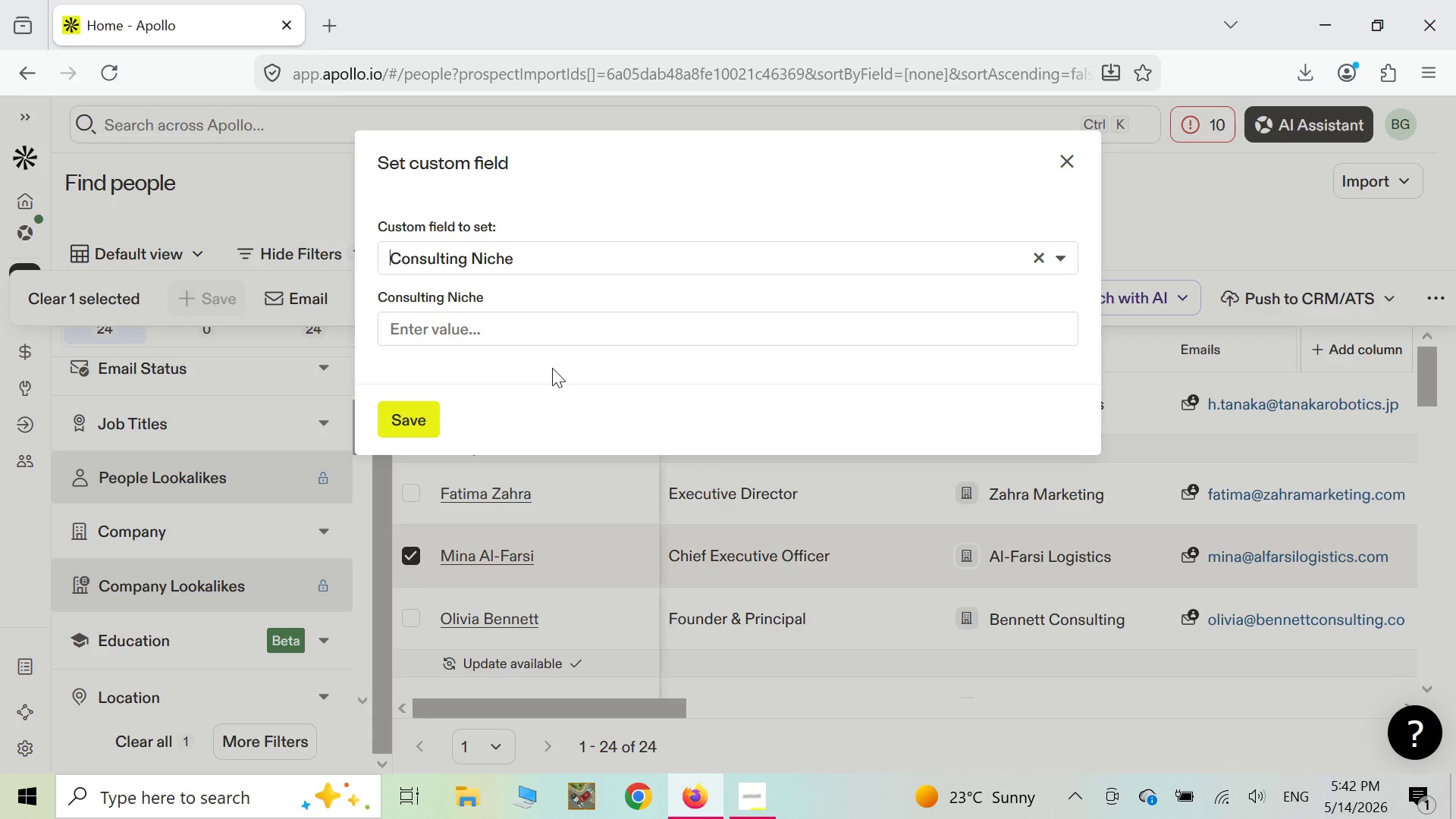 
left_click([537, 329])
 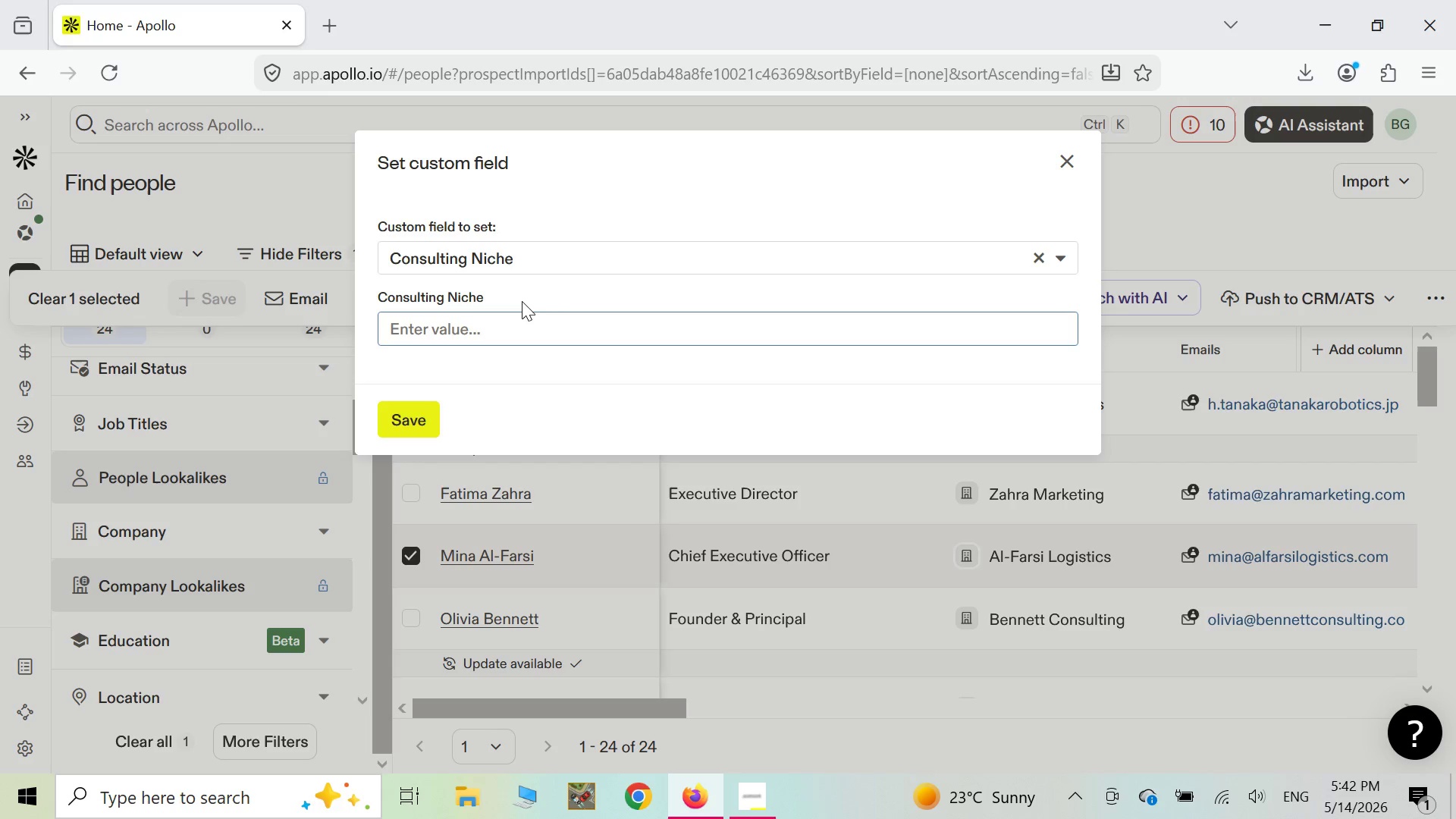 
type(Operations)
 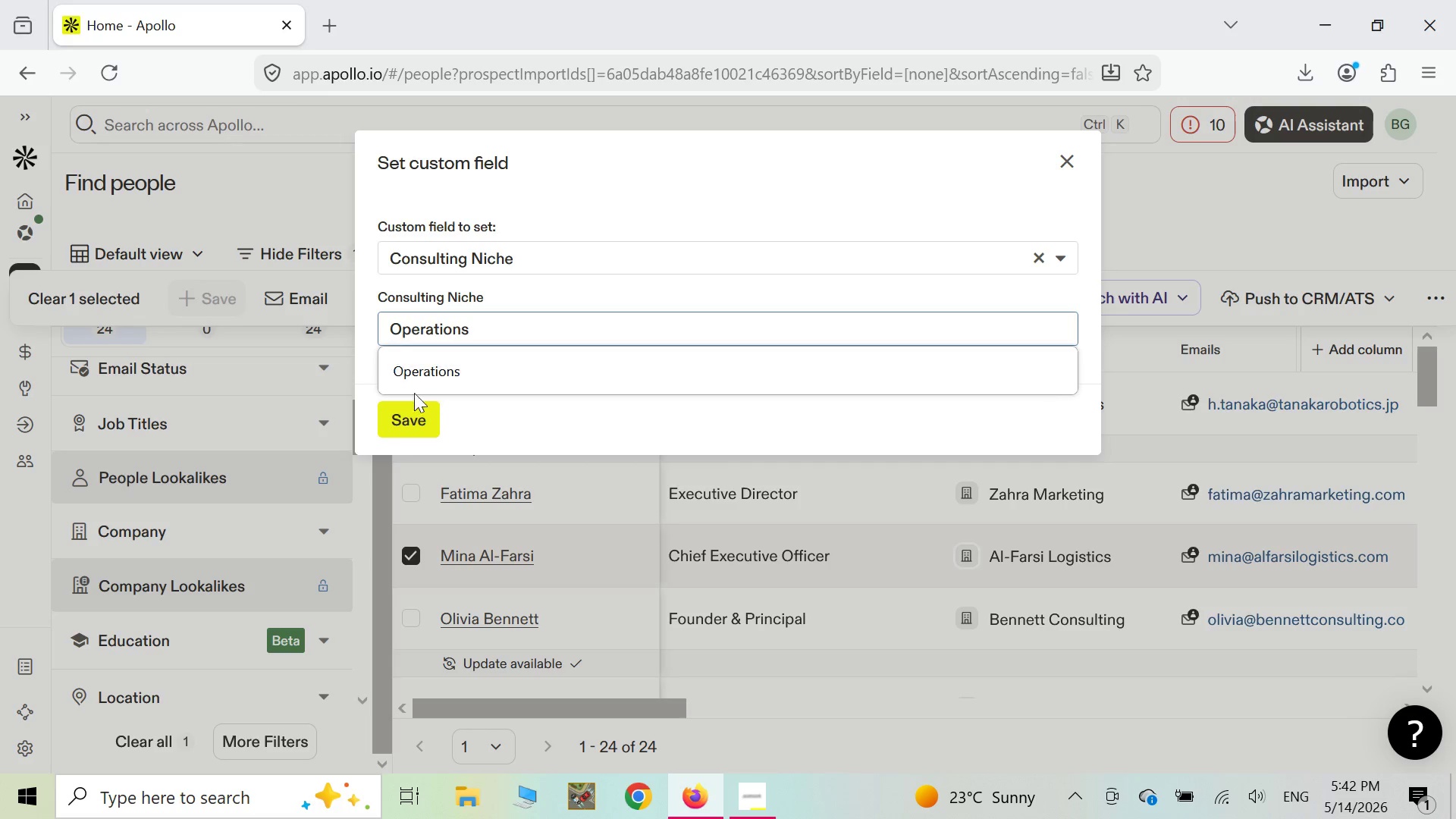 
left_click([404, 429])
 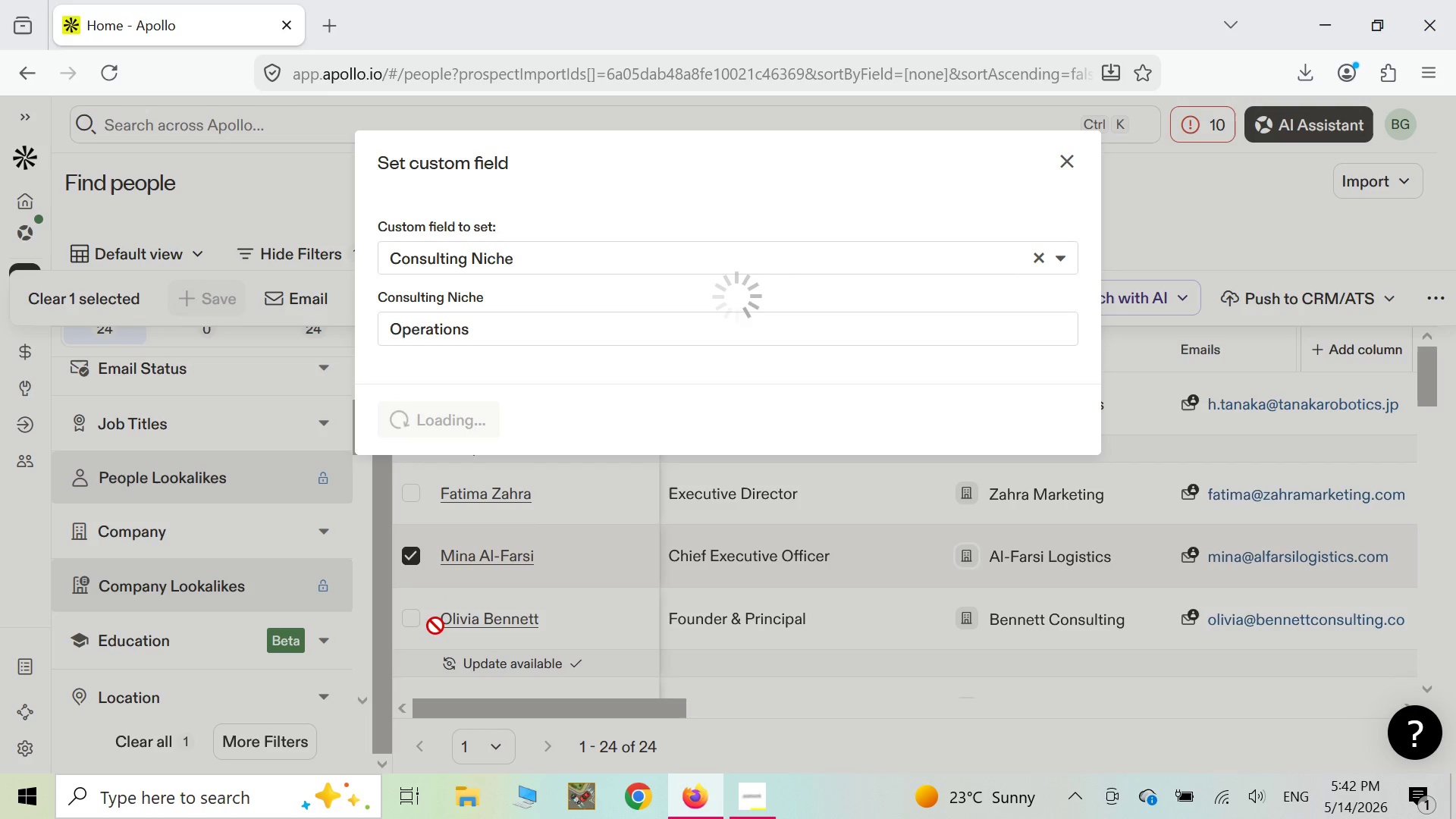 
wait(9.2)
 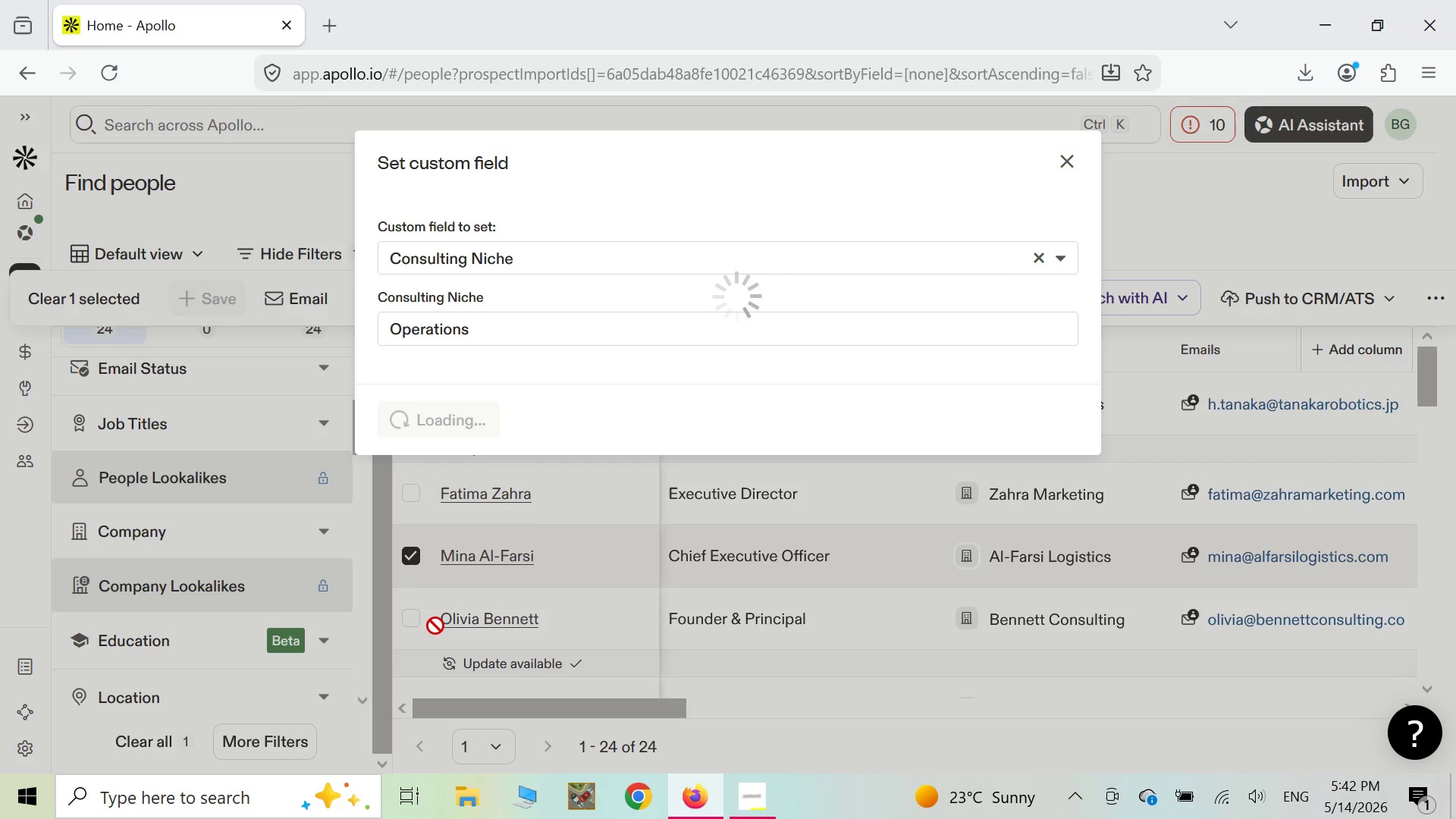 
left_click([411, 617])
 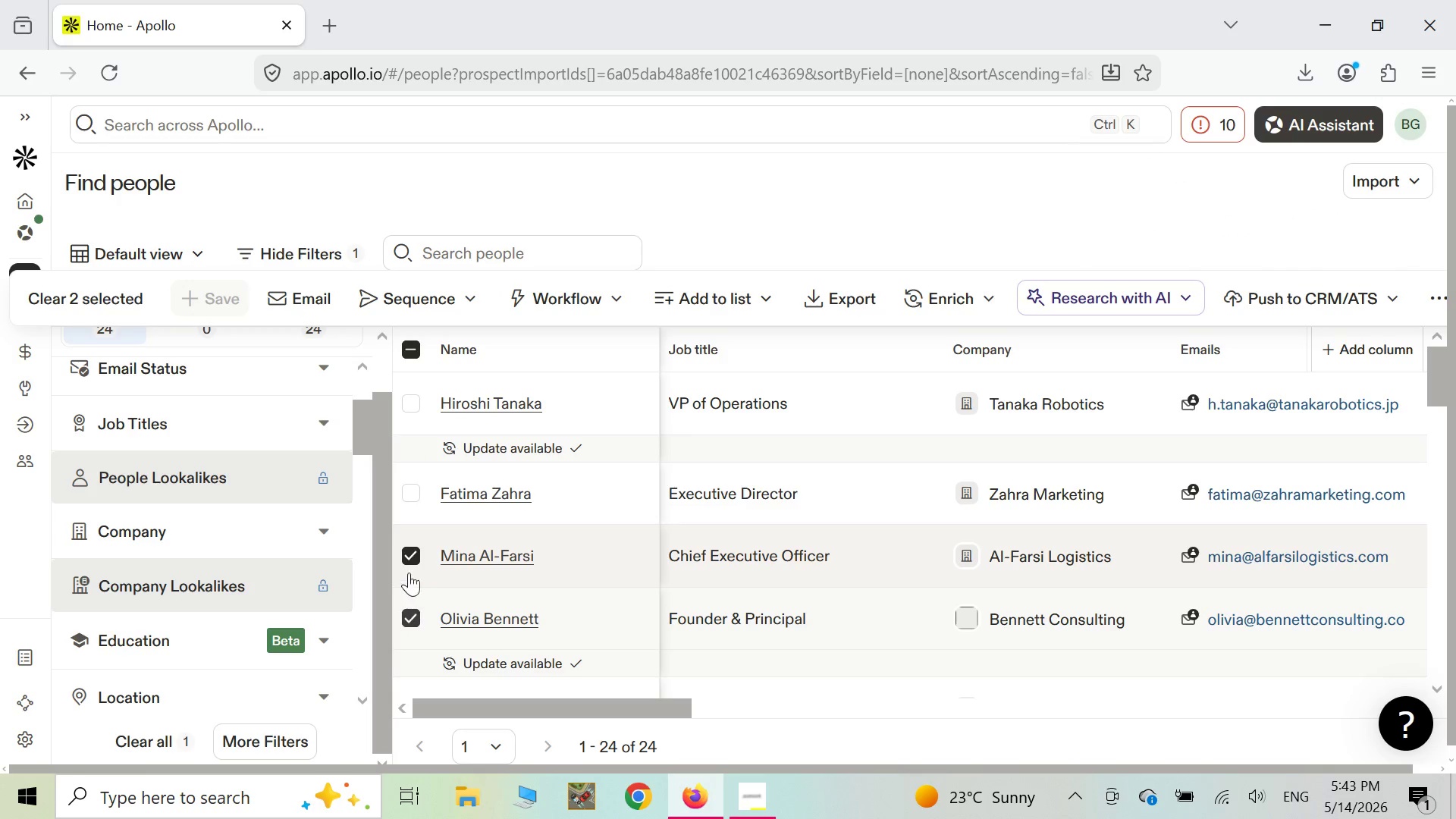 
left_click([411, 554])
 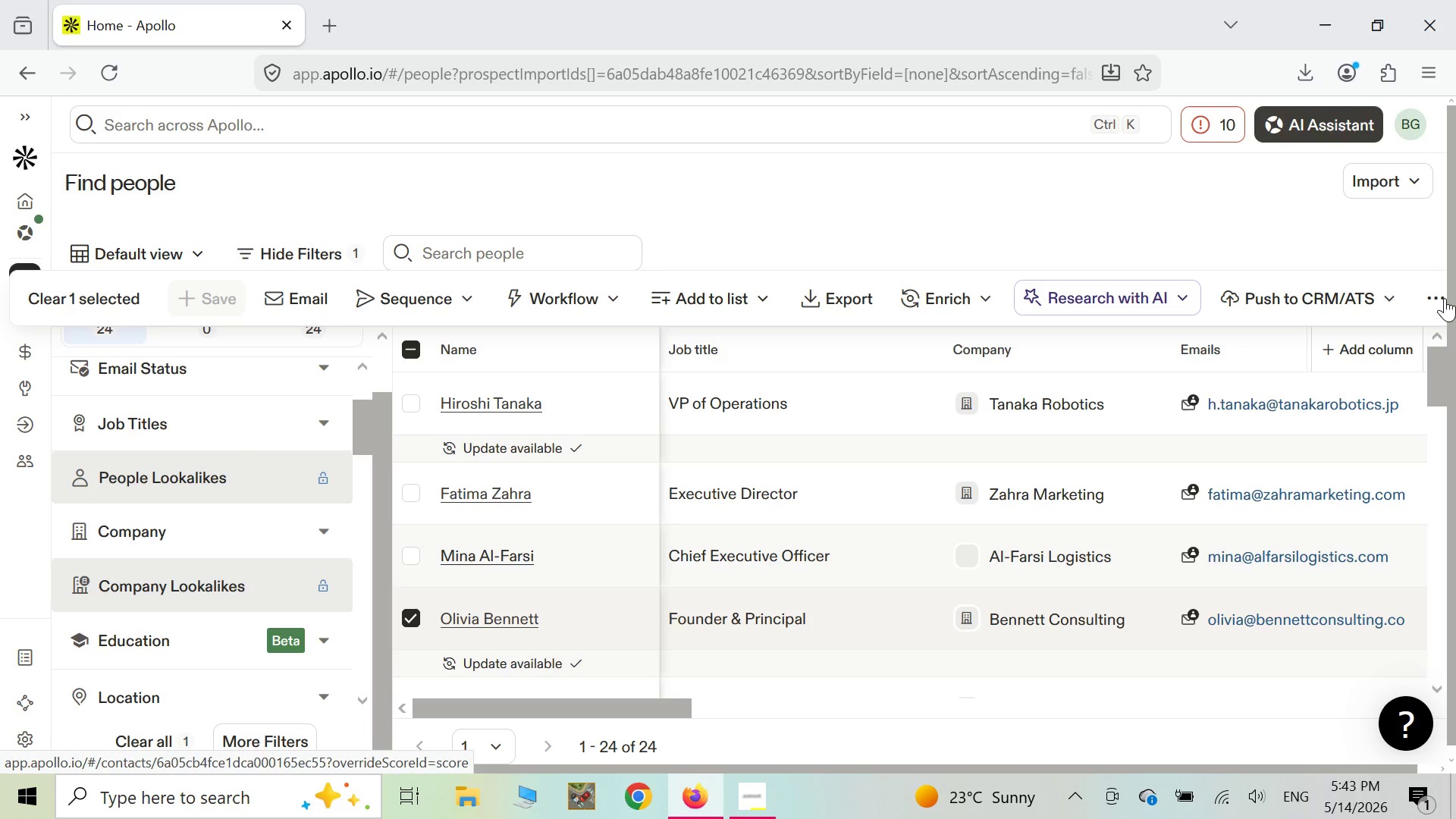 
left_click([1436, 300])
 